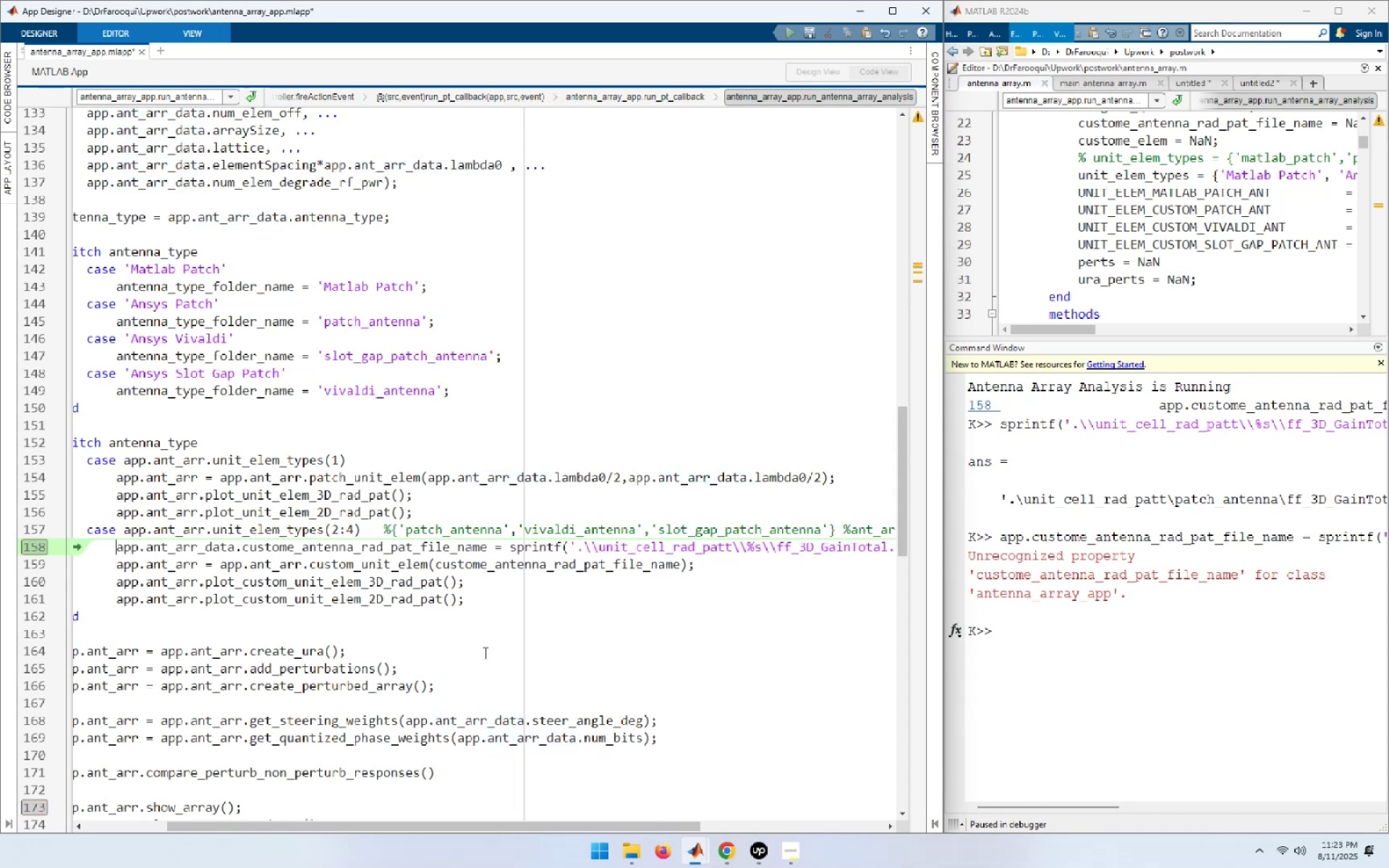 
key(Shift+End)
 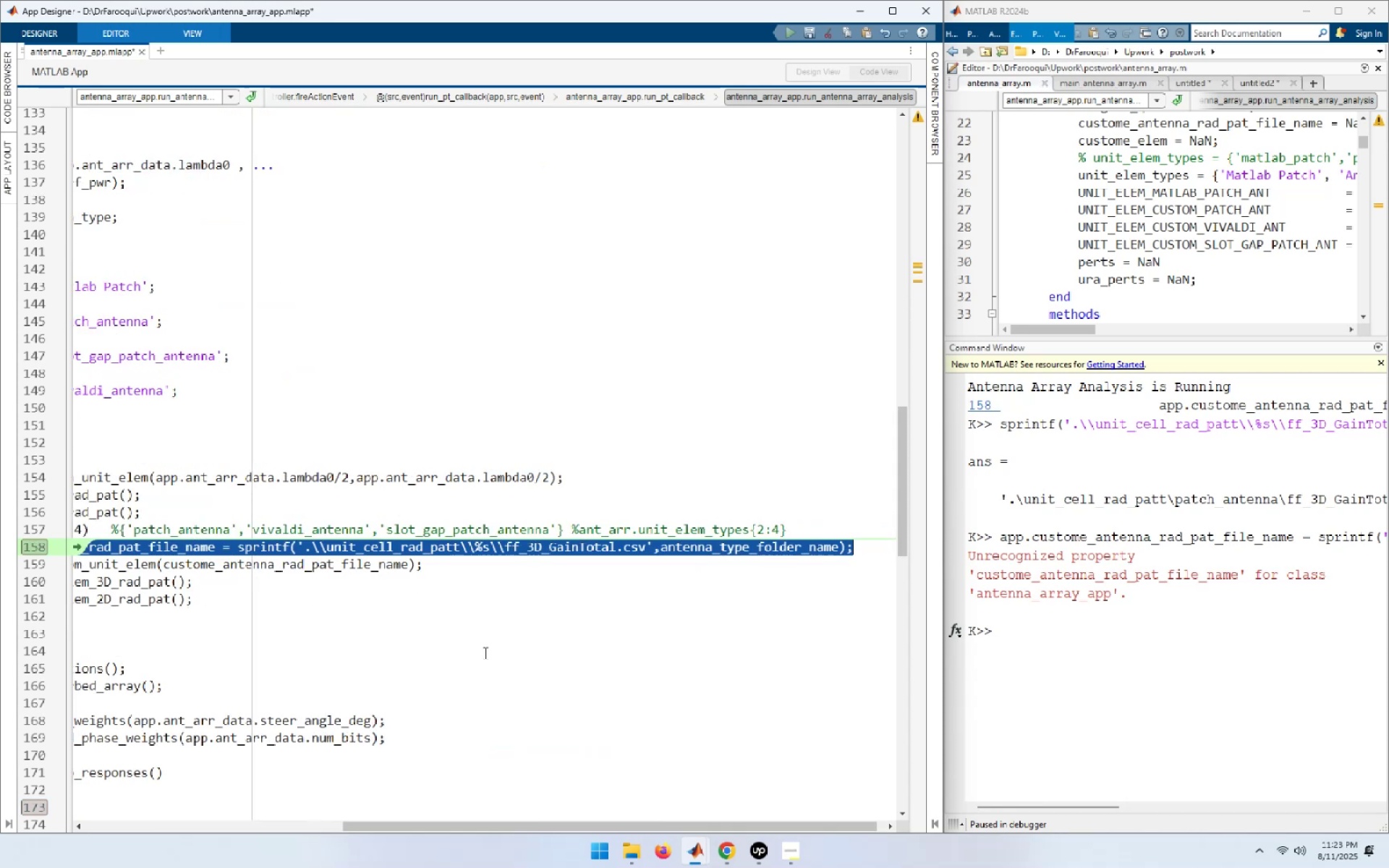 
key(Shift+ArrowLeft)
 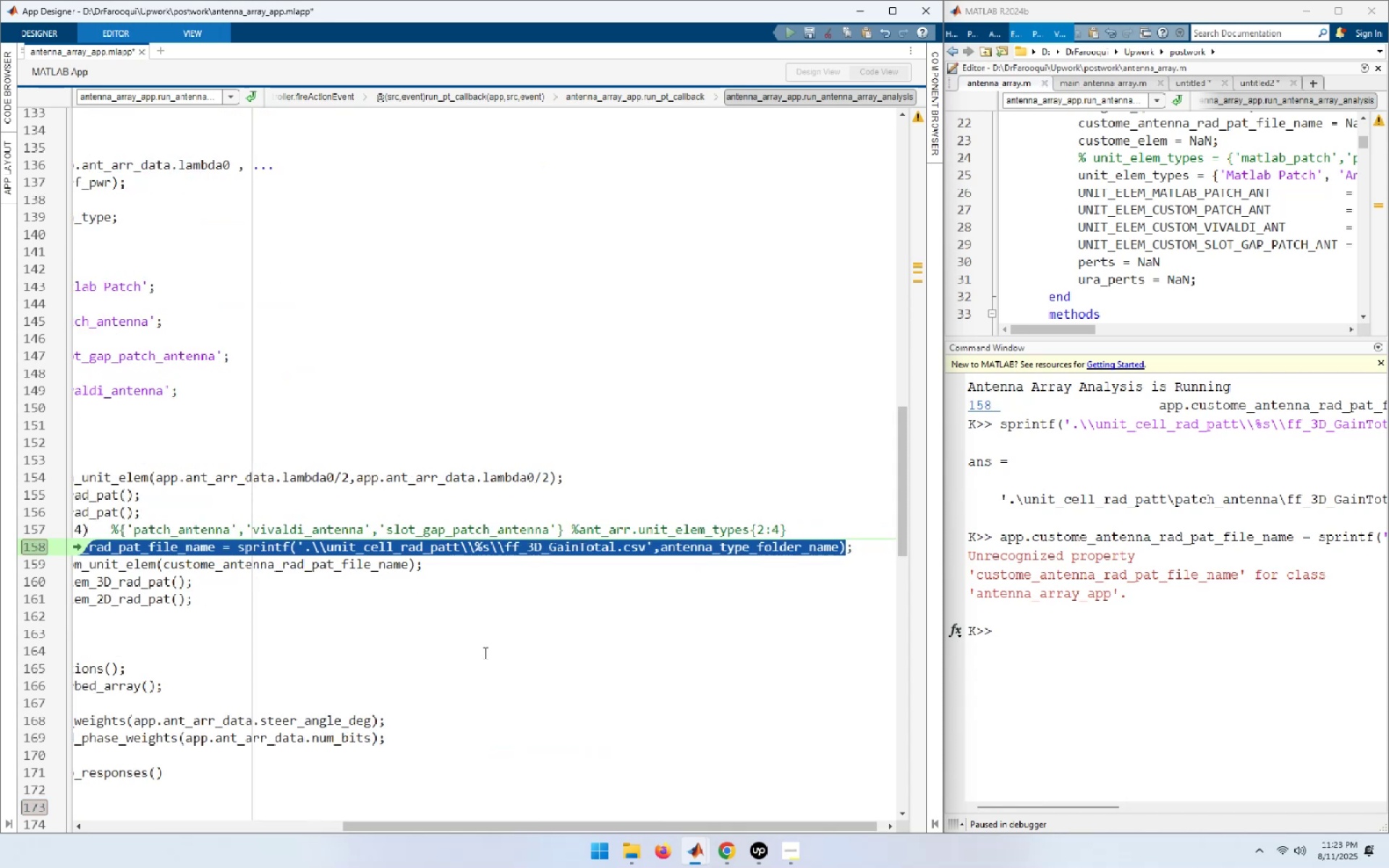 
key(F9)
 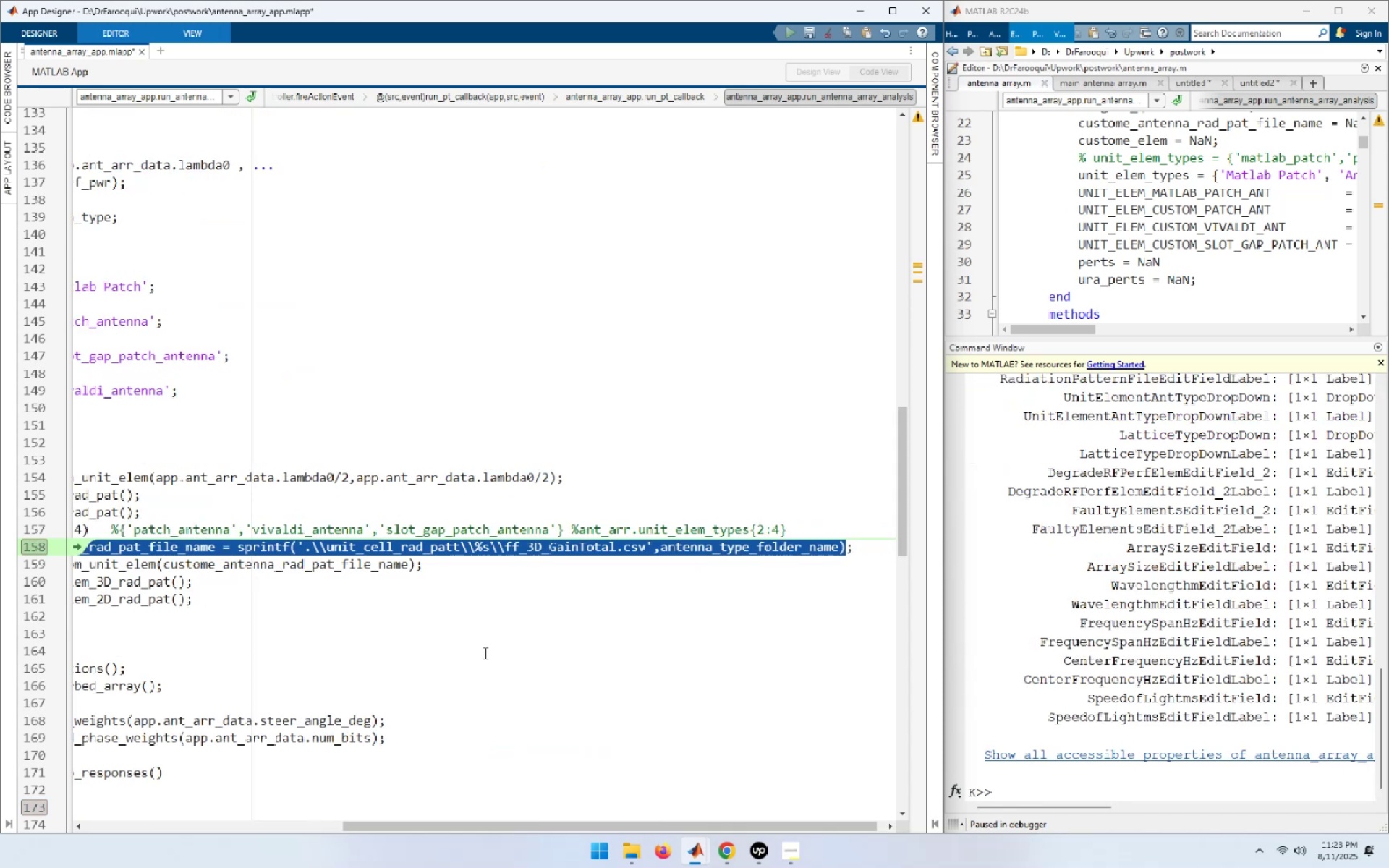 
key(Home)
 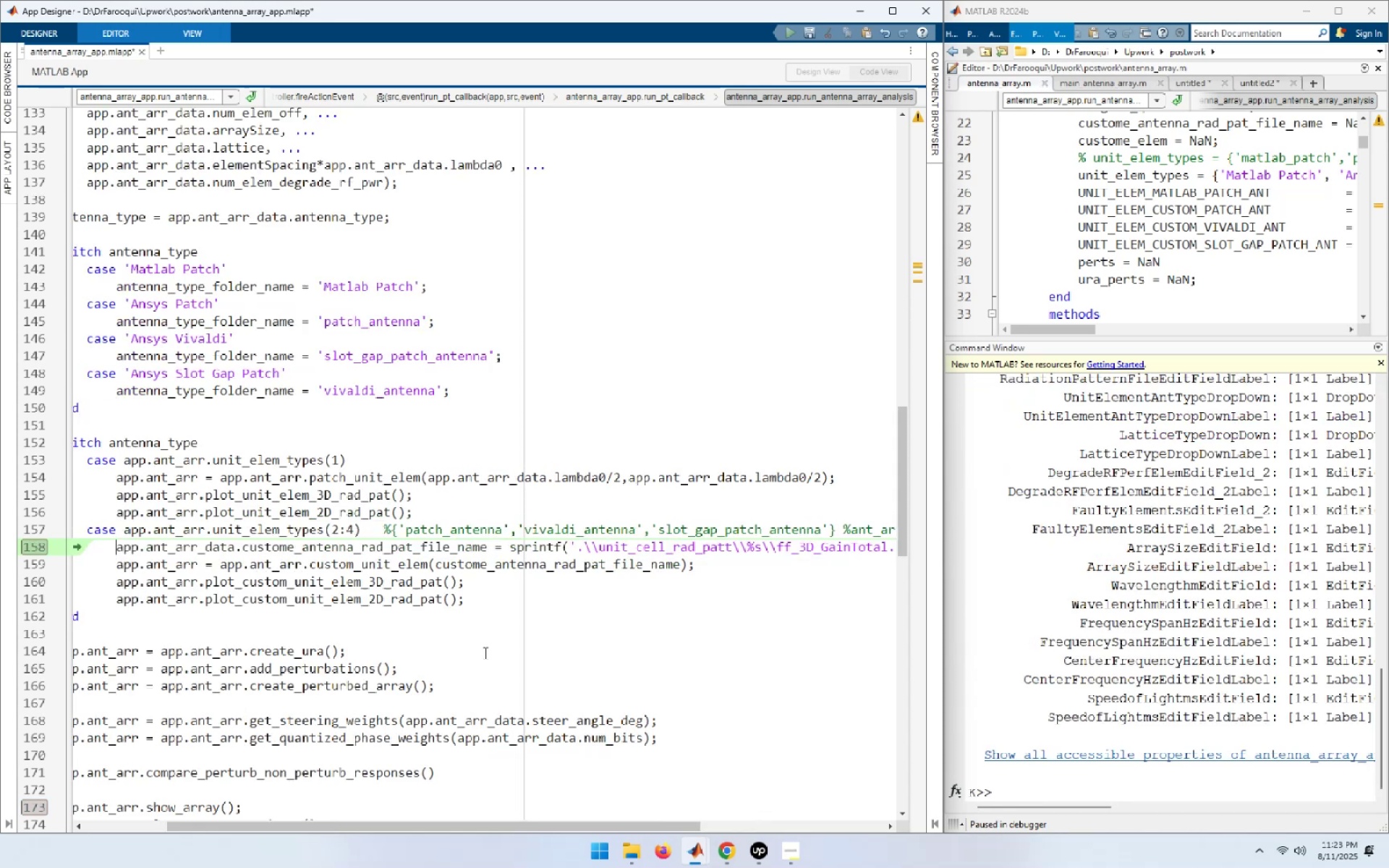 
hold_key(key=ArrowRight, duration=1.53)
 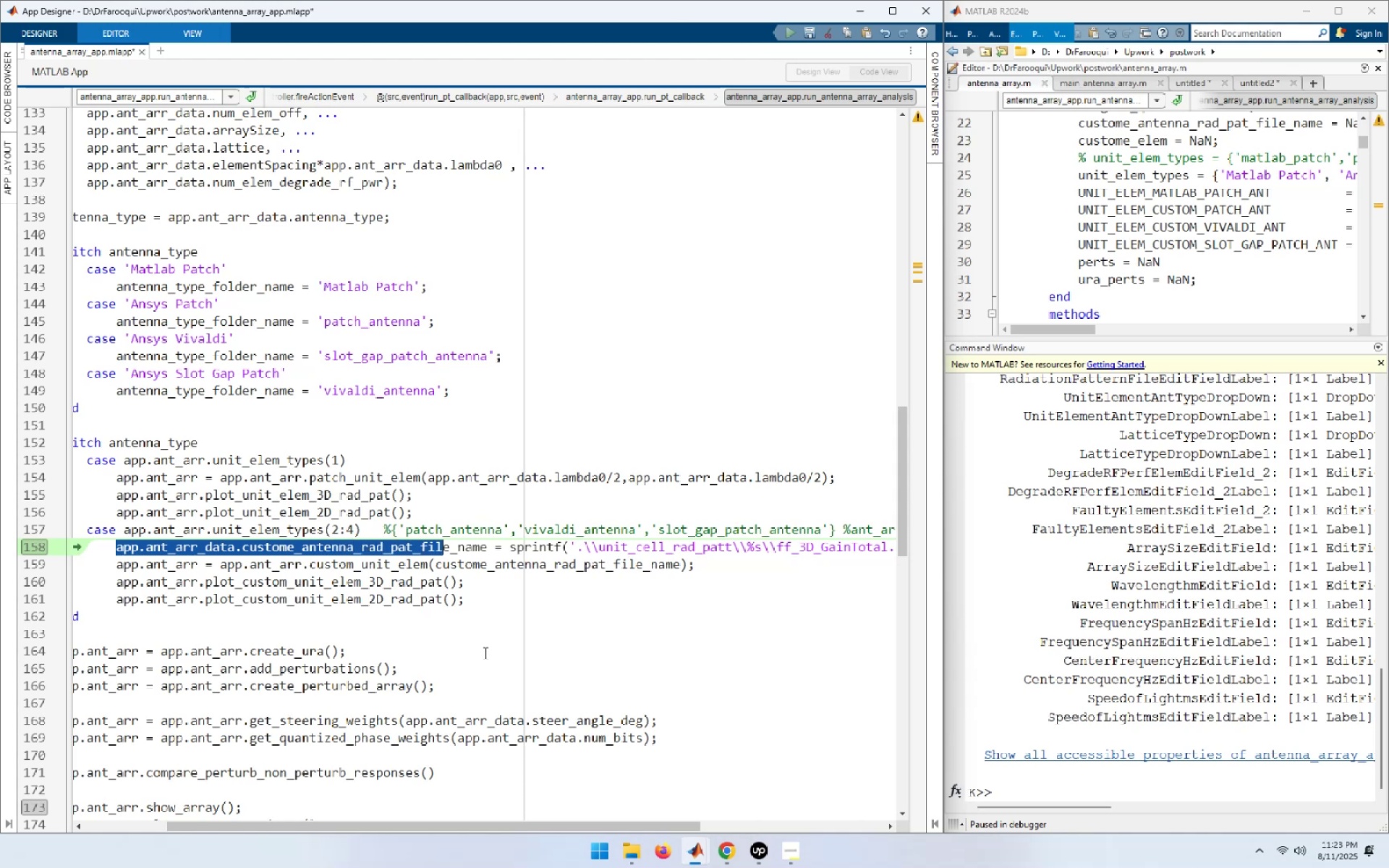 
hold_key(key=ArrowRight, duration=0.52)
 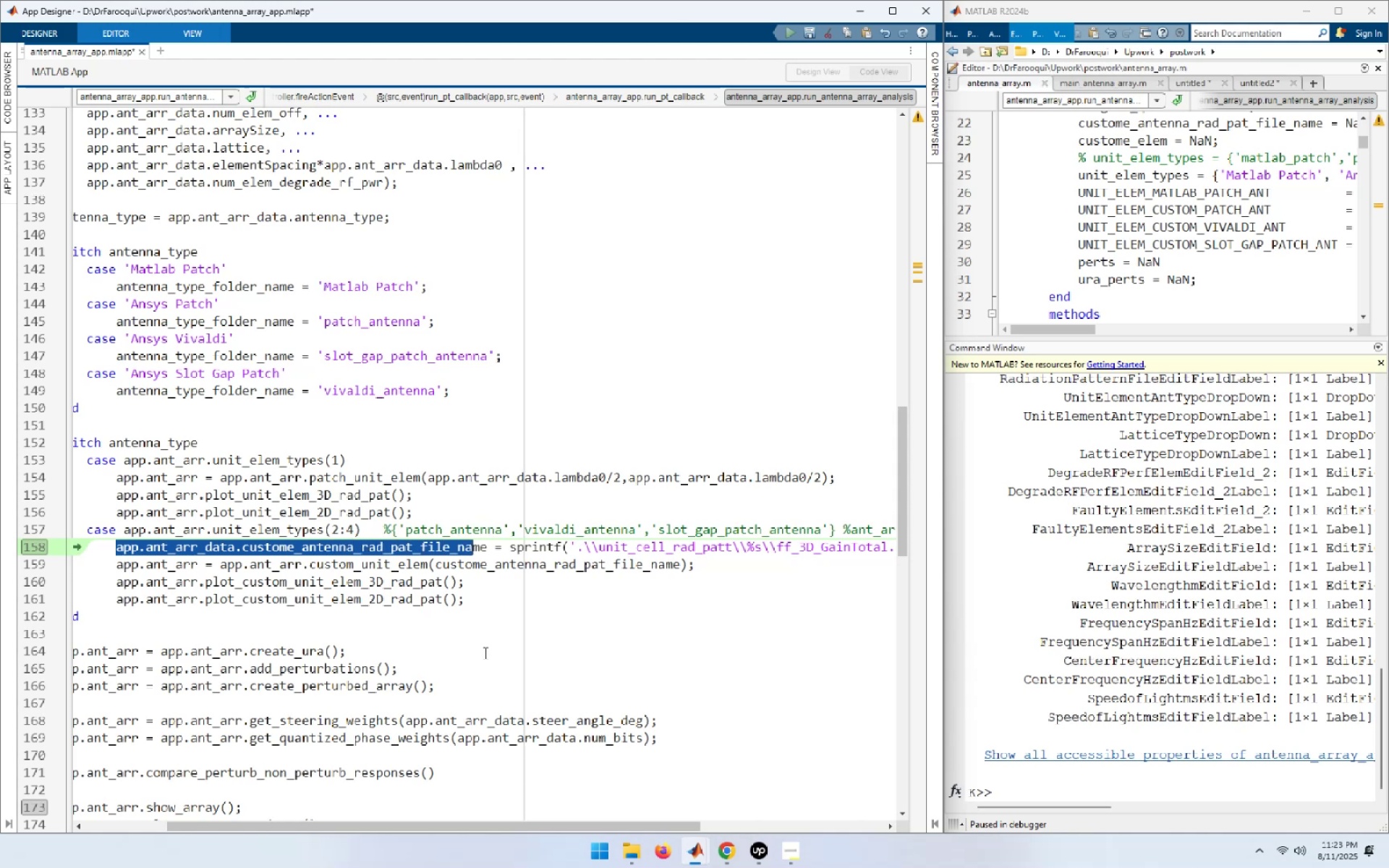 
key(Shift+ArrowRight)
 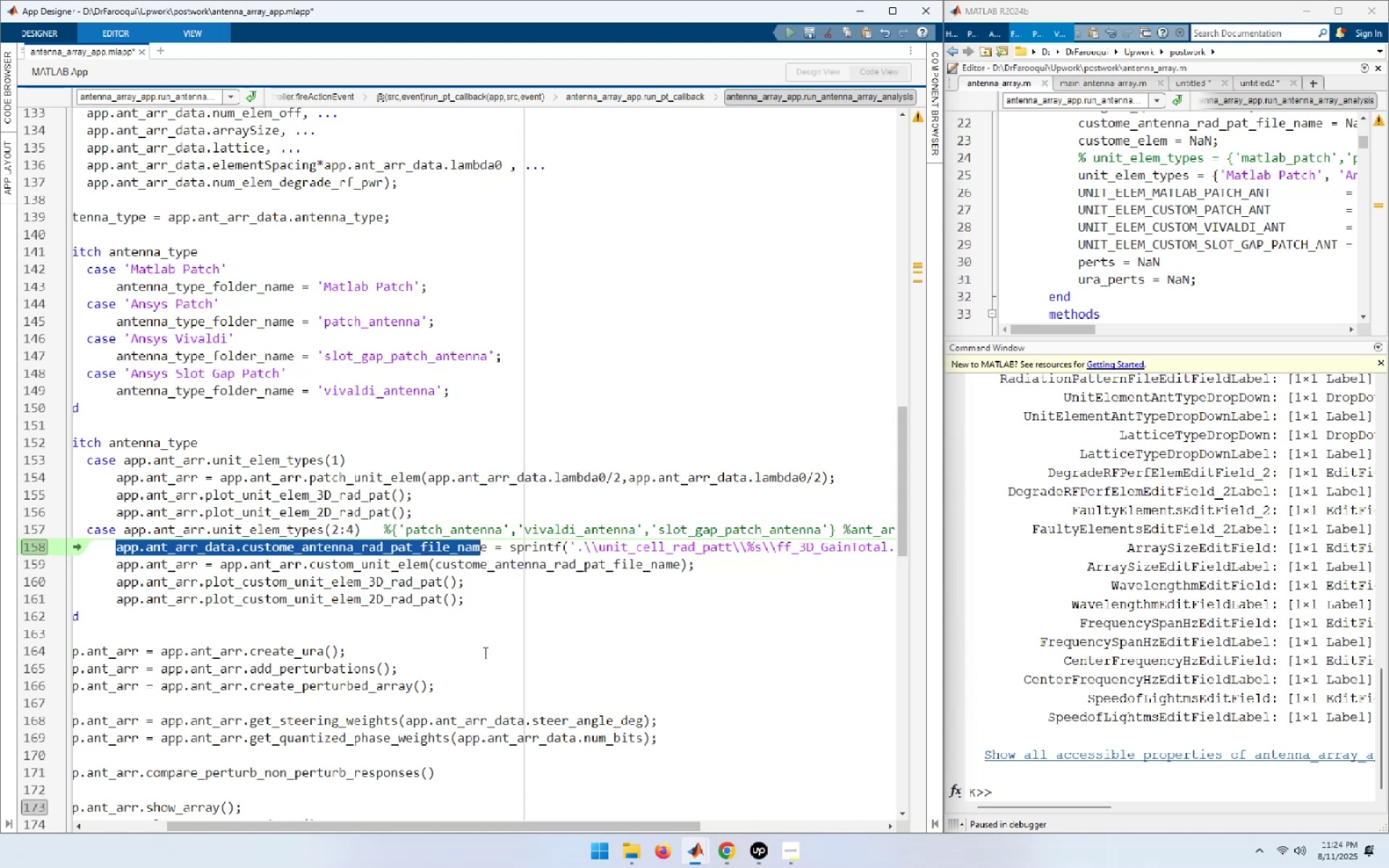 
key(Shift+ArrowRight)
 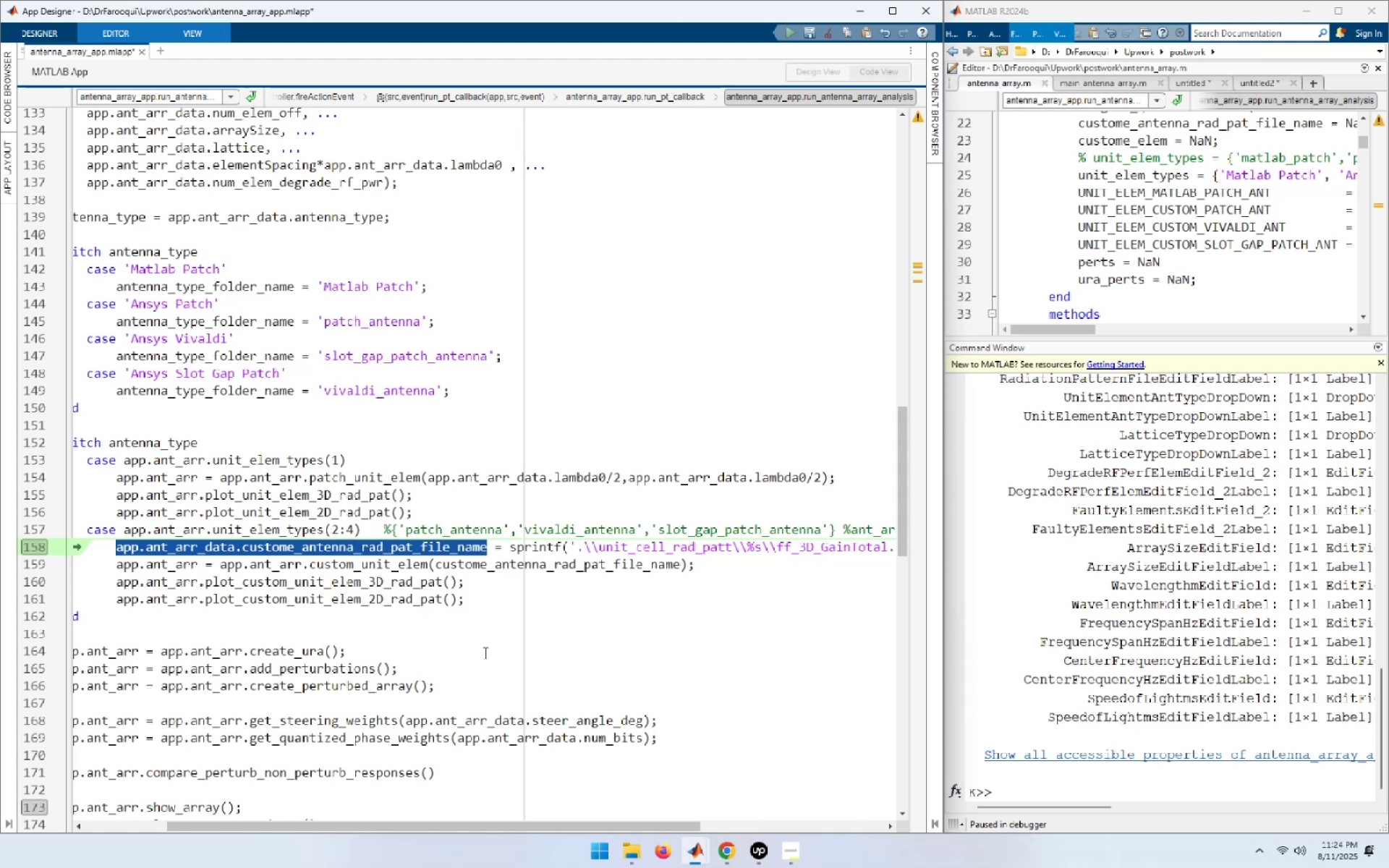 
key(F9)
 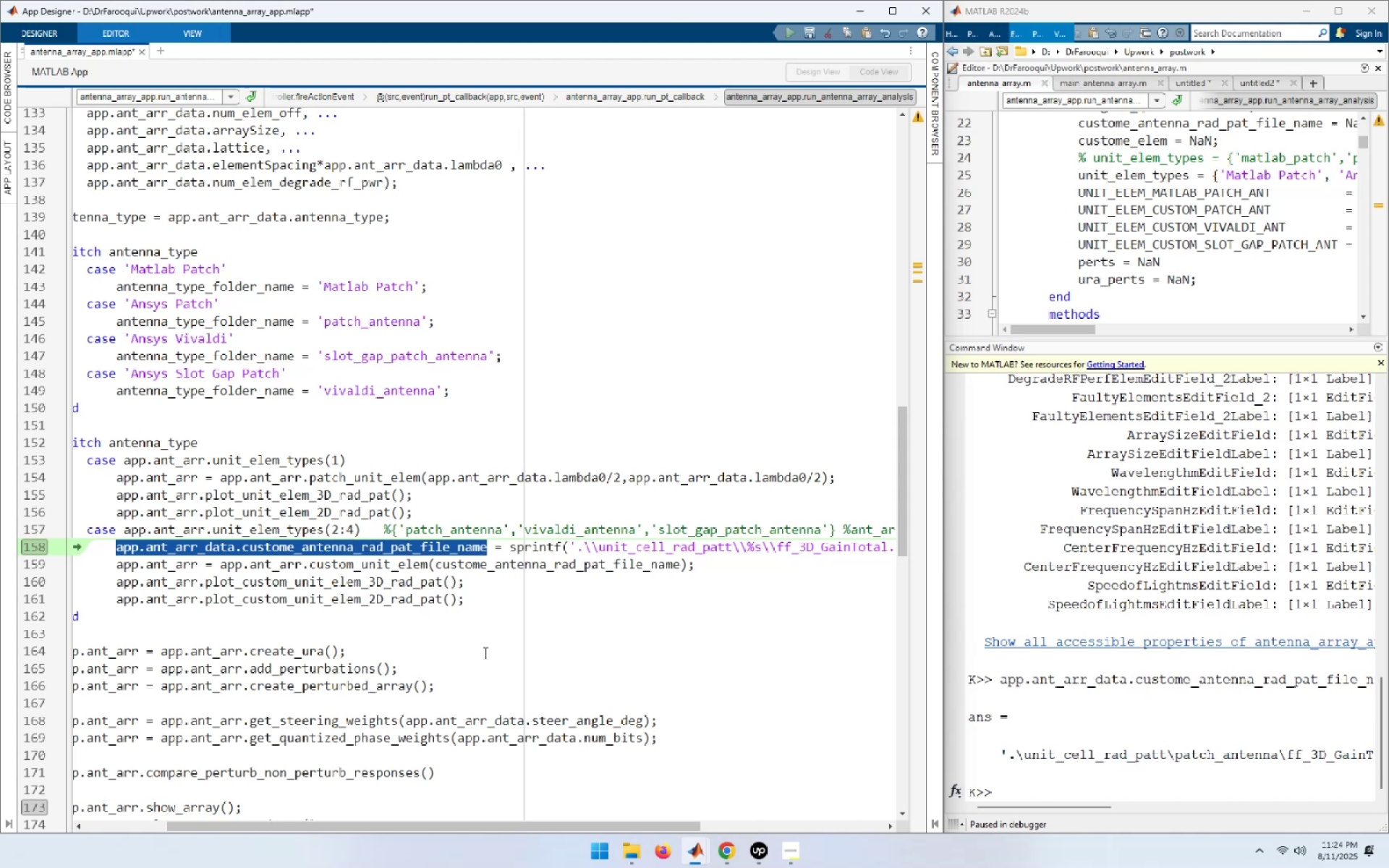 
key(Control+C)
 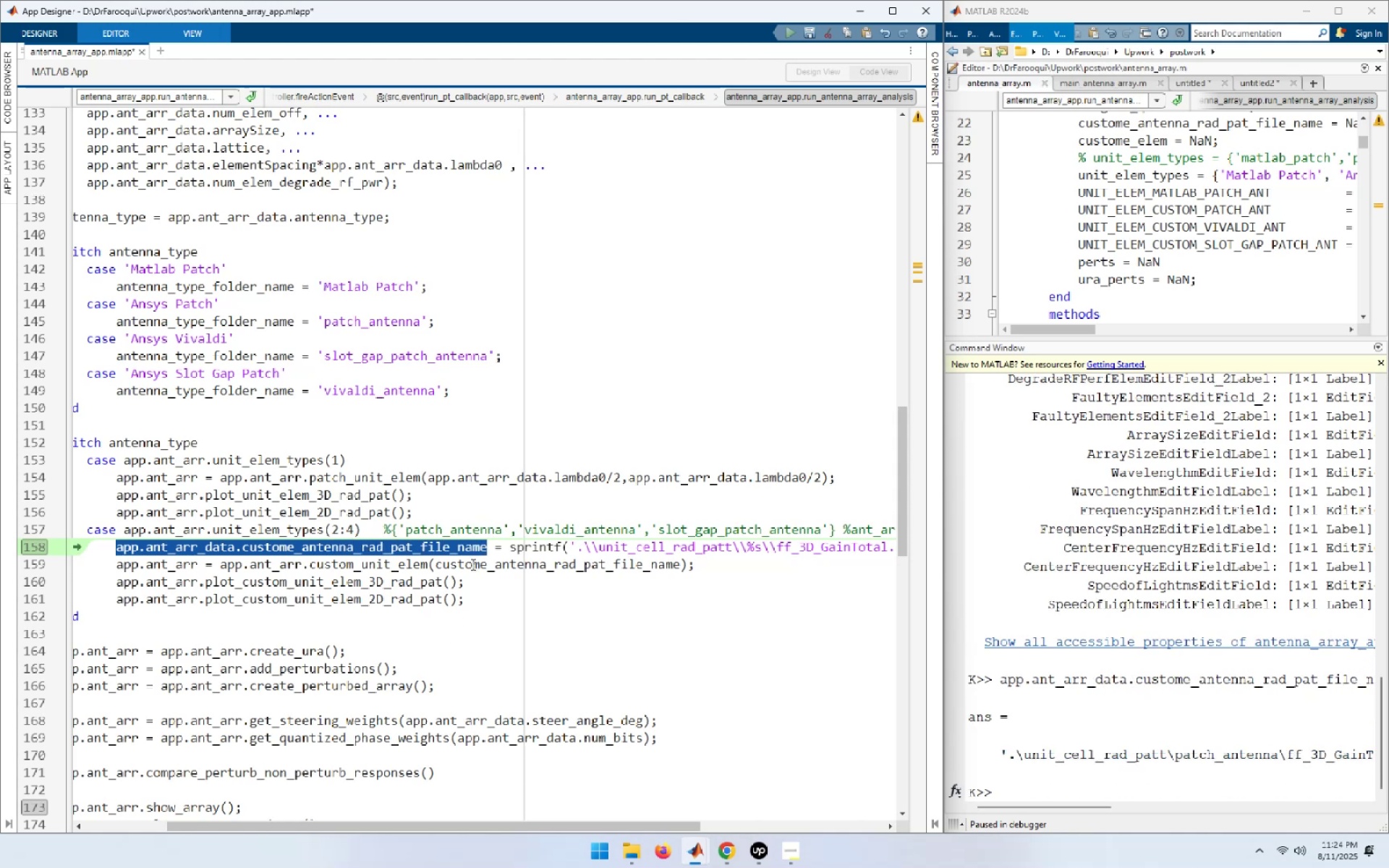 
double_click([506, 565])
 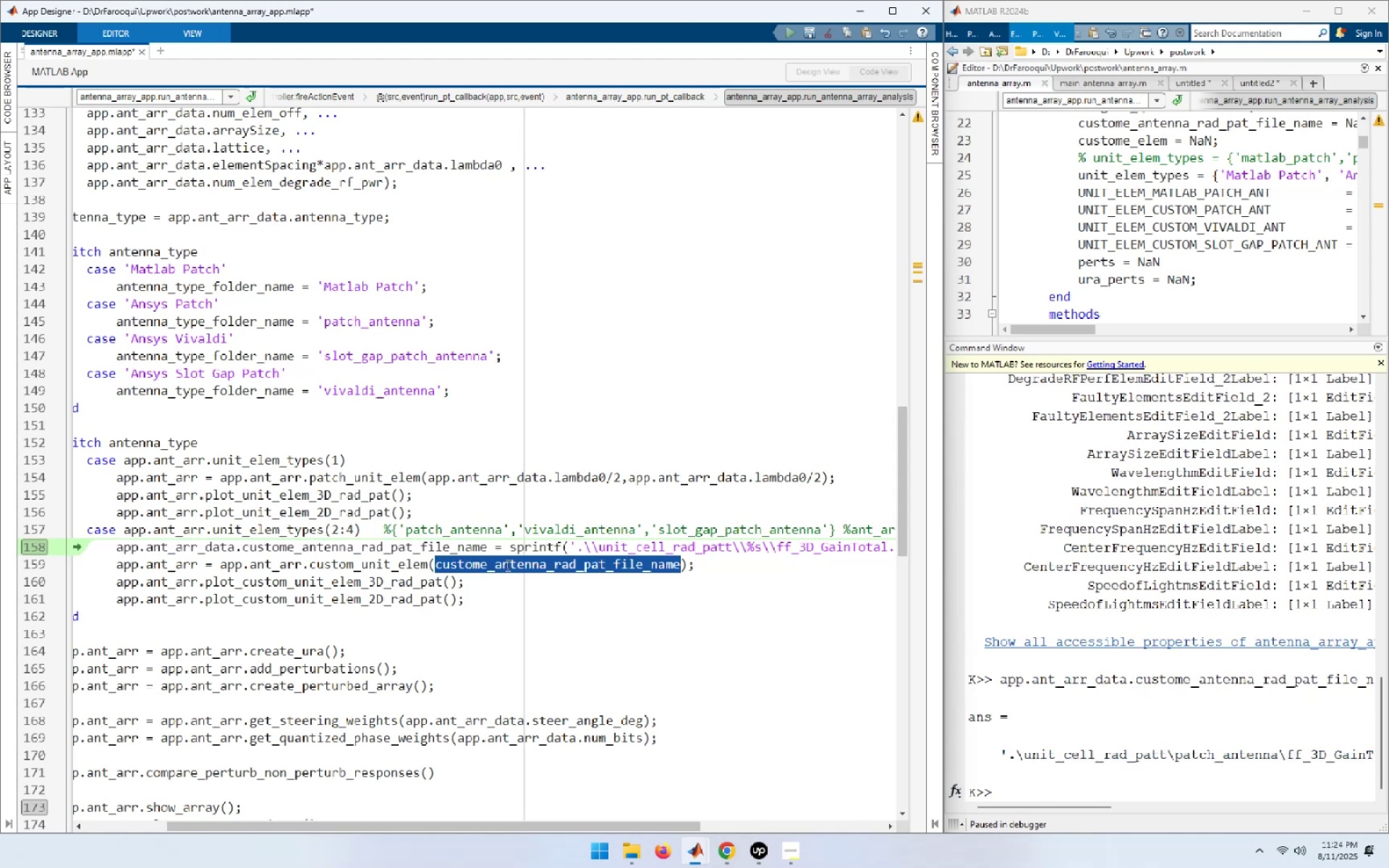 
key(Control+ControlLeft)
 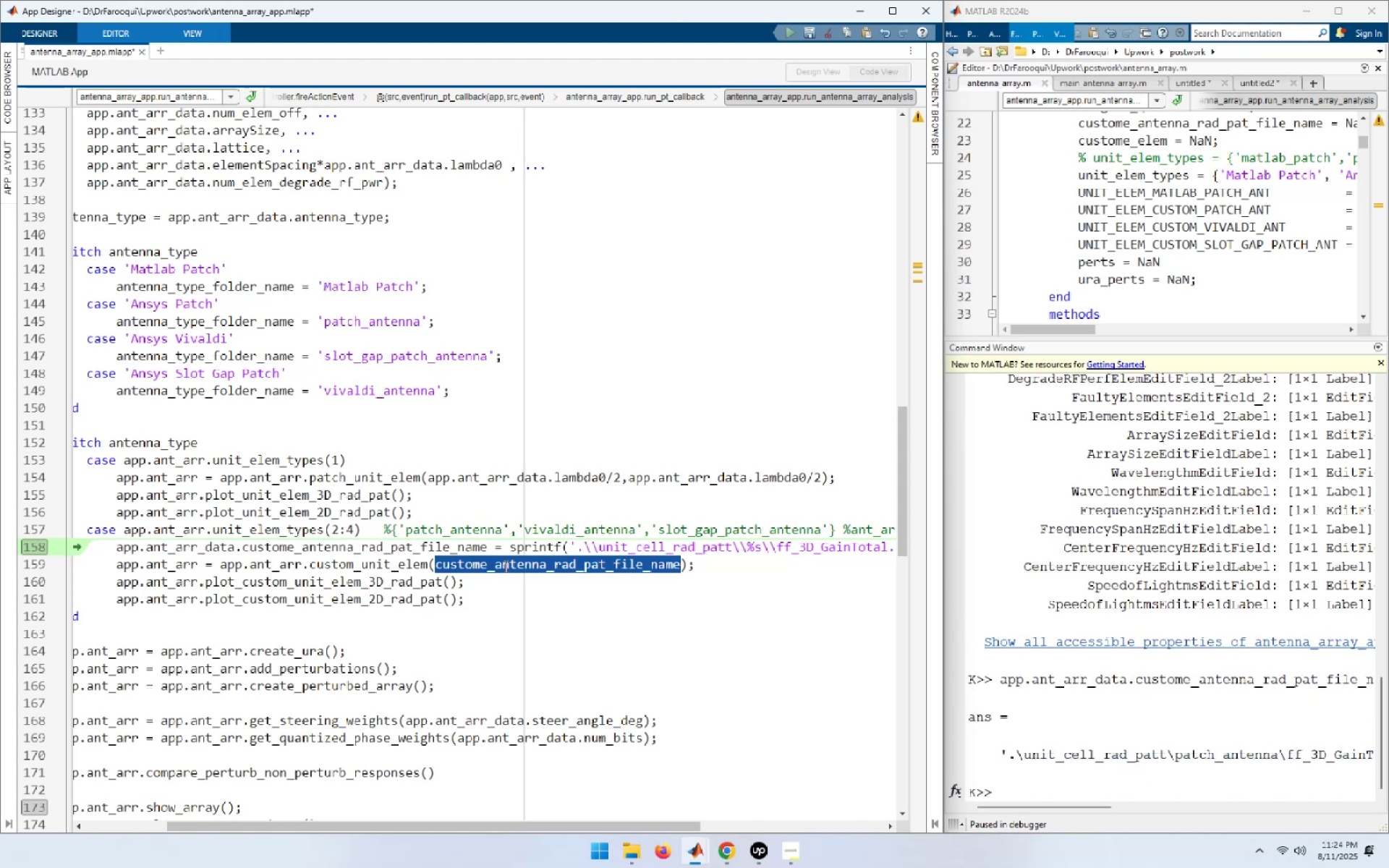 
key(Control+V)
 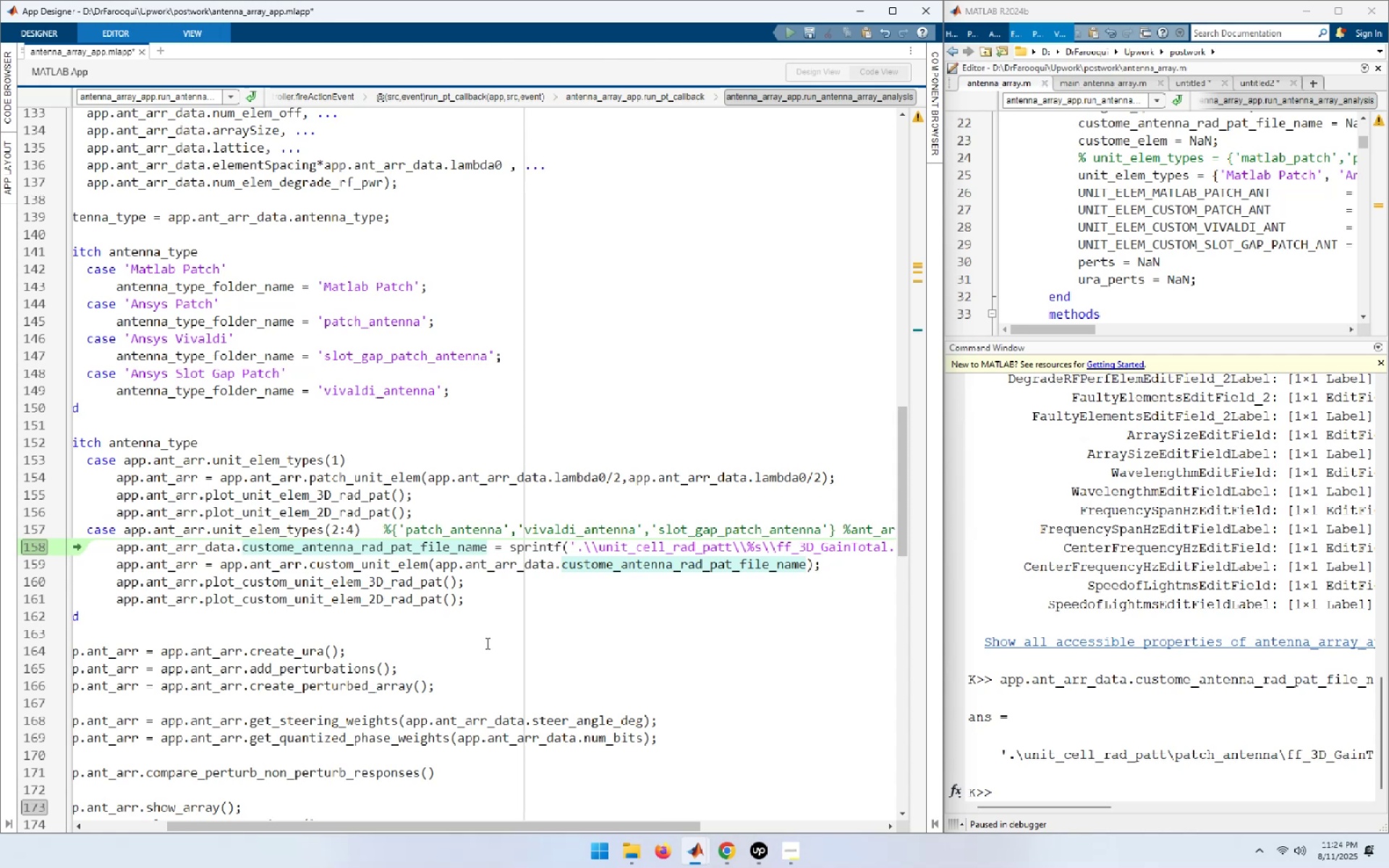 
key(Home)
 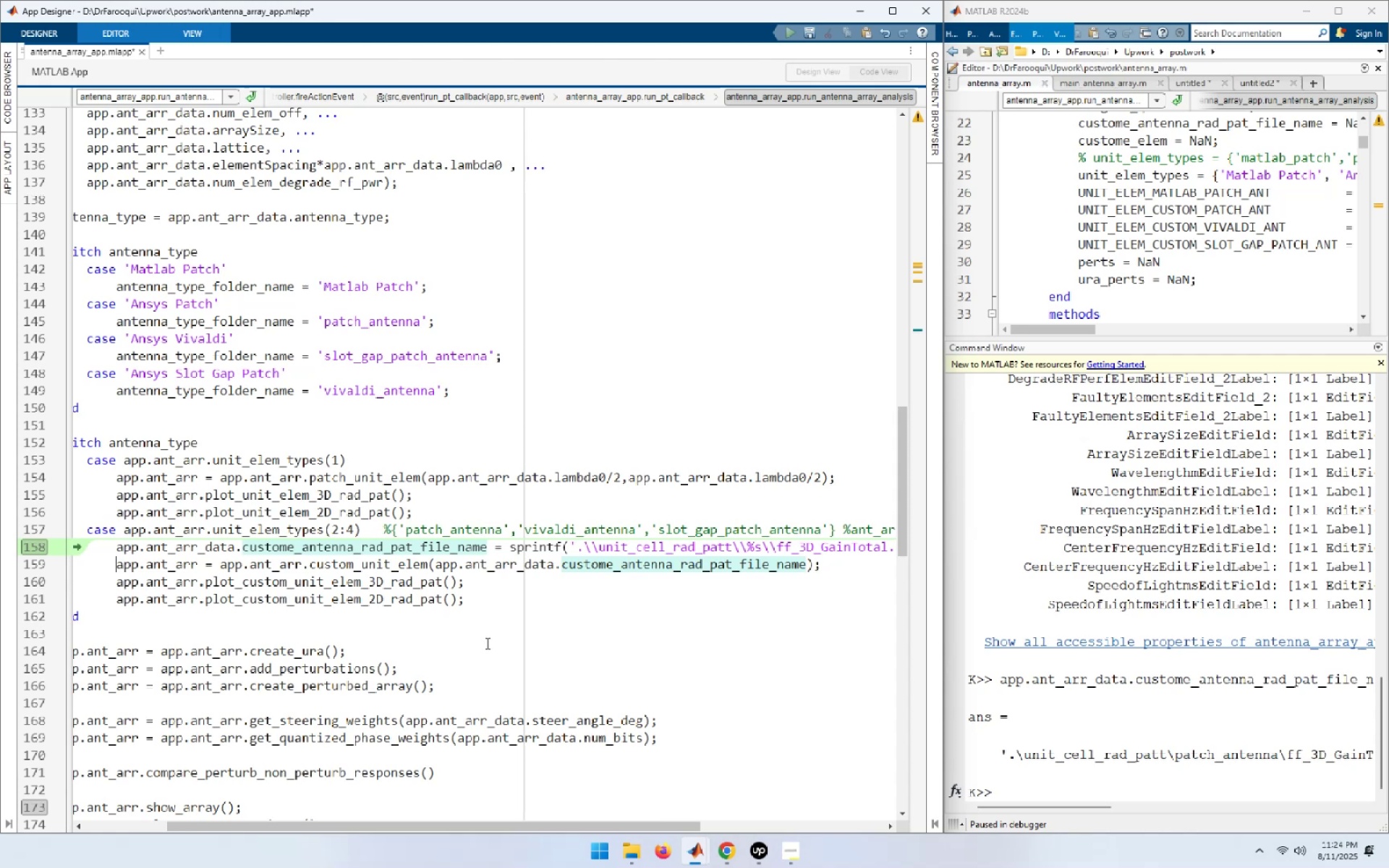 
key(Shift+End)
 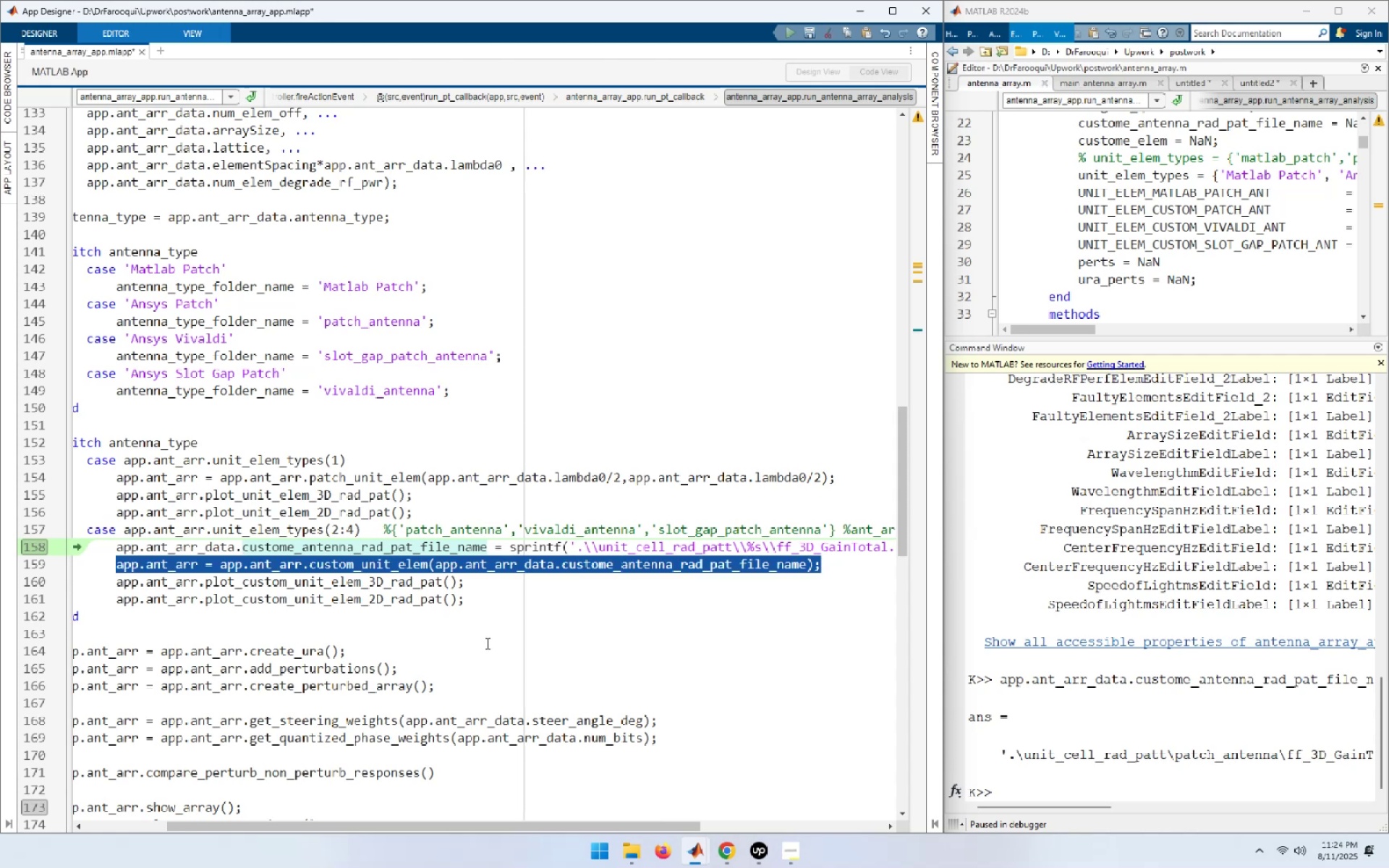 
key(F9)
 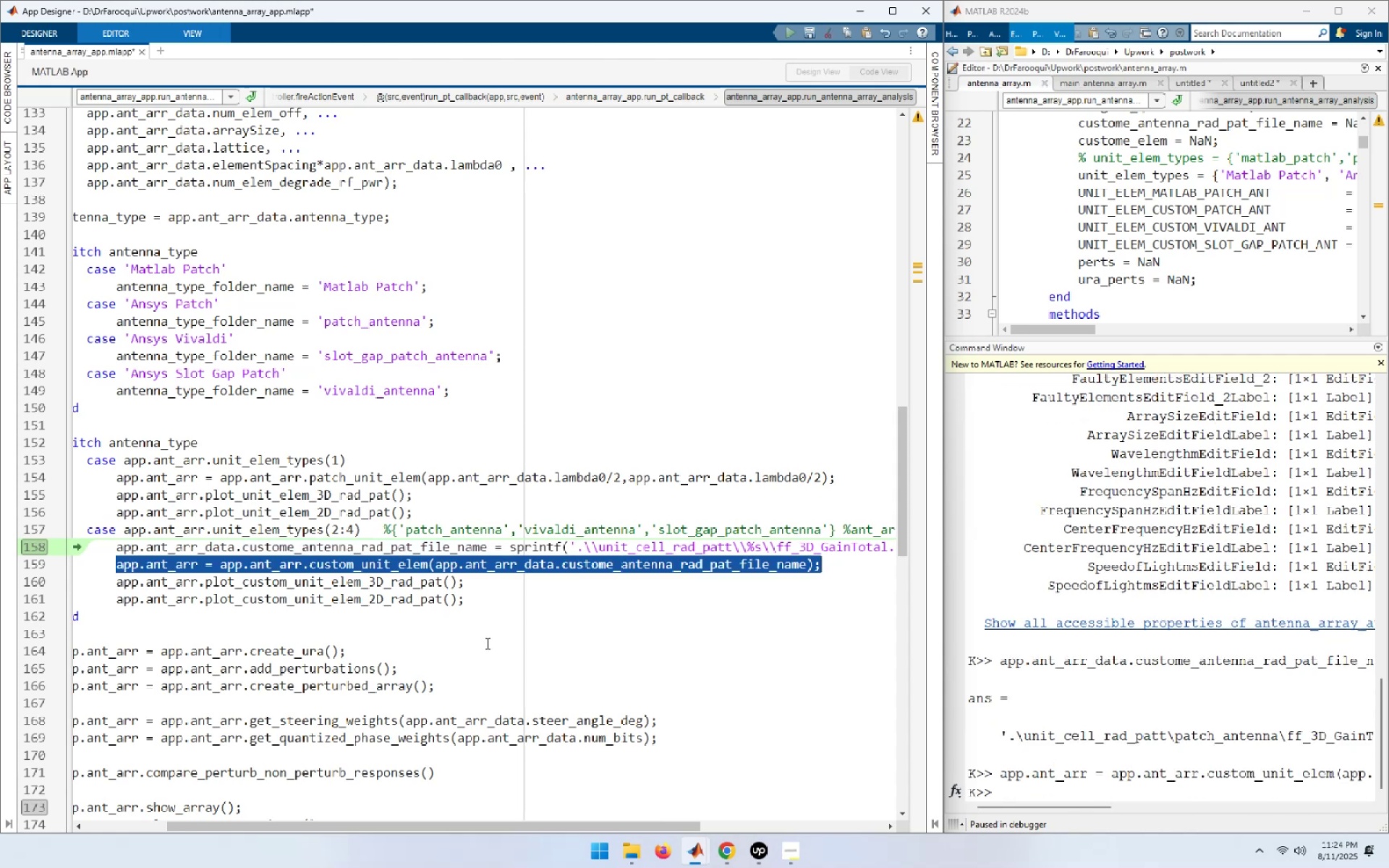 
key(ArrowDown)
 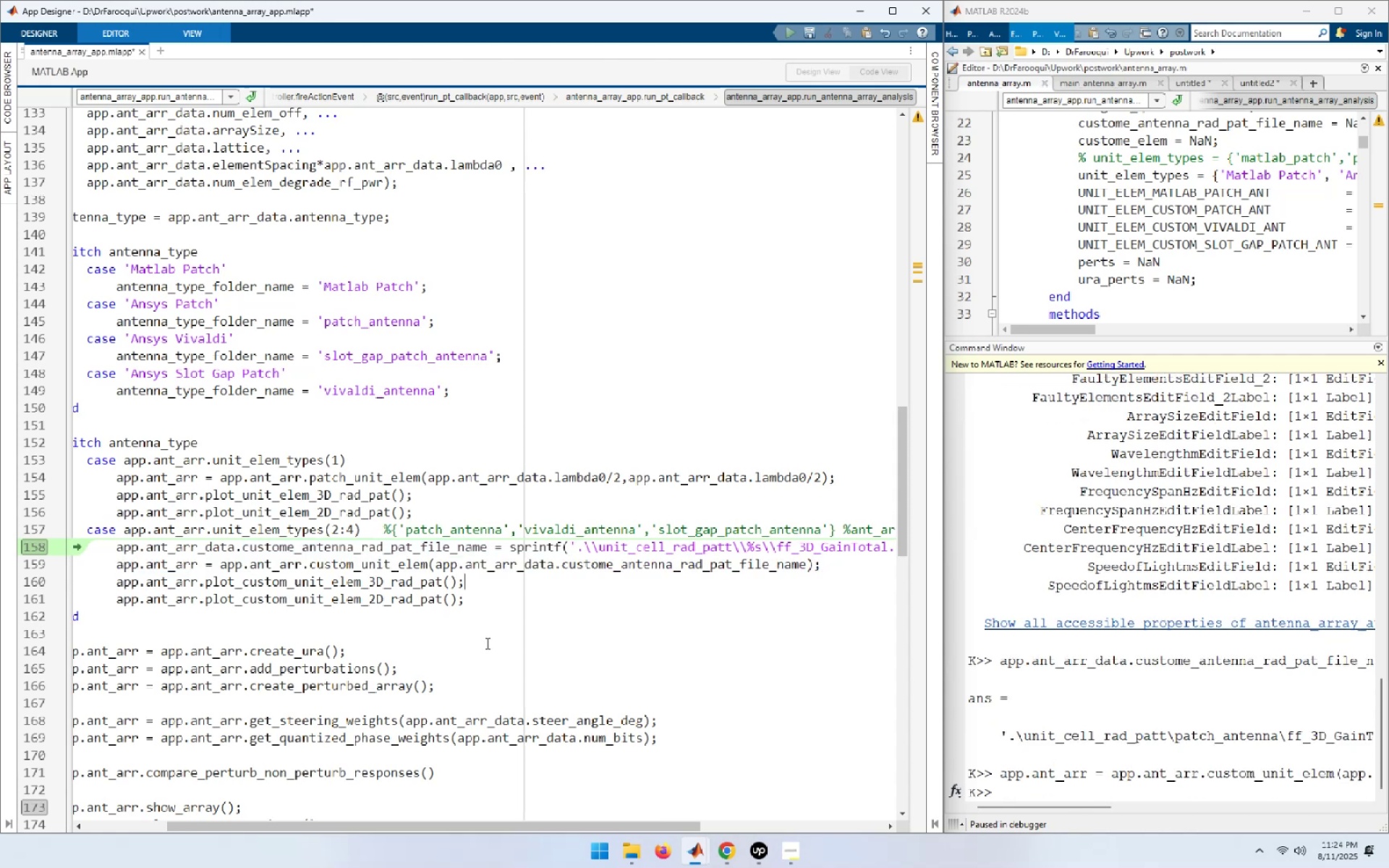 
key(Home)
 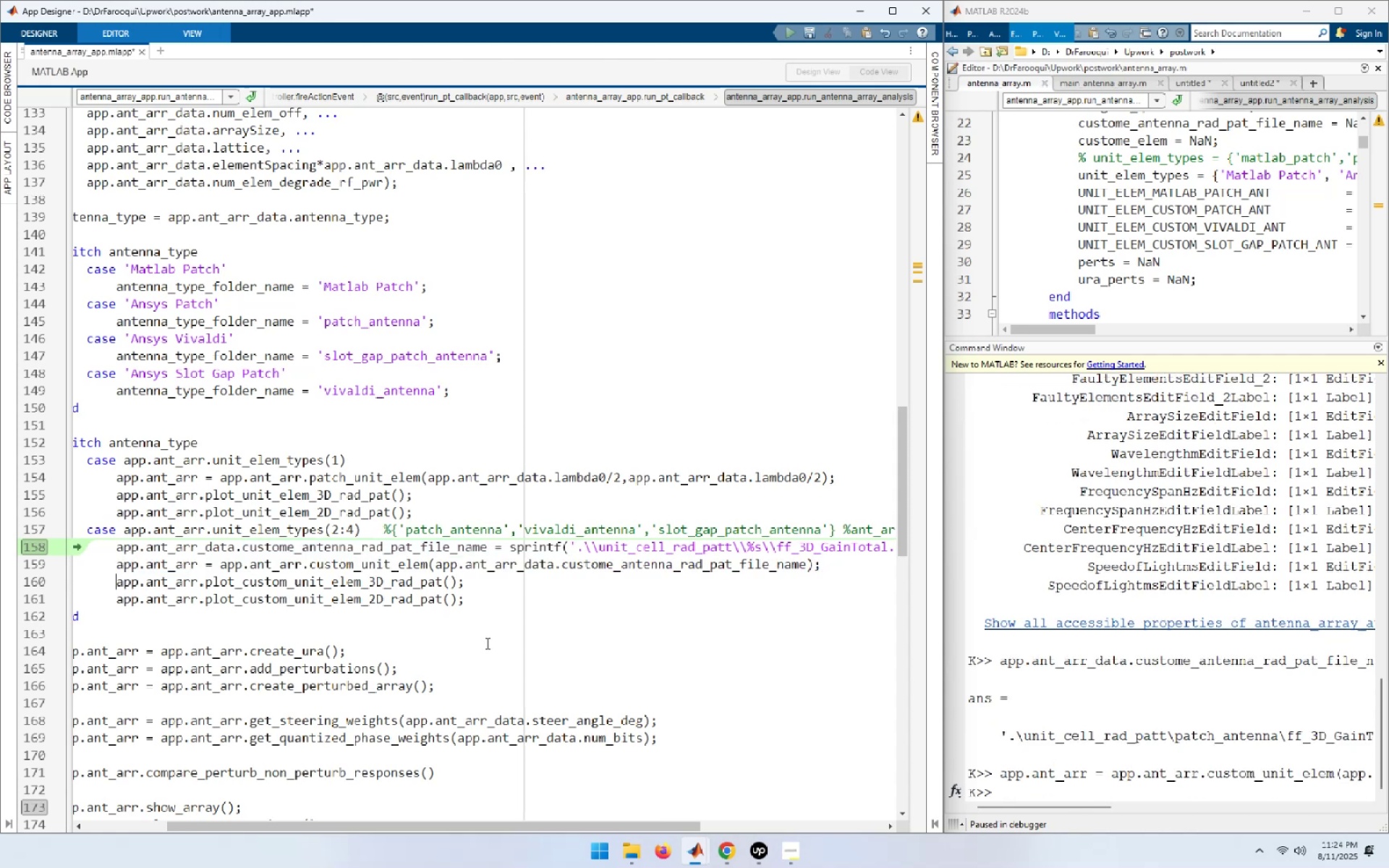 
key(Shift+End)
 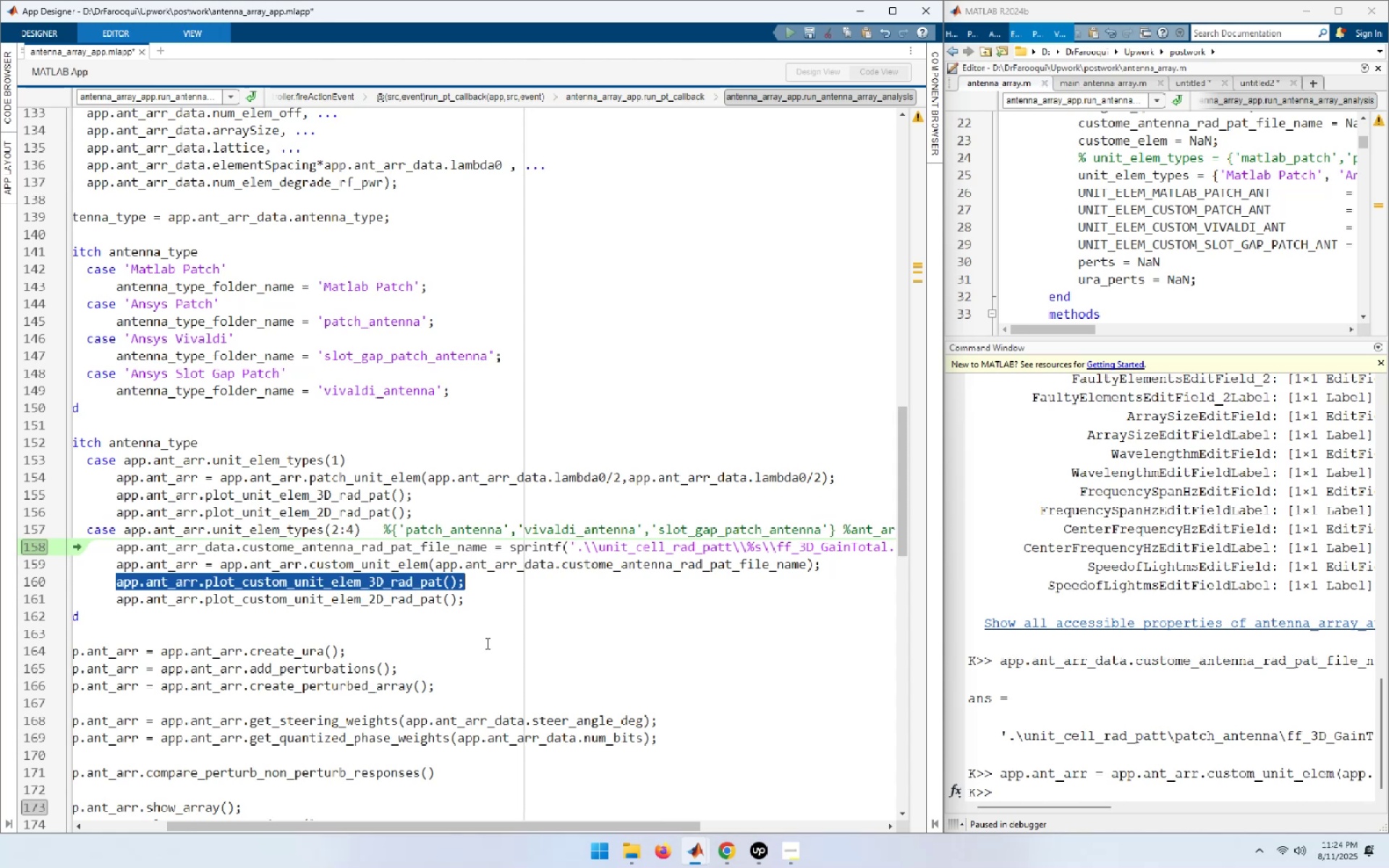 
key(F9)
 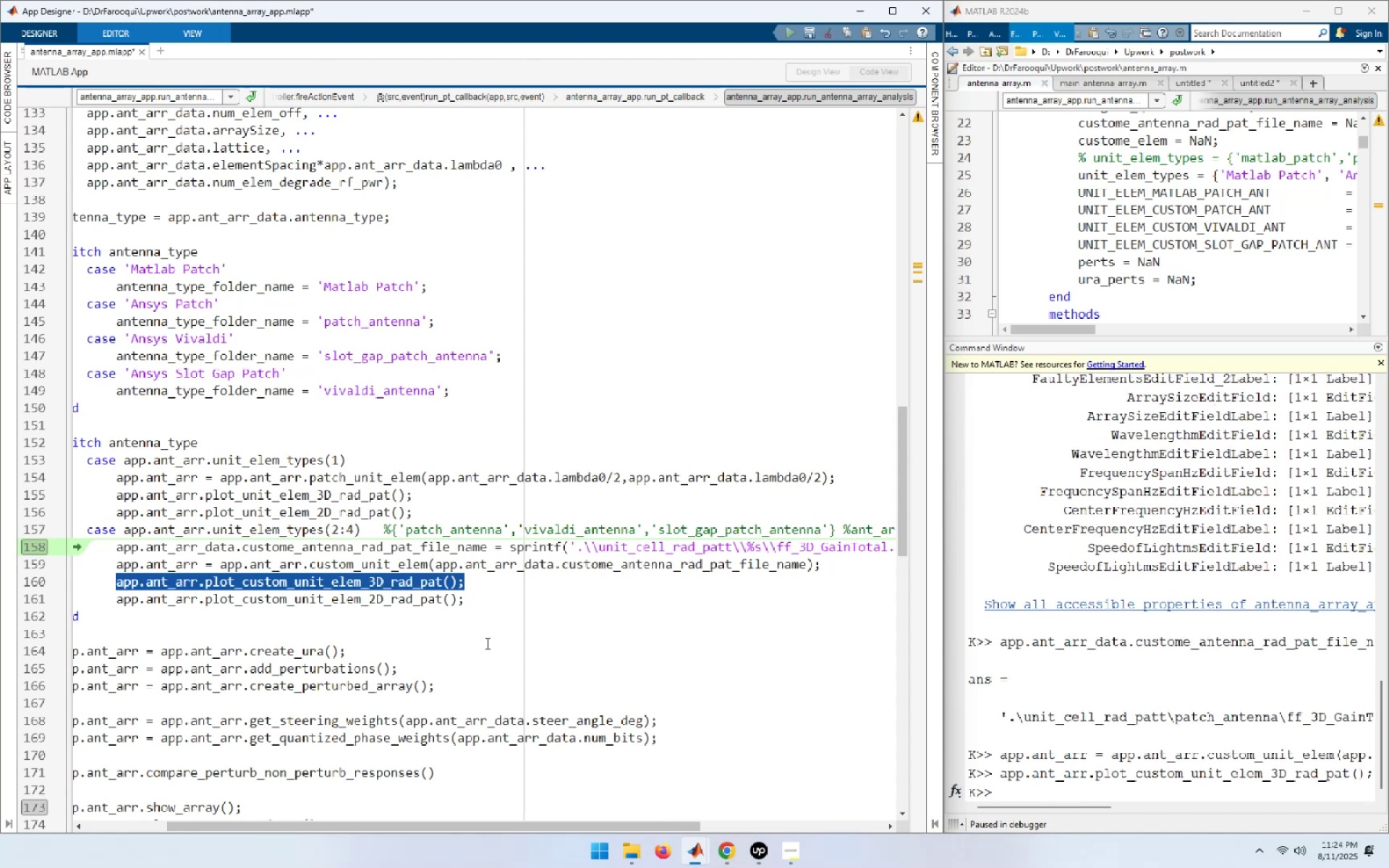 
wait(5.48)
 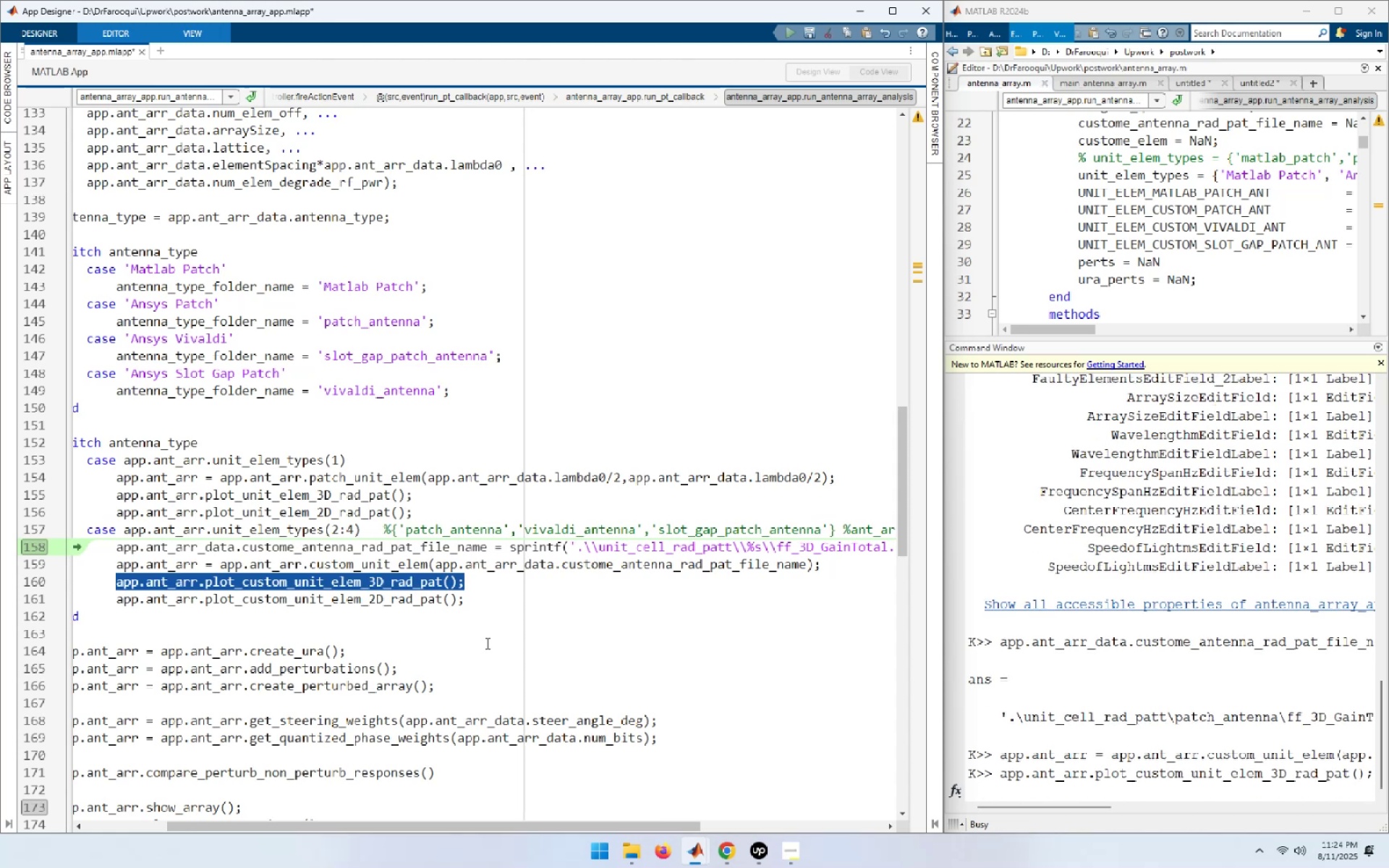 
left_click_drag(start_coordinate=[116, 602], to_coordinate=[521, 602])
 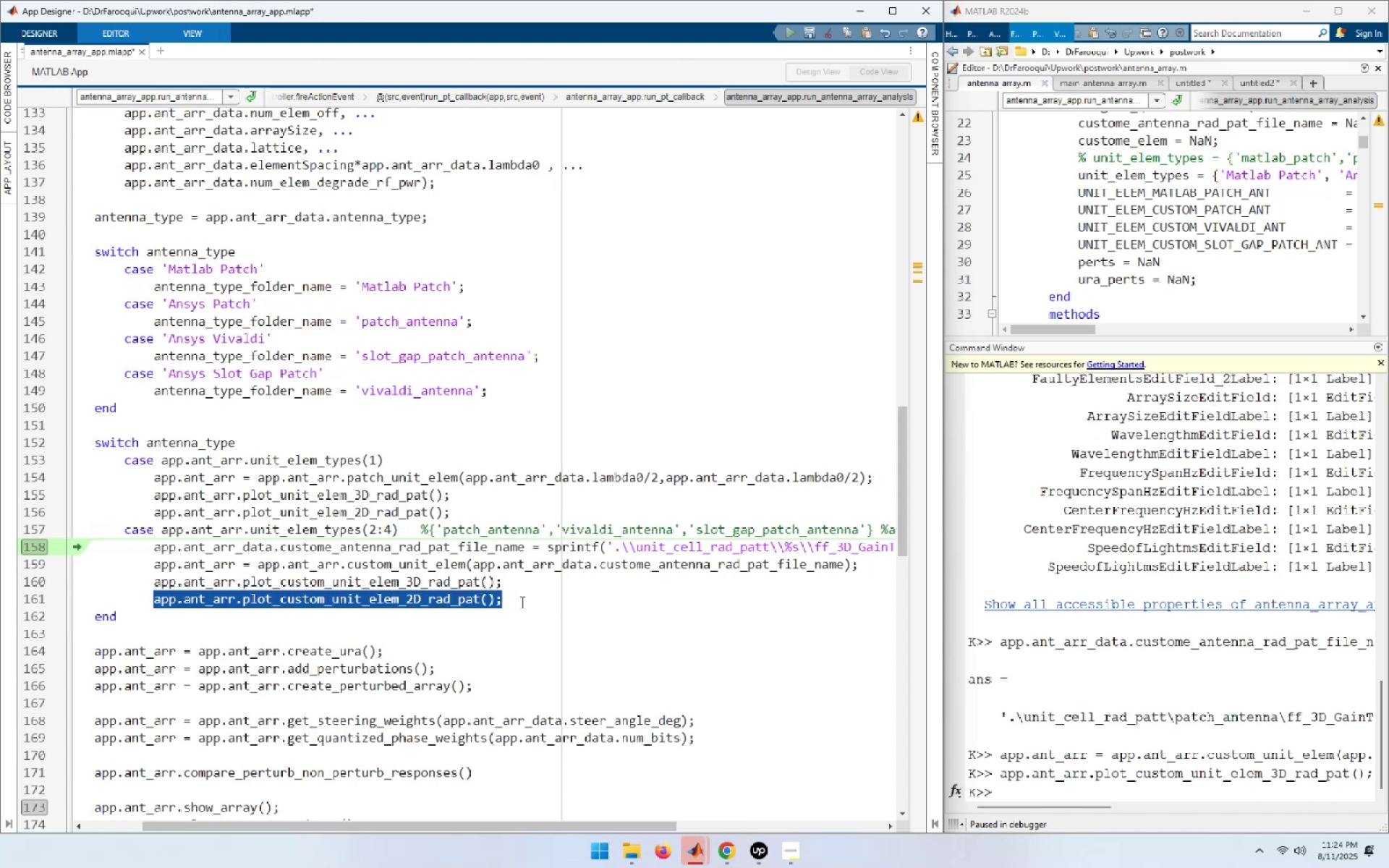 
key(F9)
 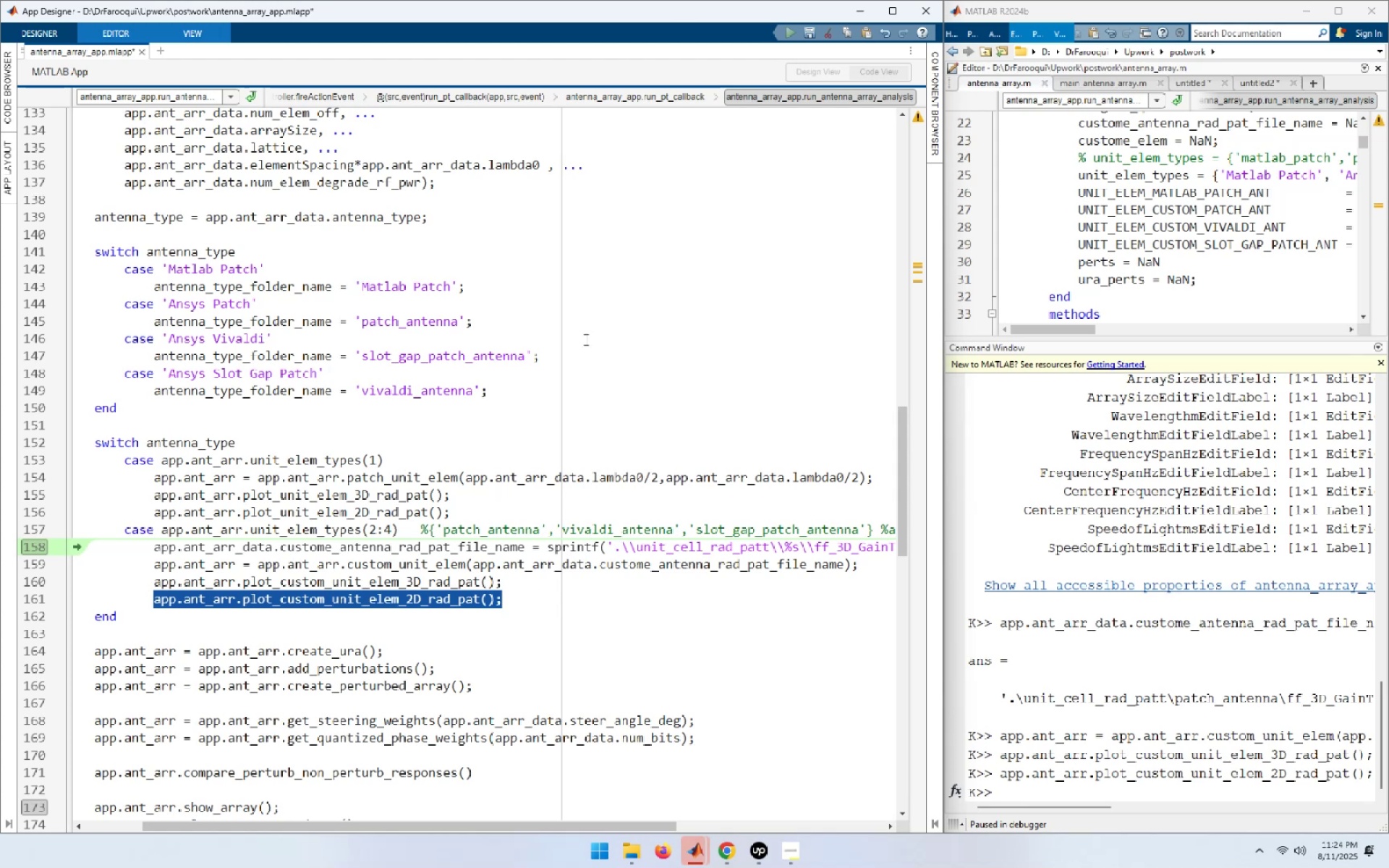 
left_click([785, 375])
 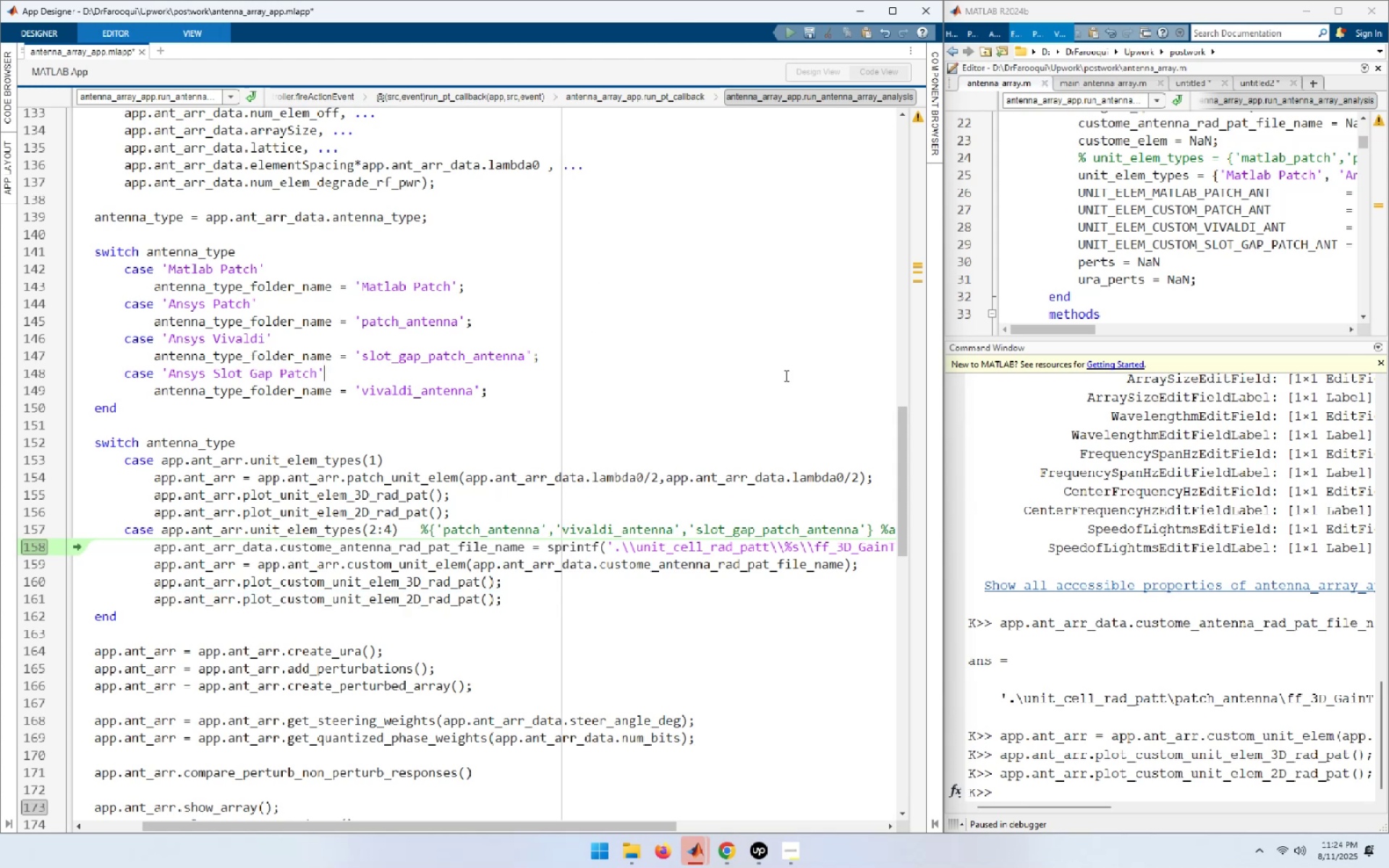 
key(Shift+F5)
 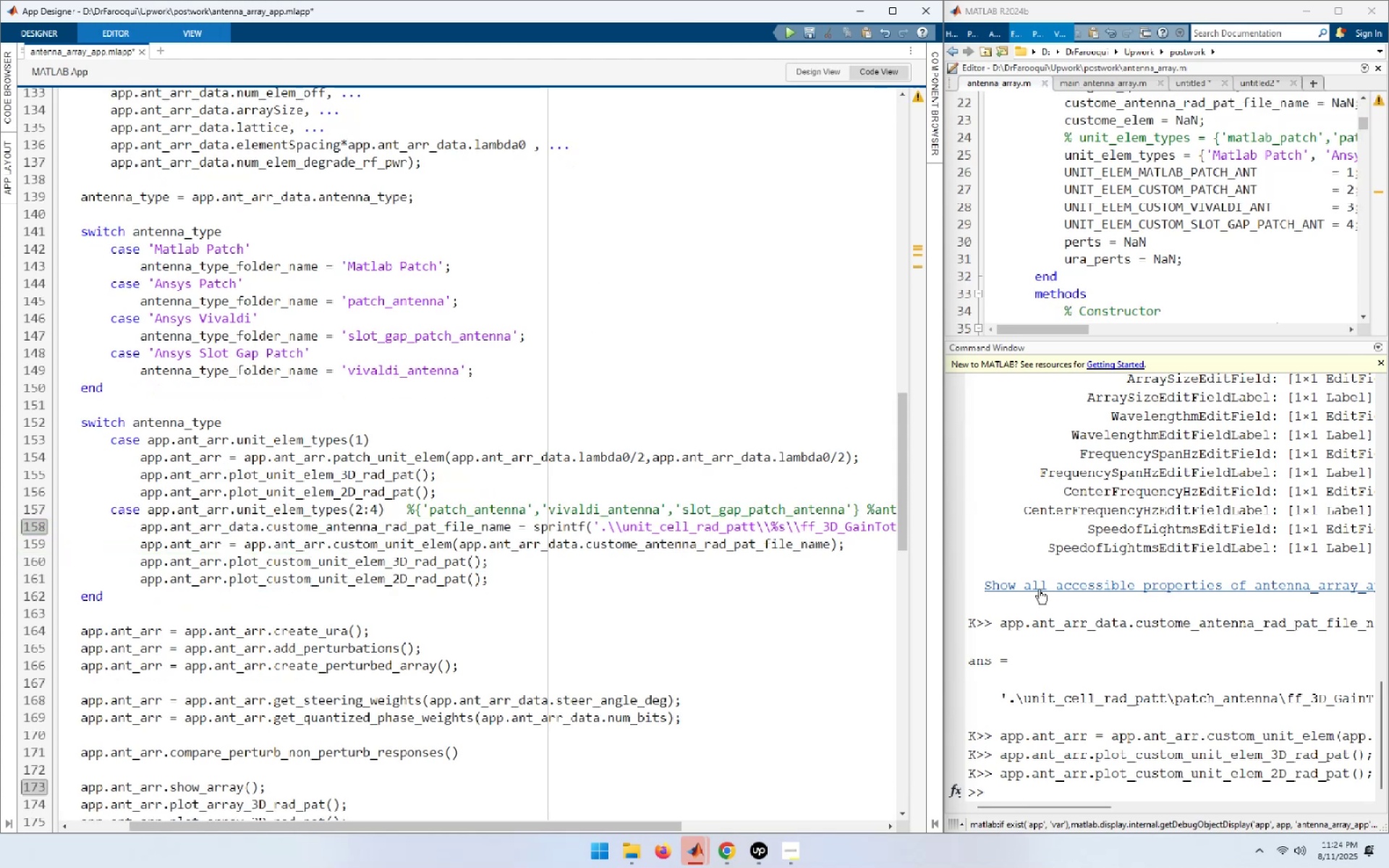 
left_click([975, 480])
 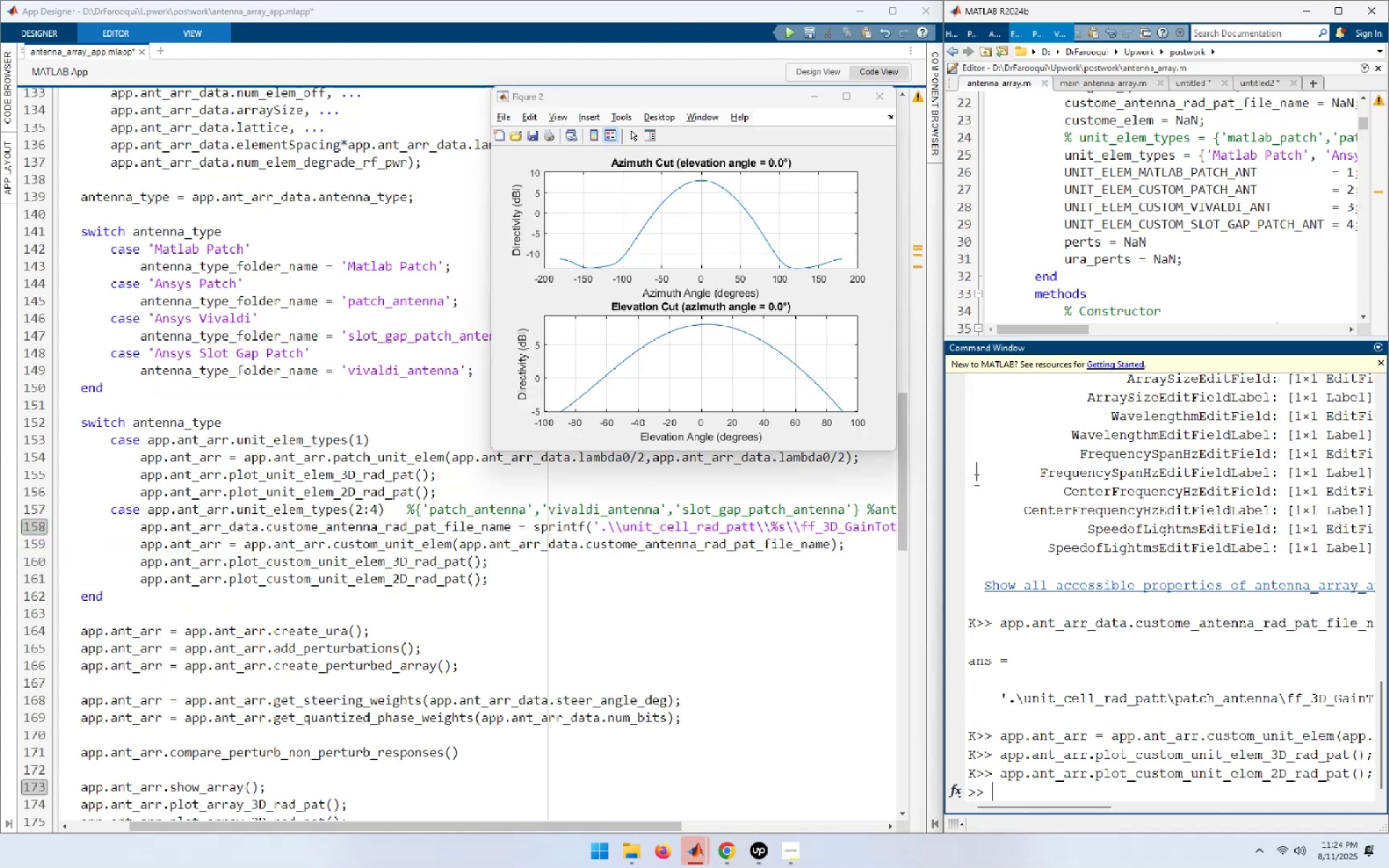 
type(clo)
 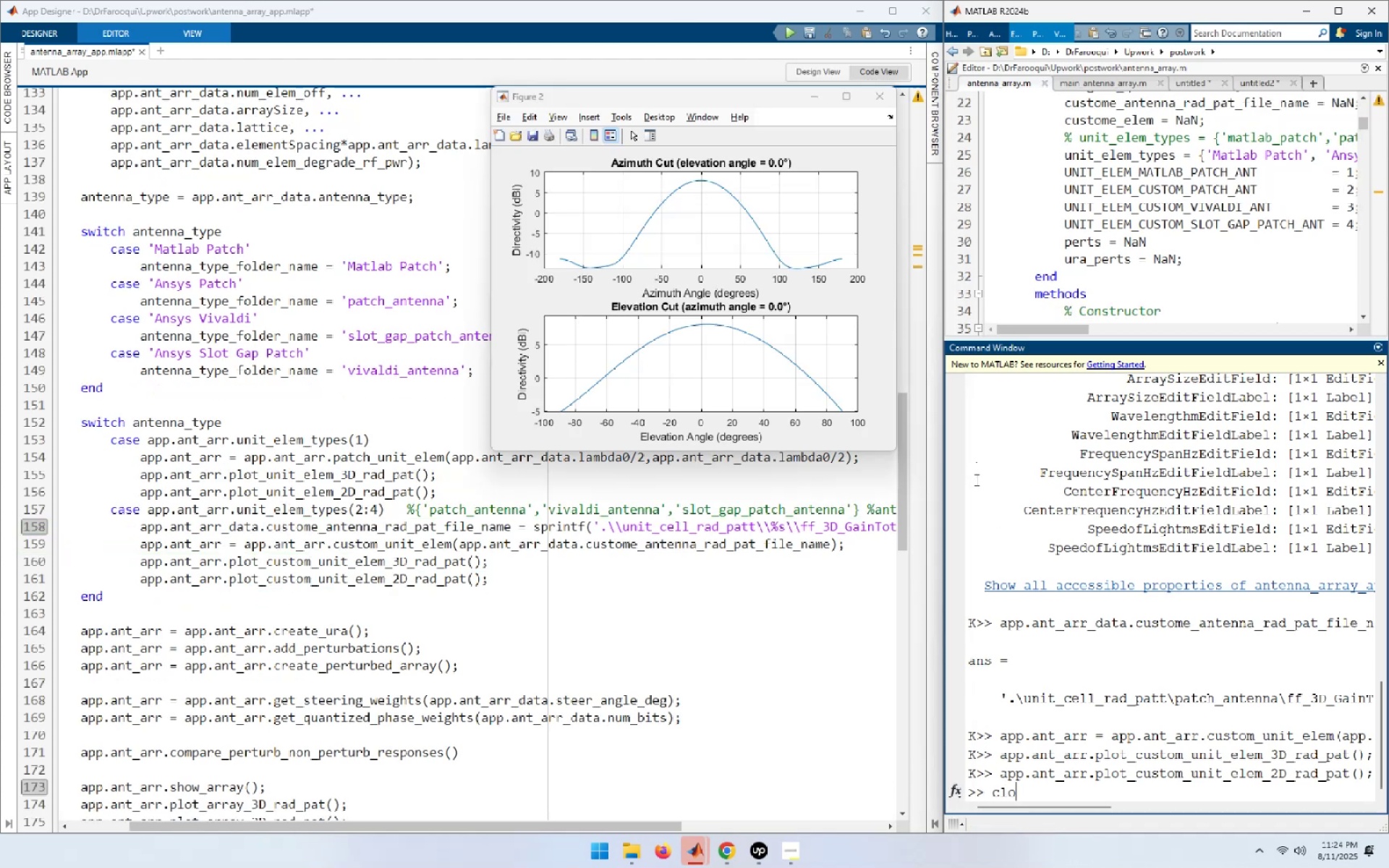 
key(ArrowUp)
 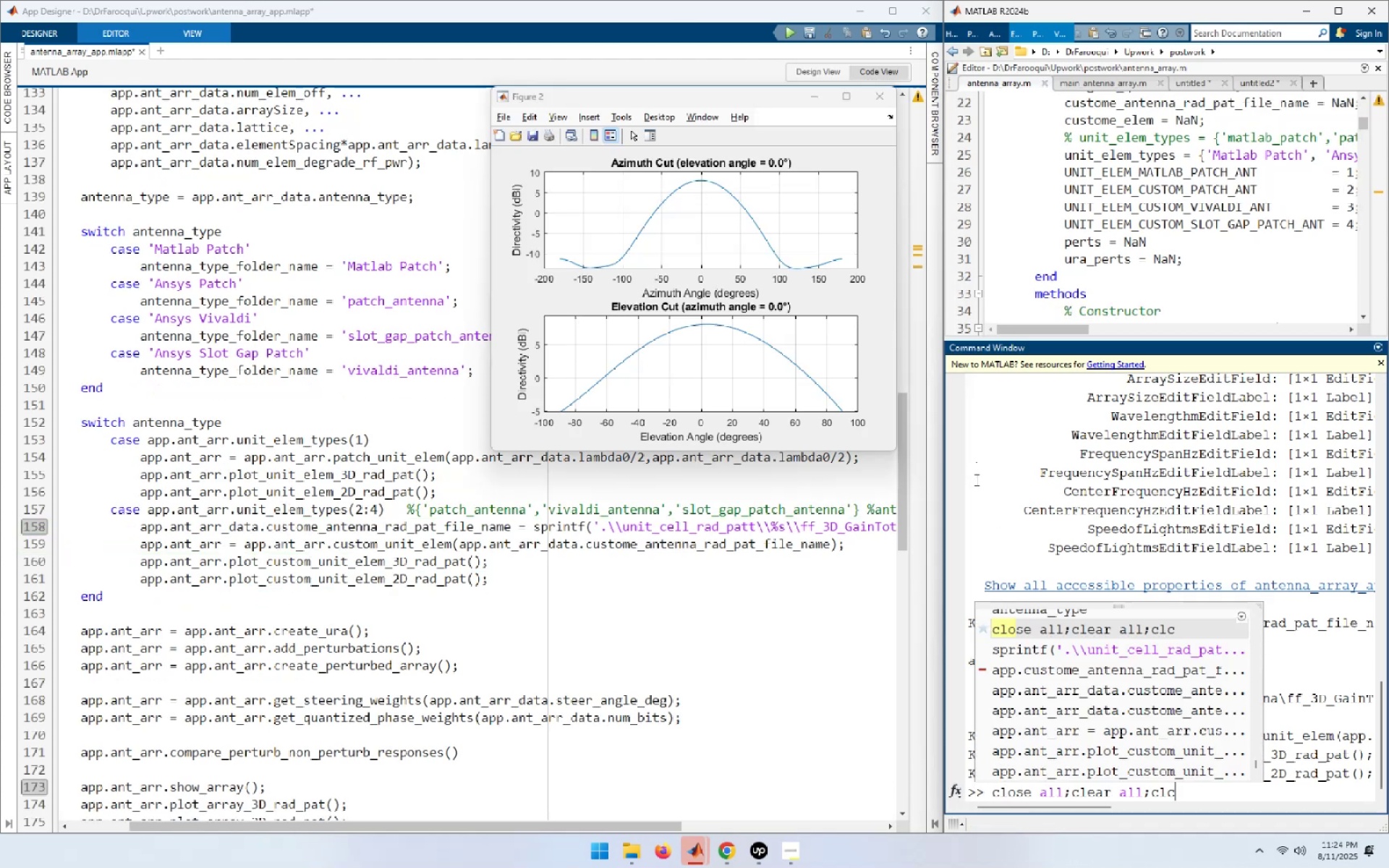 
key(NumpadEnter)
 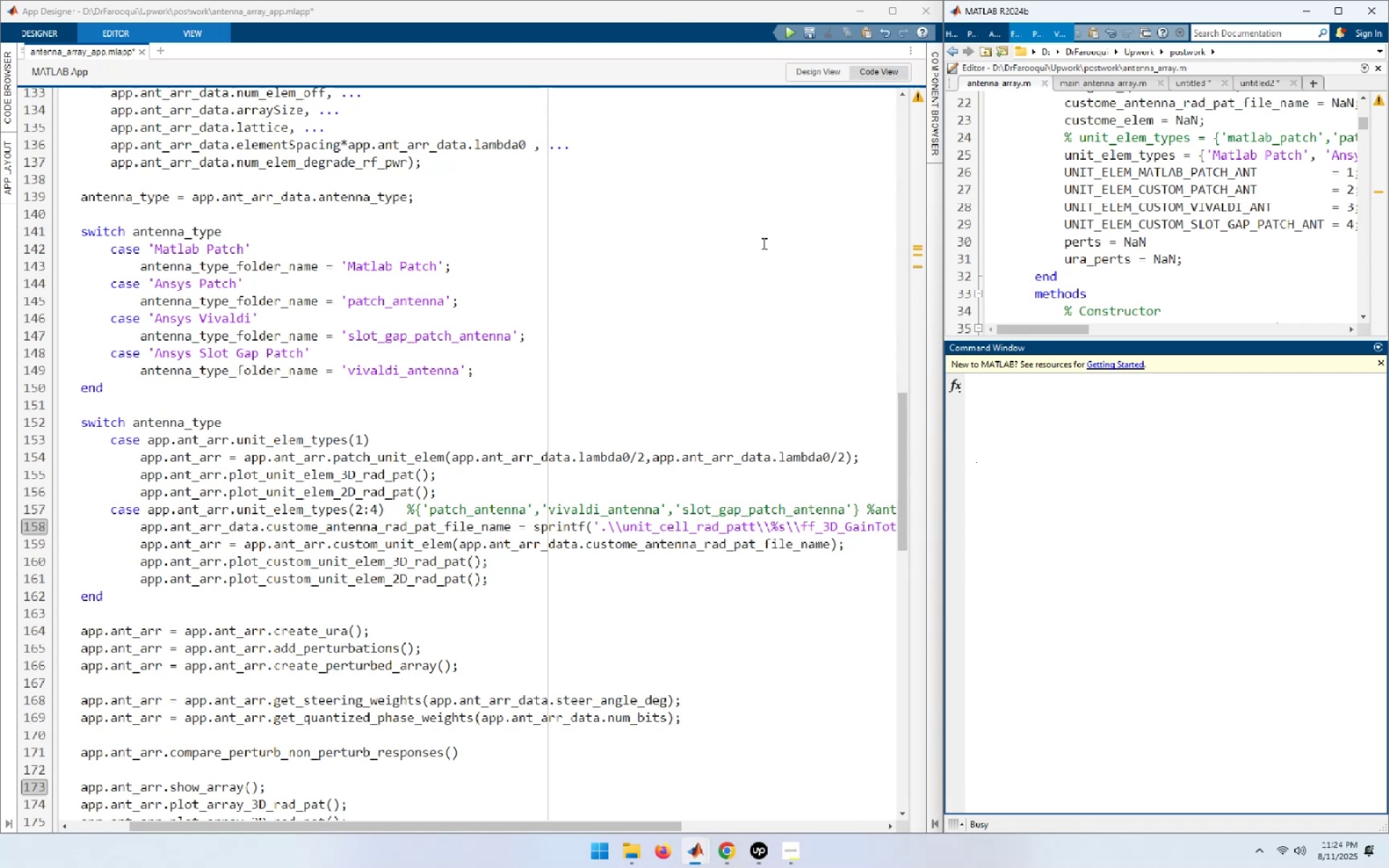 
left_click([763, 243])
 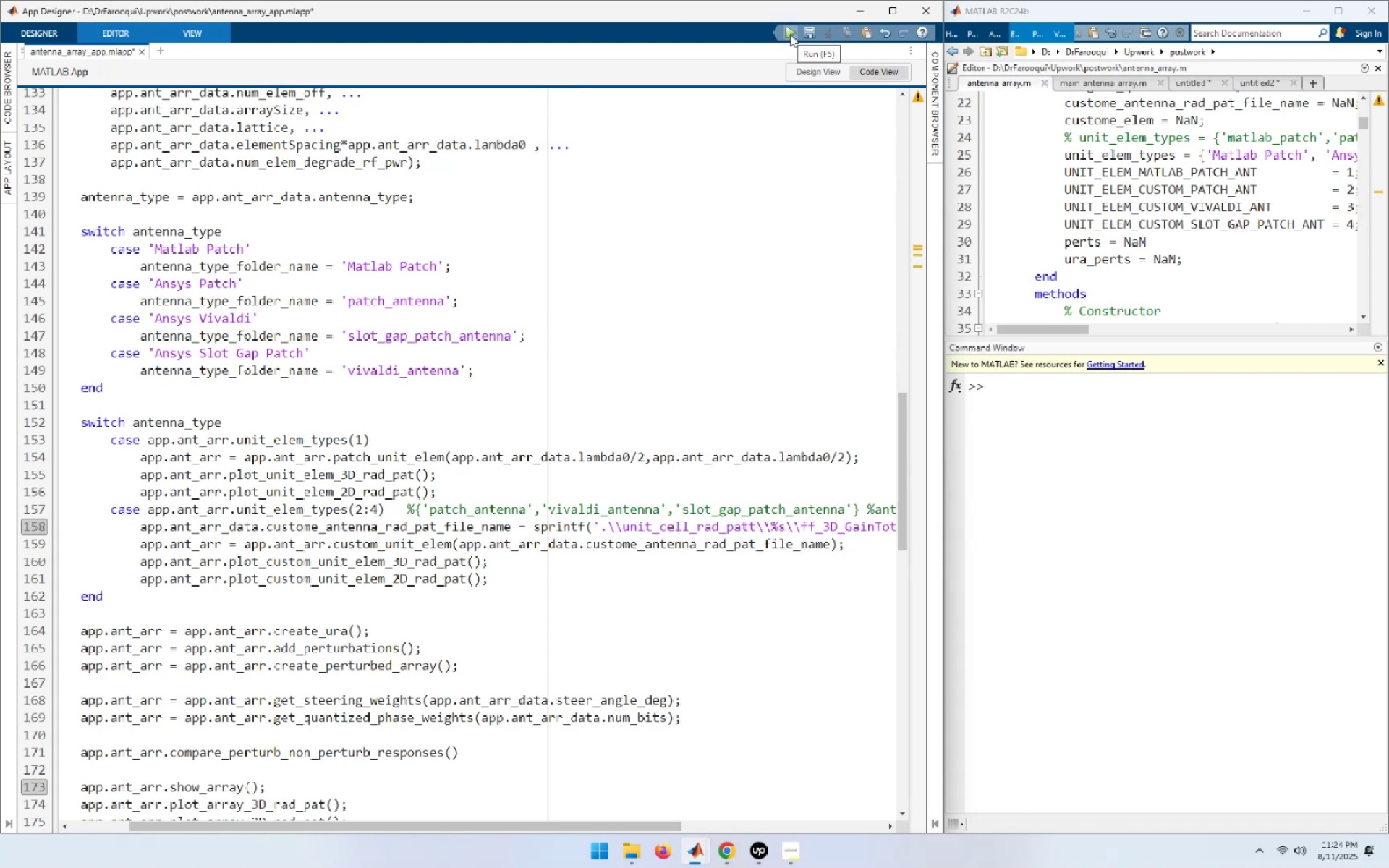 
left_click([31, 528])
 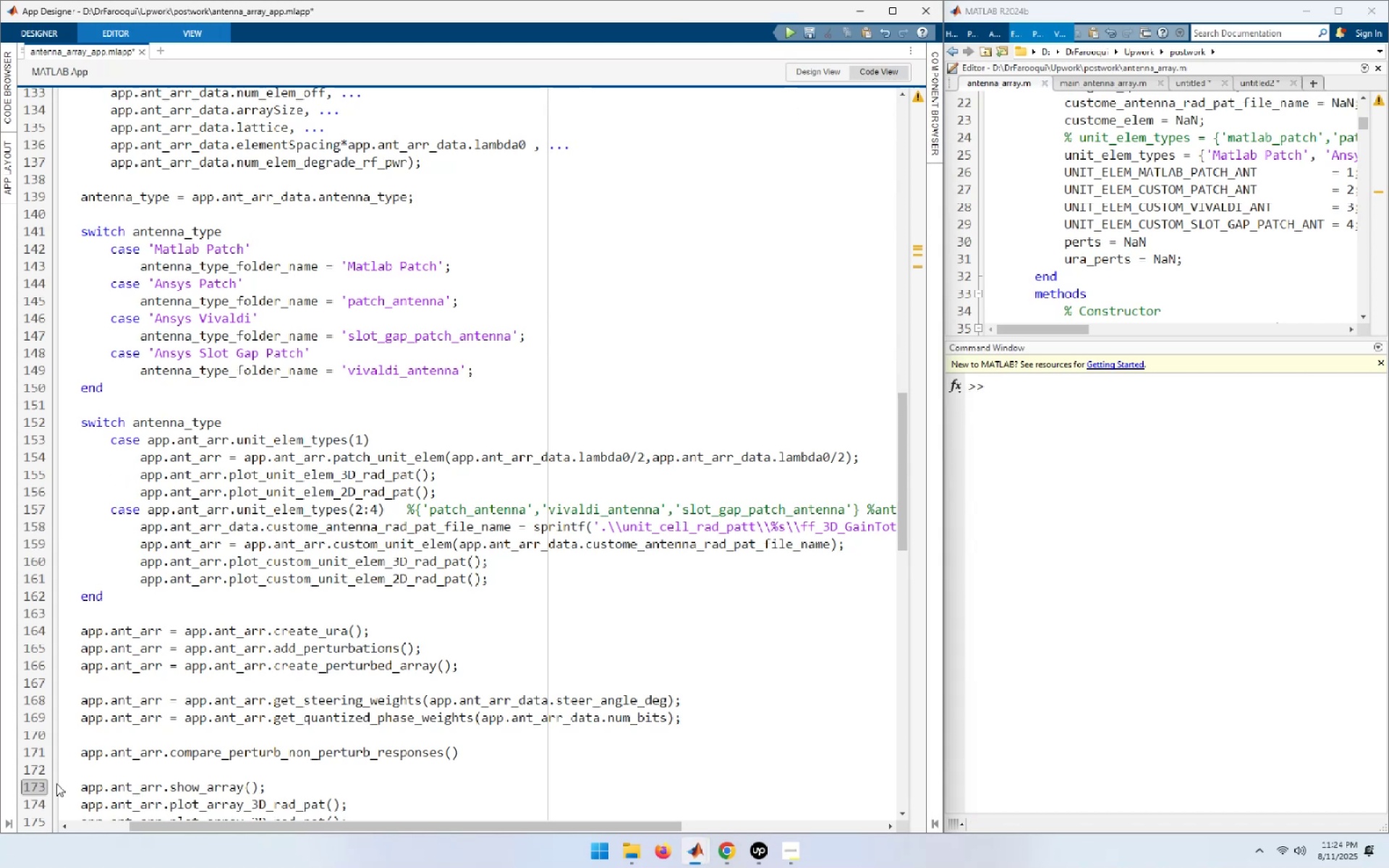 
left_click([30, 786])
 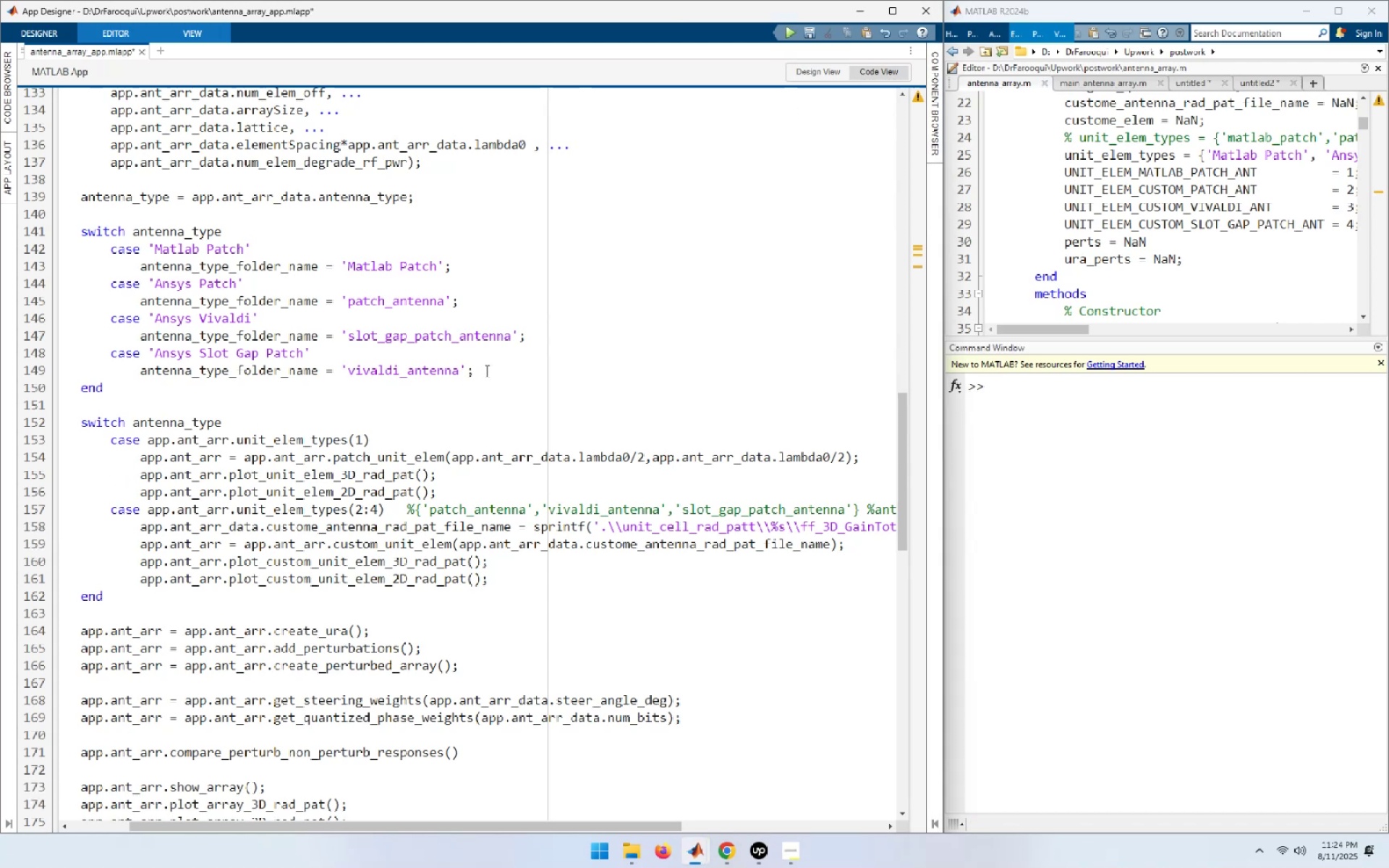 
left_click([600, 384])
 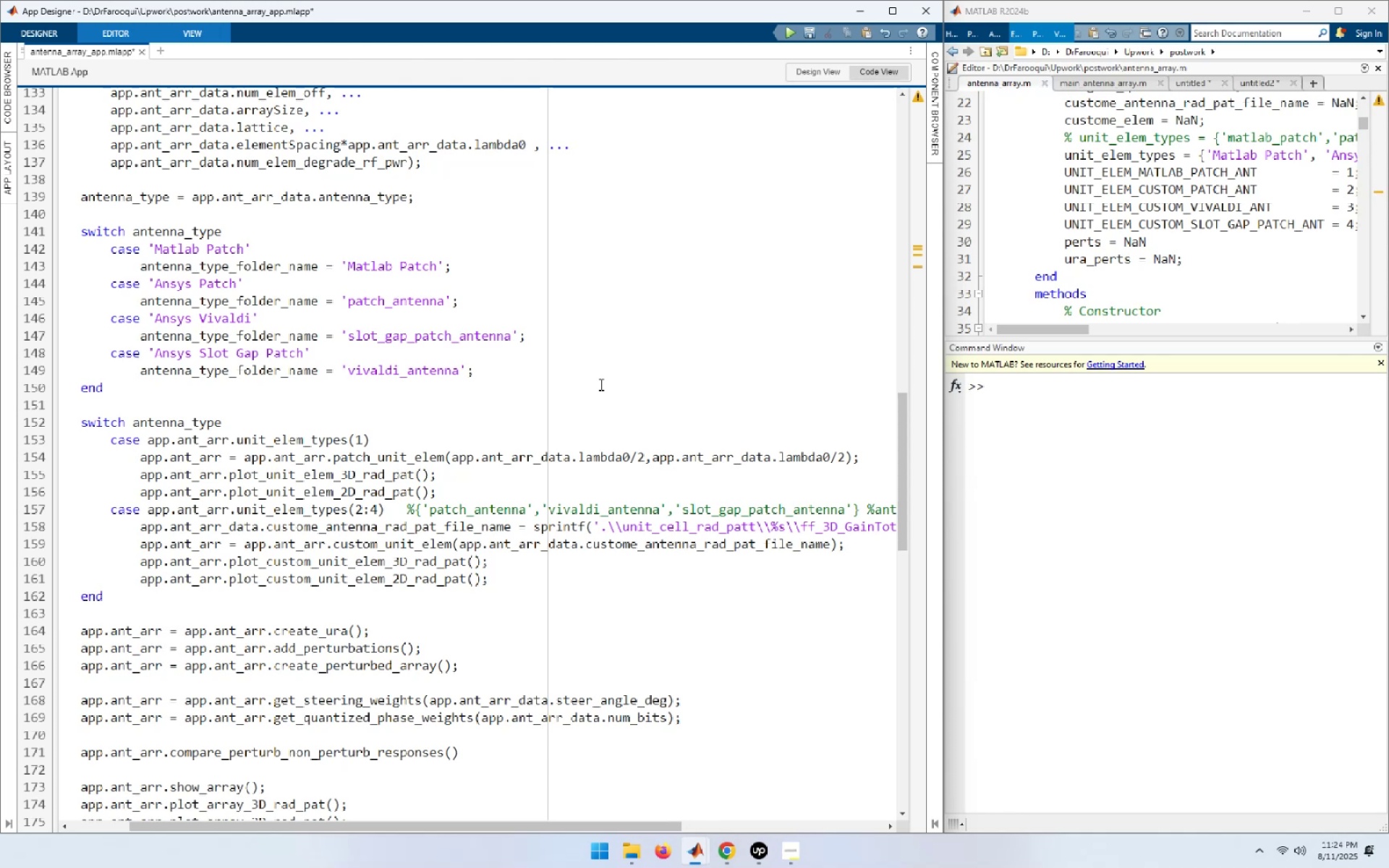 
key(Control+A)
 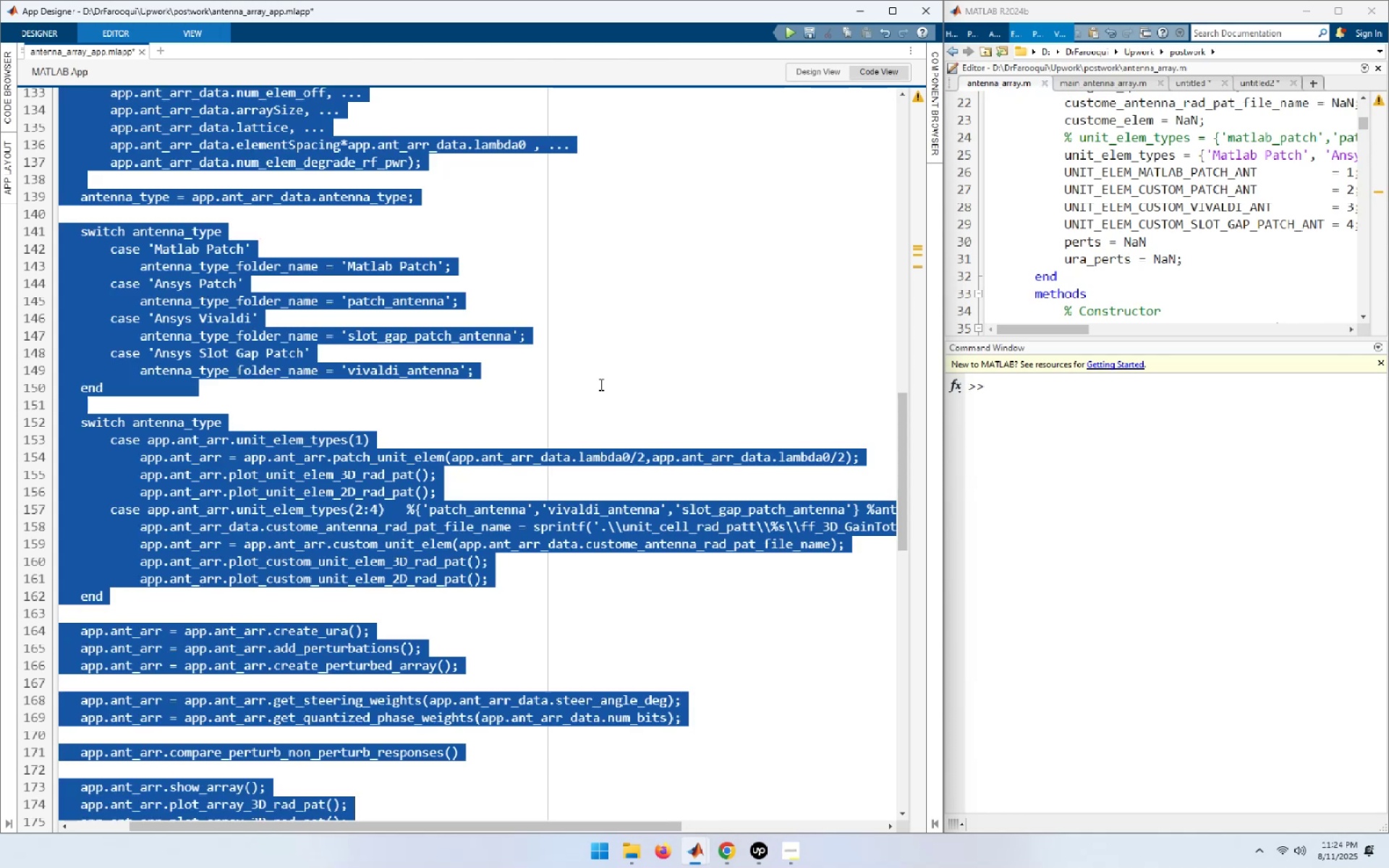 
key(Control+I)
 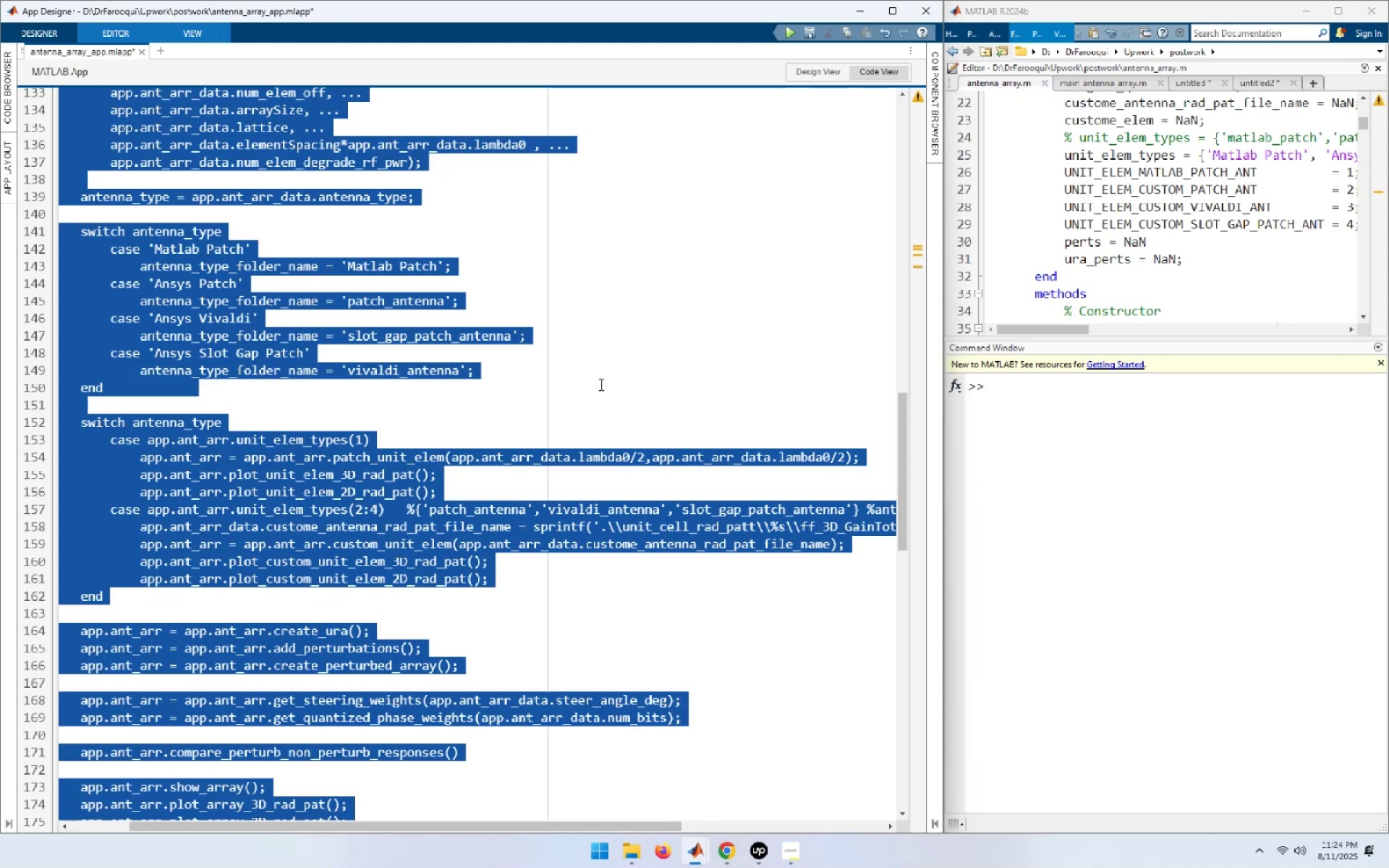 
key(Control+S)
 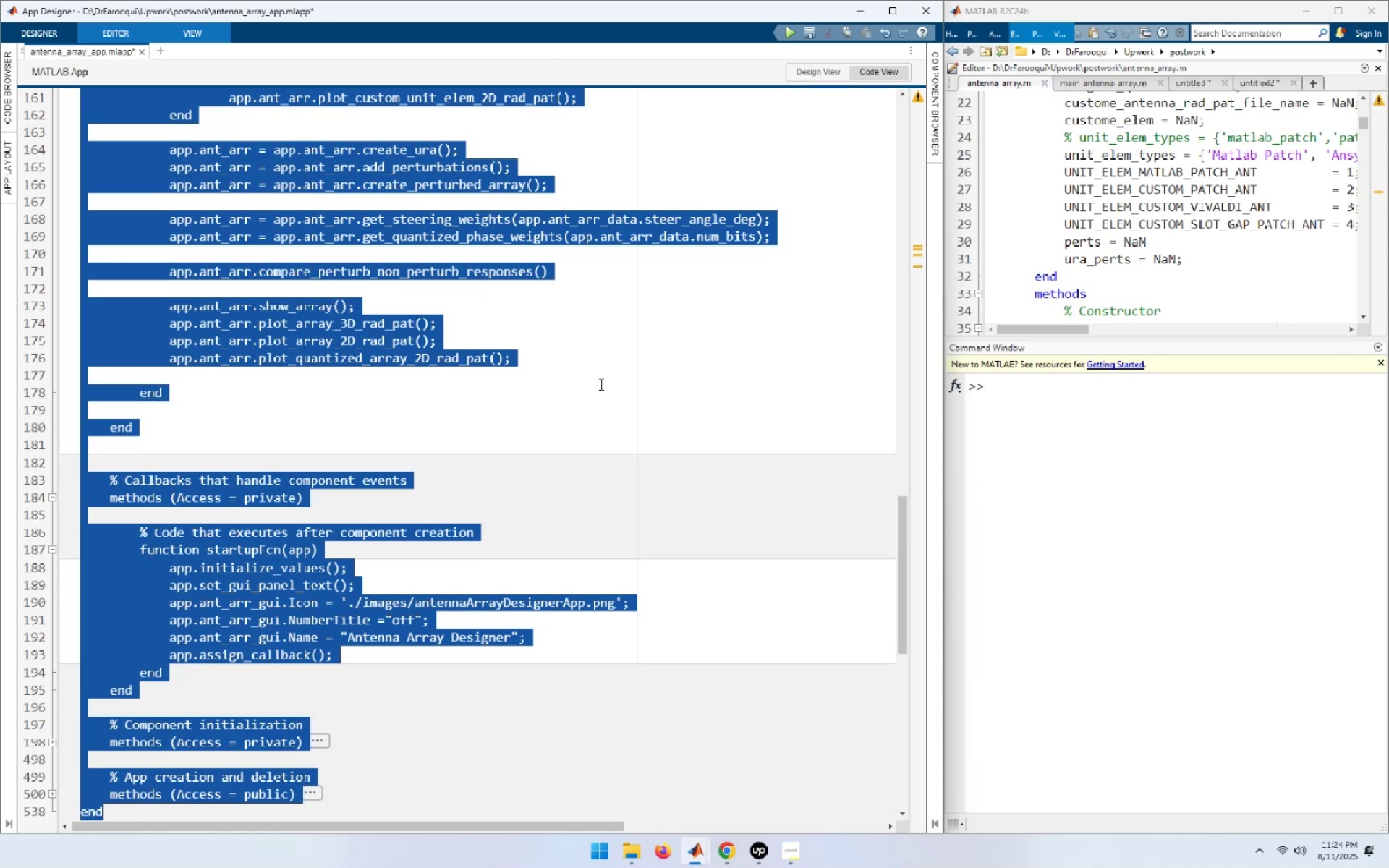 
key(Control+Home)
 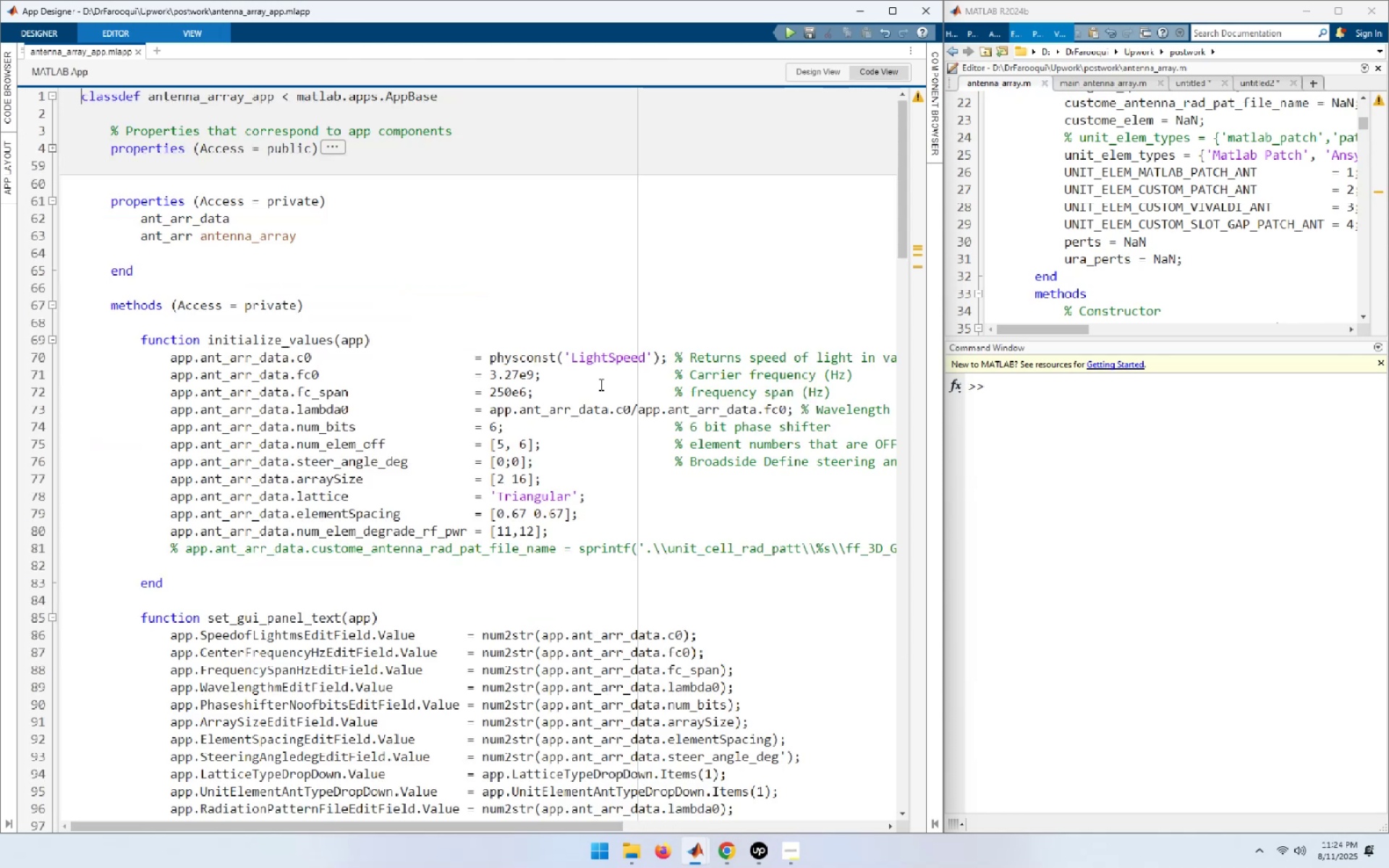 
key(Control+S)
 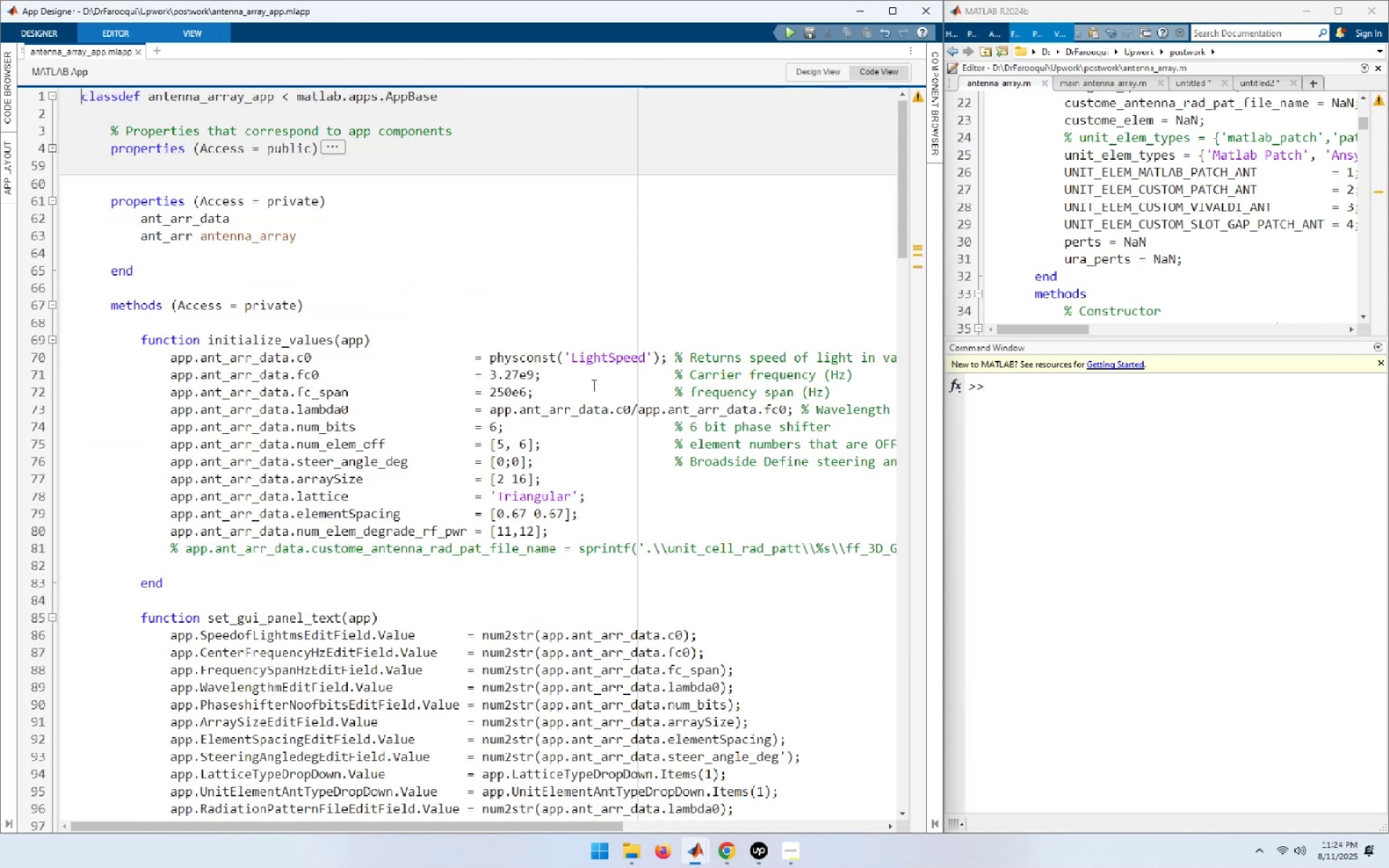 
scroll: coordinate [592, 385], scroll_direction: down, amount: 16.0
 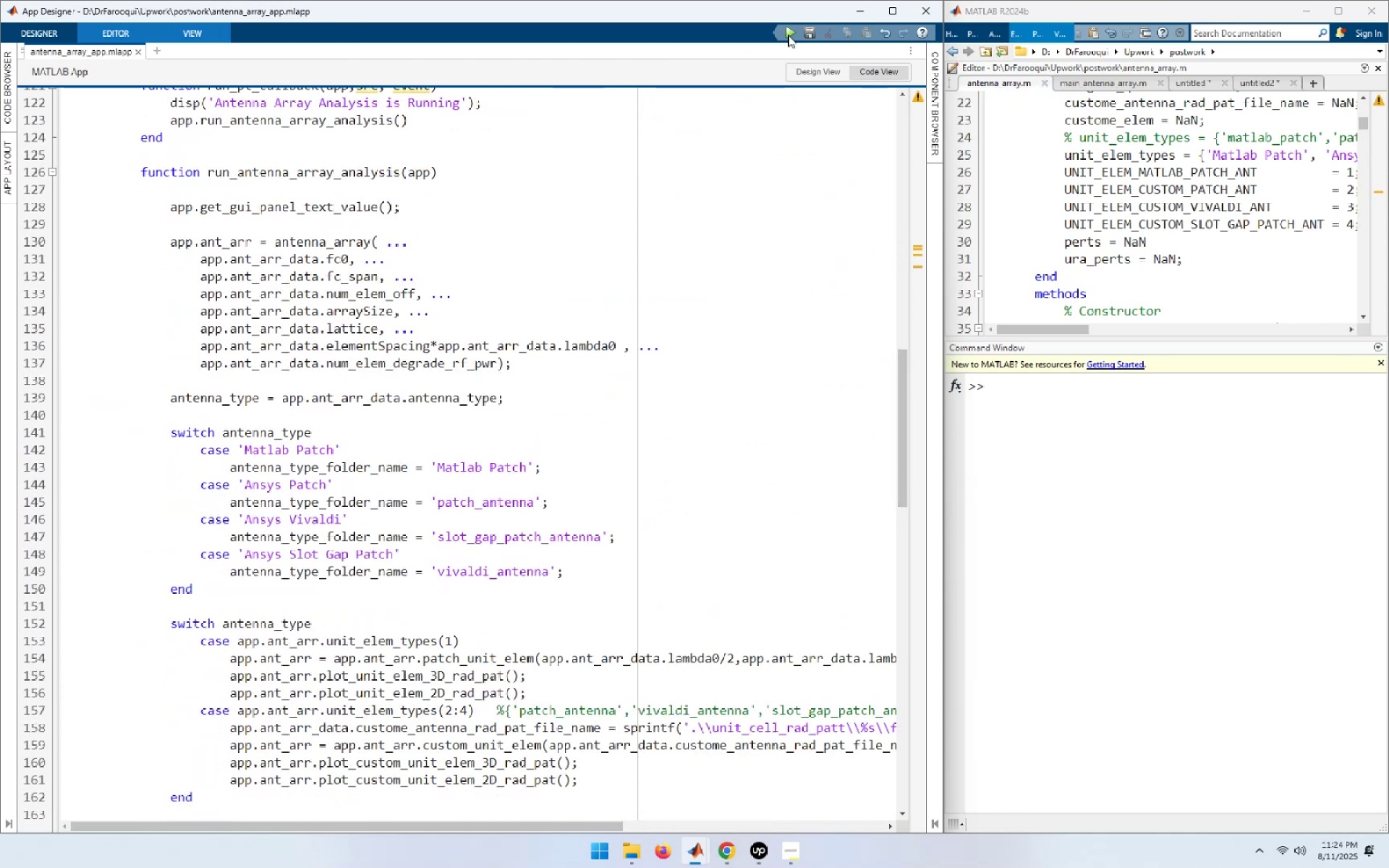 
left_click([789, 35])
 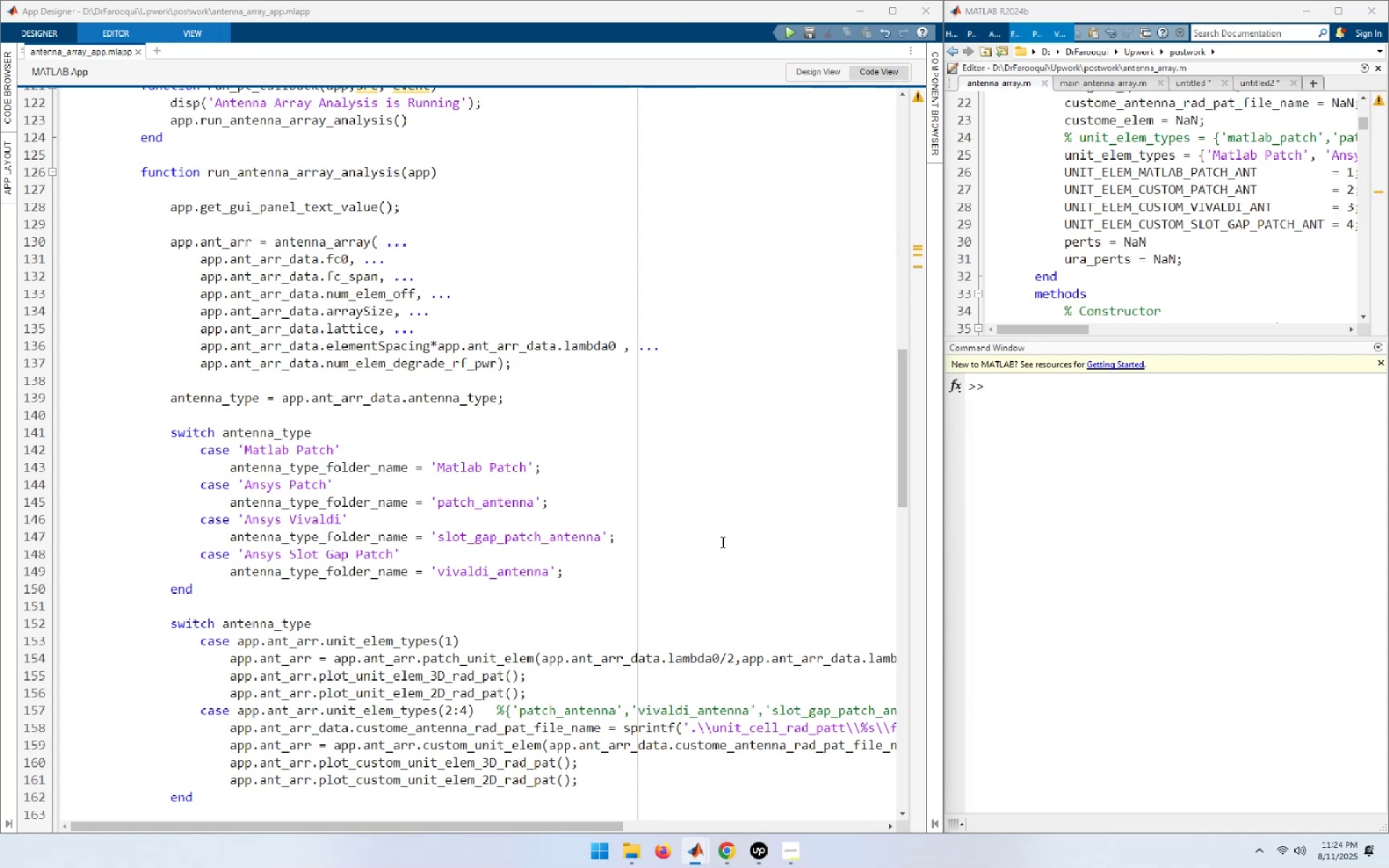 
wait(8.36)
 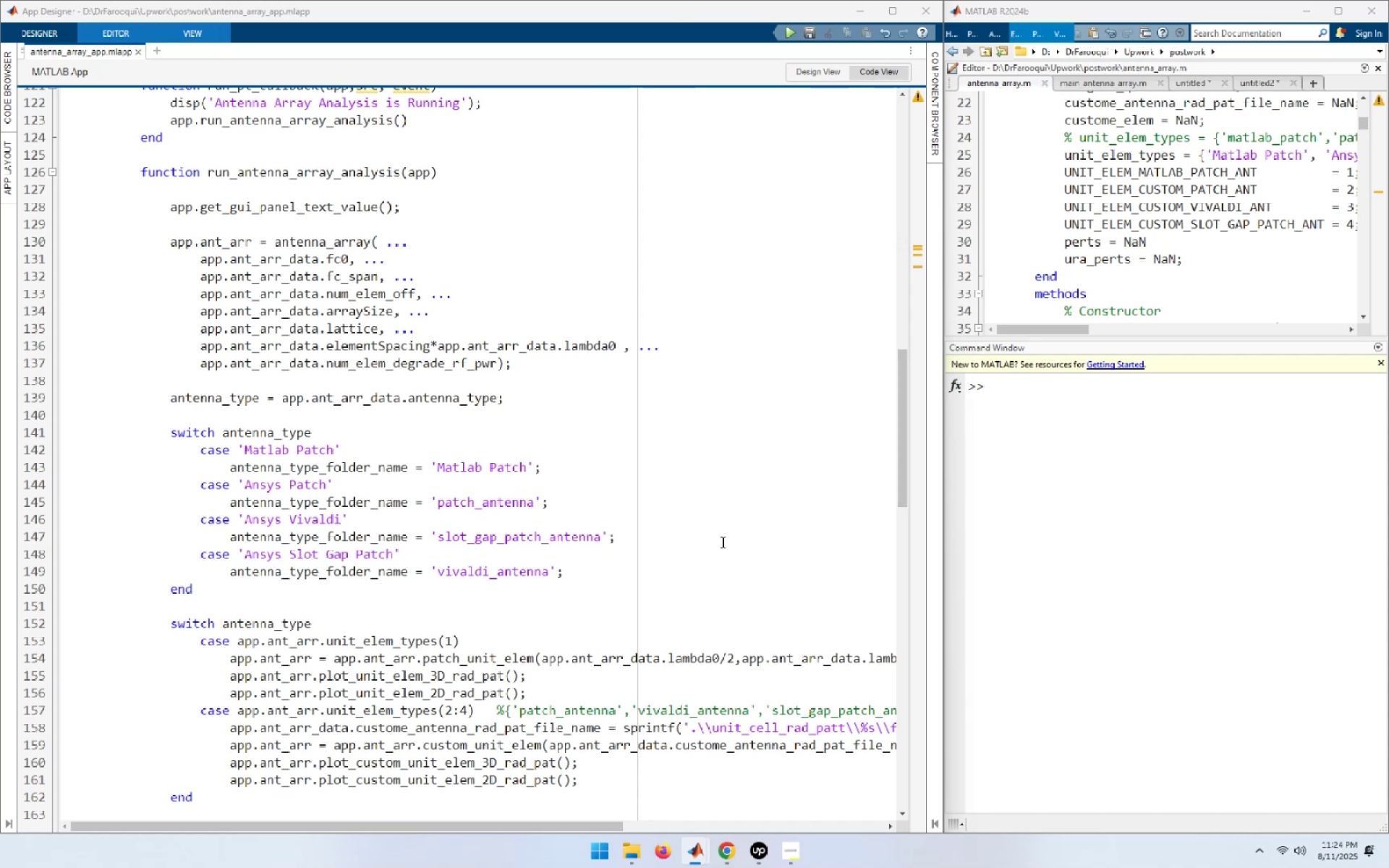 
left_click([285, 695])
 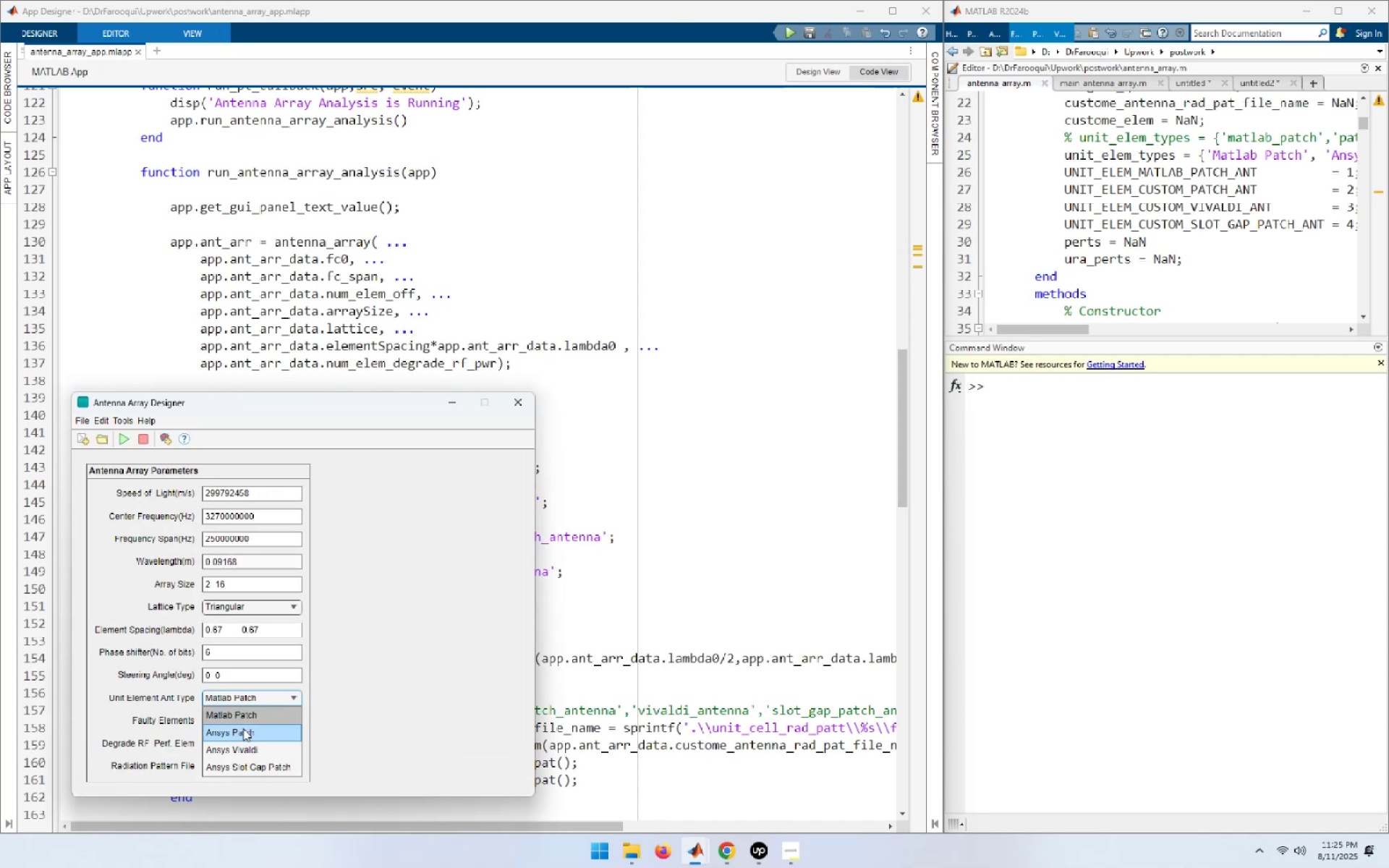 
left_click([242, 730])
 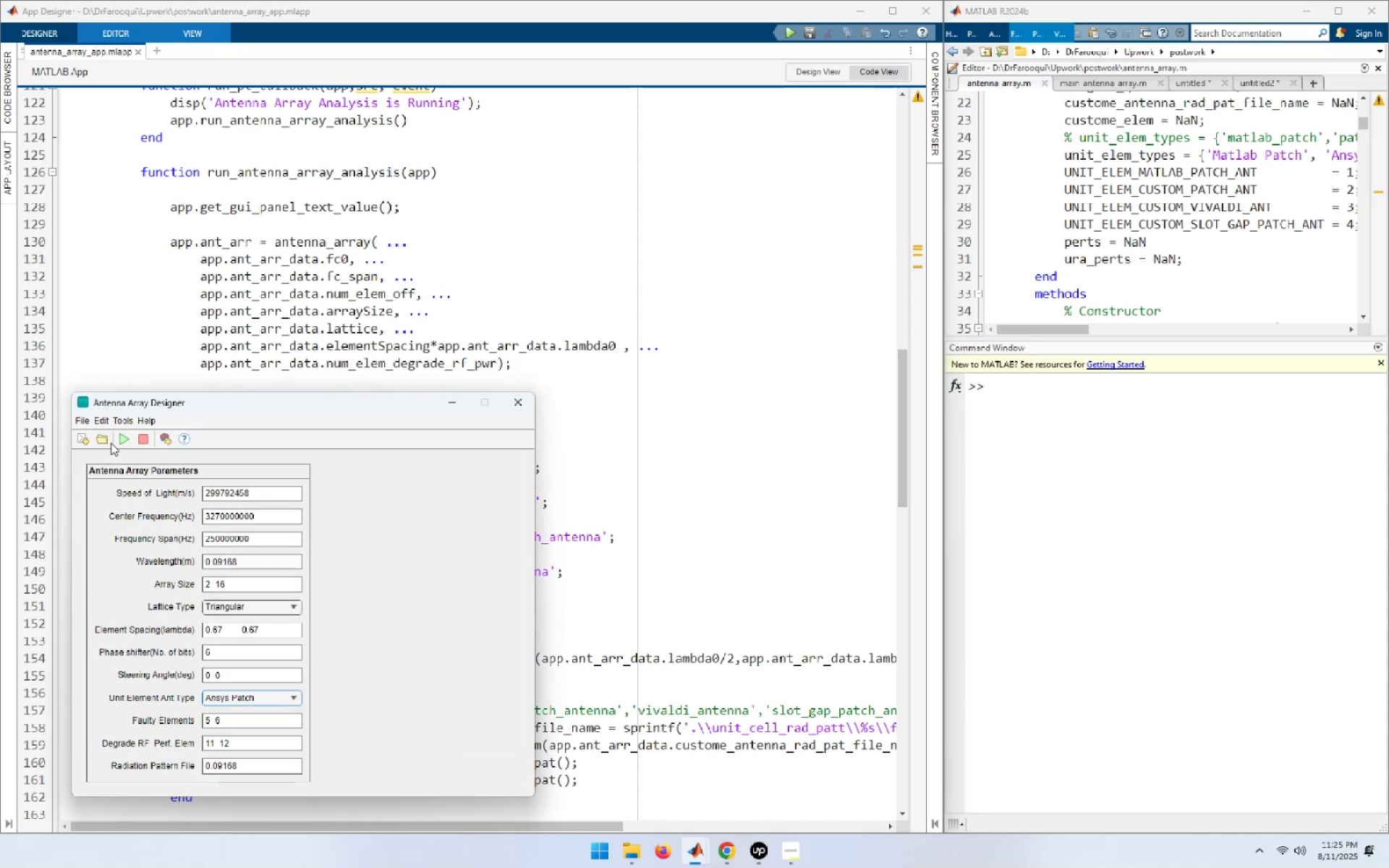 
left_click([120, 436])
 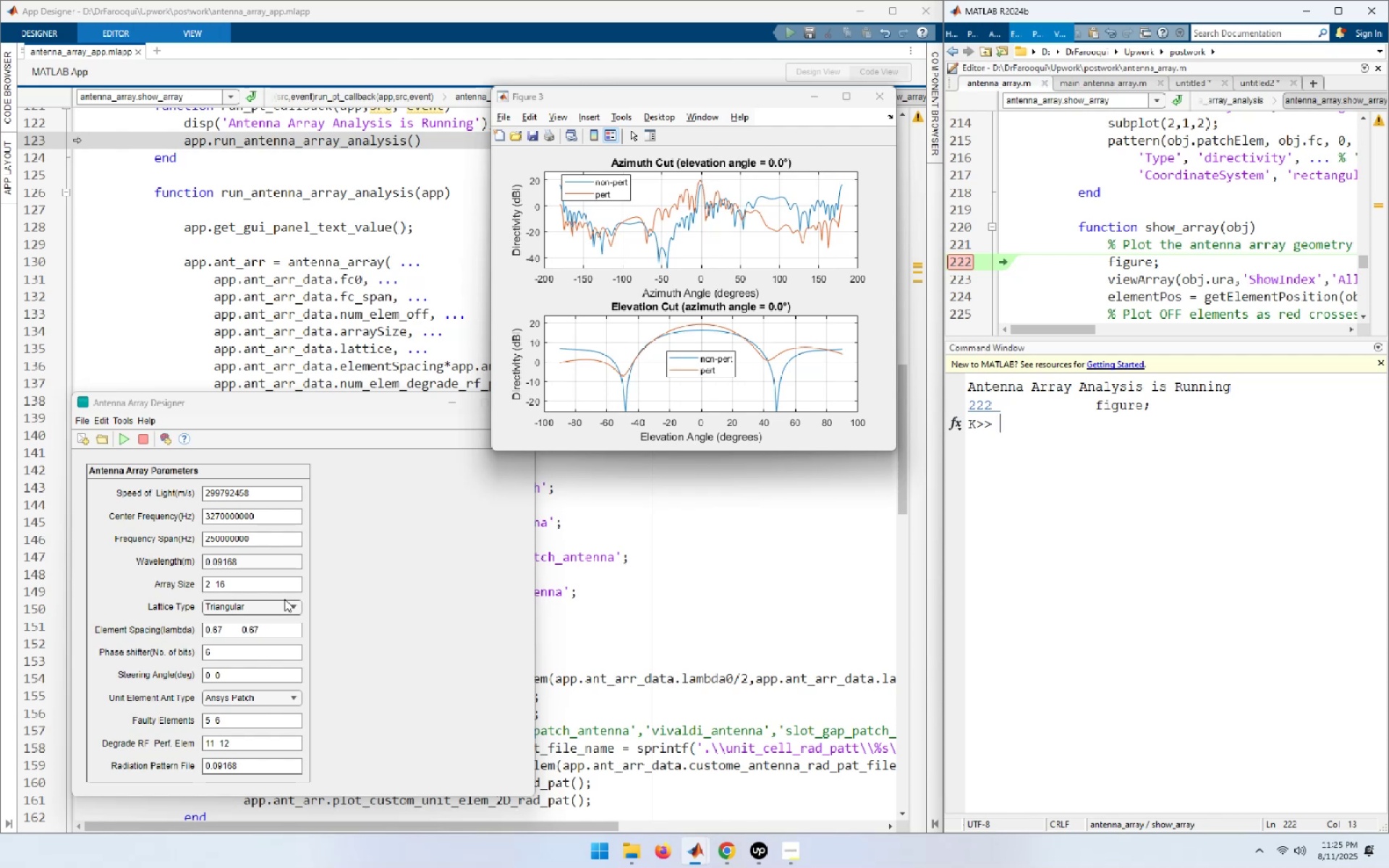 
wait(40.05)
 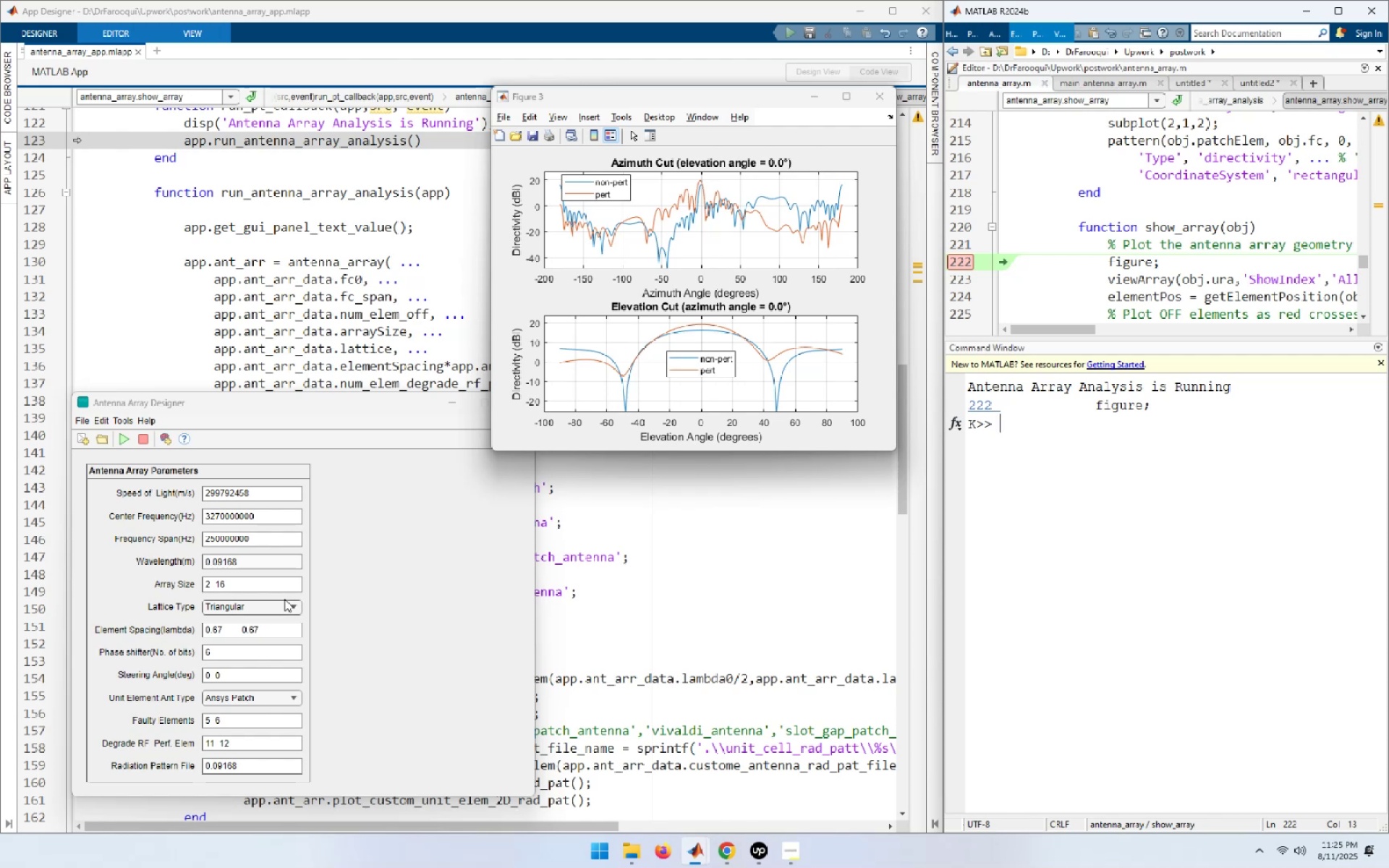 
left_click([963, 263])
 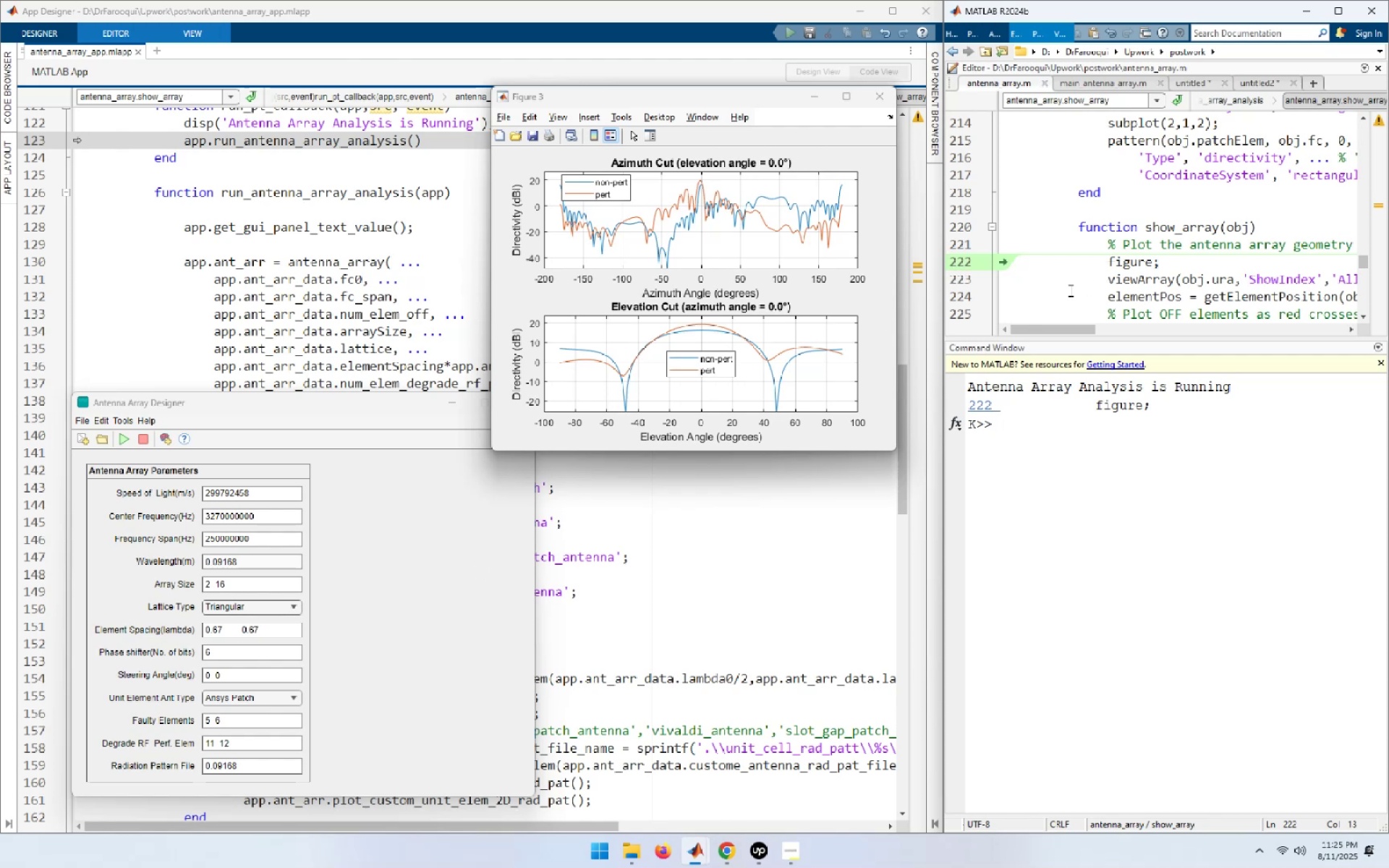 
left_click([1069, 290])
 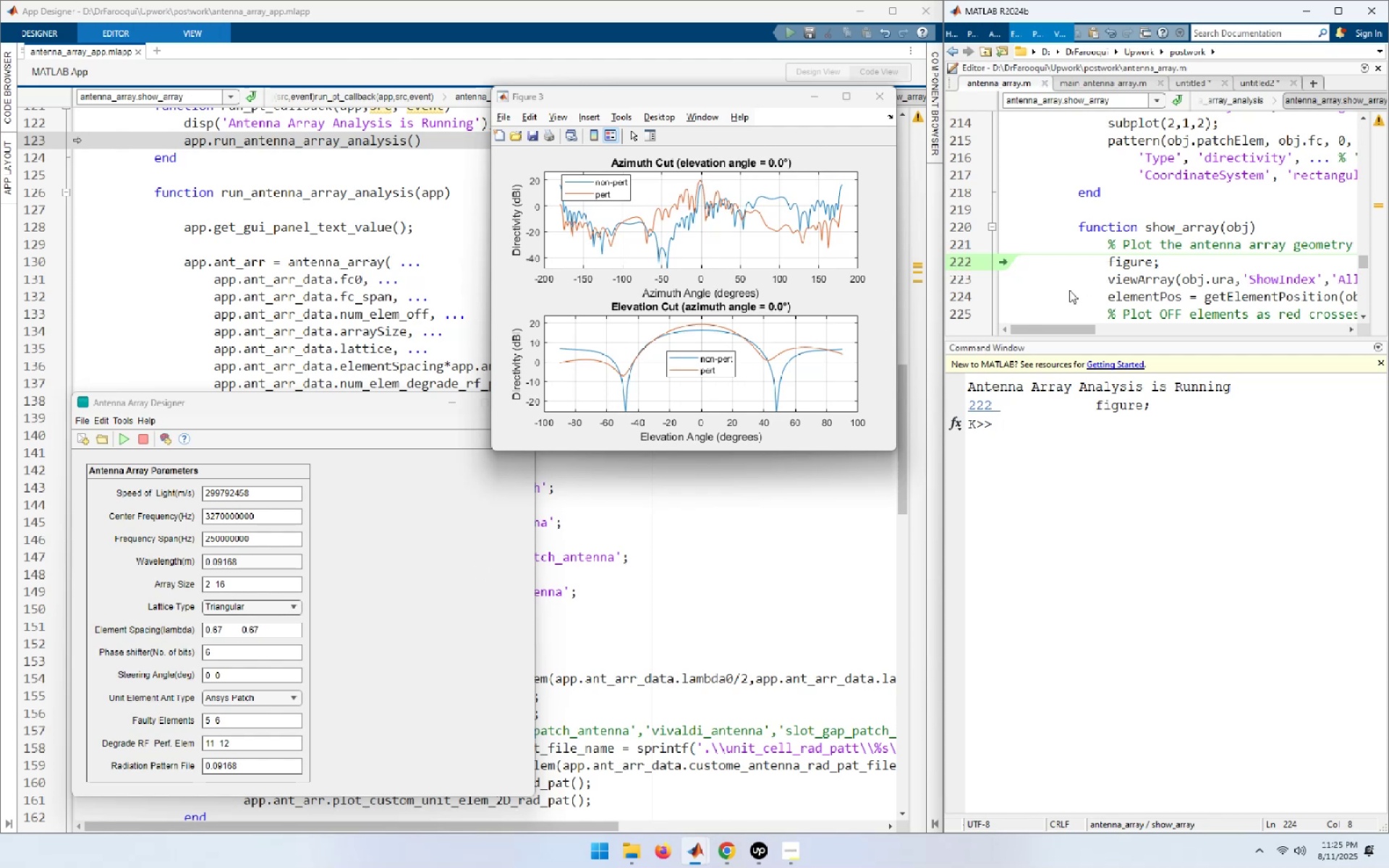 
key(F5)
 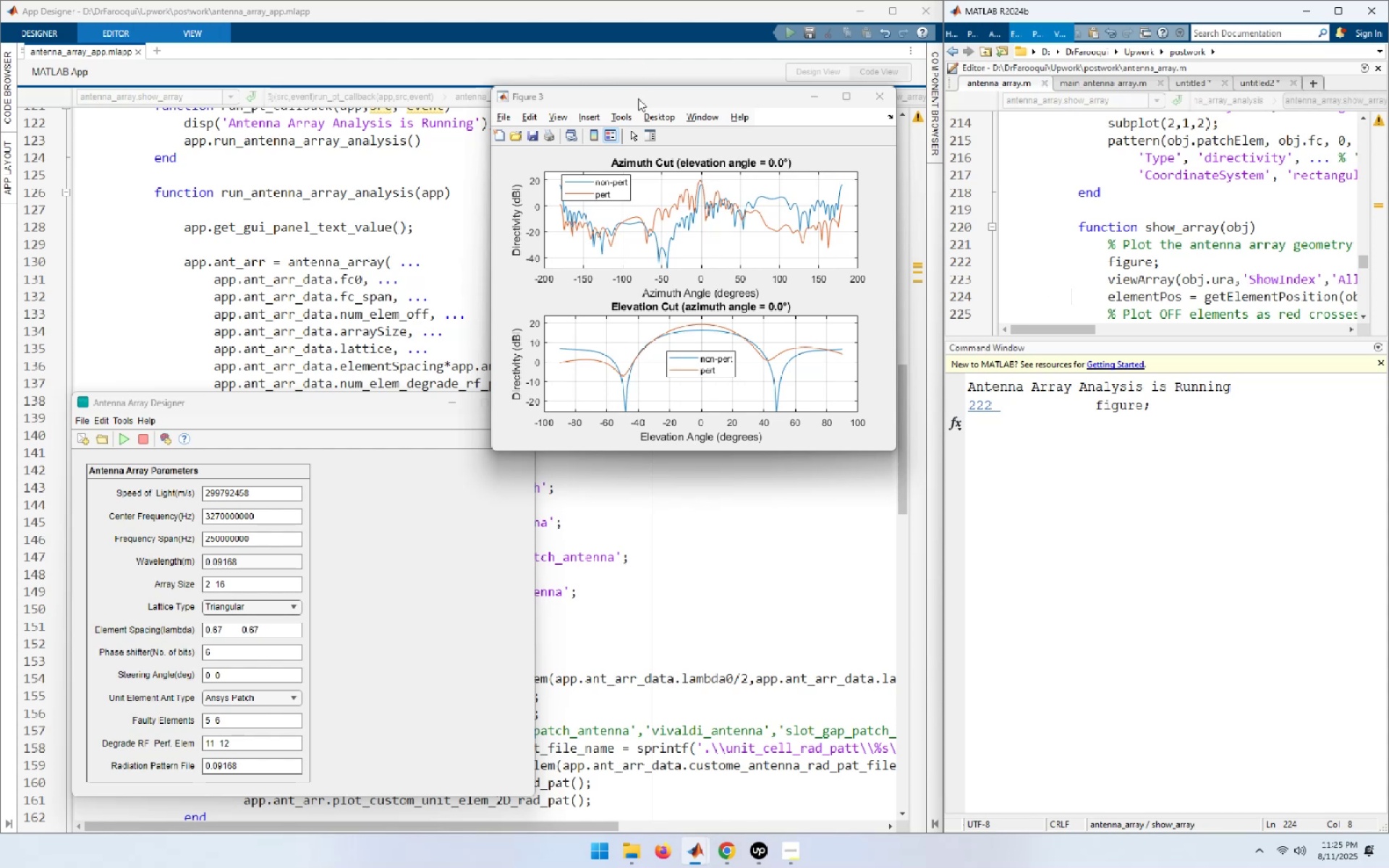 
left_click_drag(start_coordinate=[633, 95], to_coordinate=[1008, 312])
 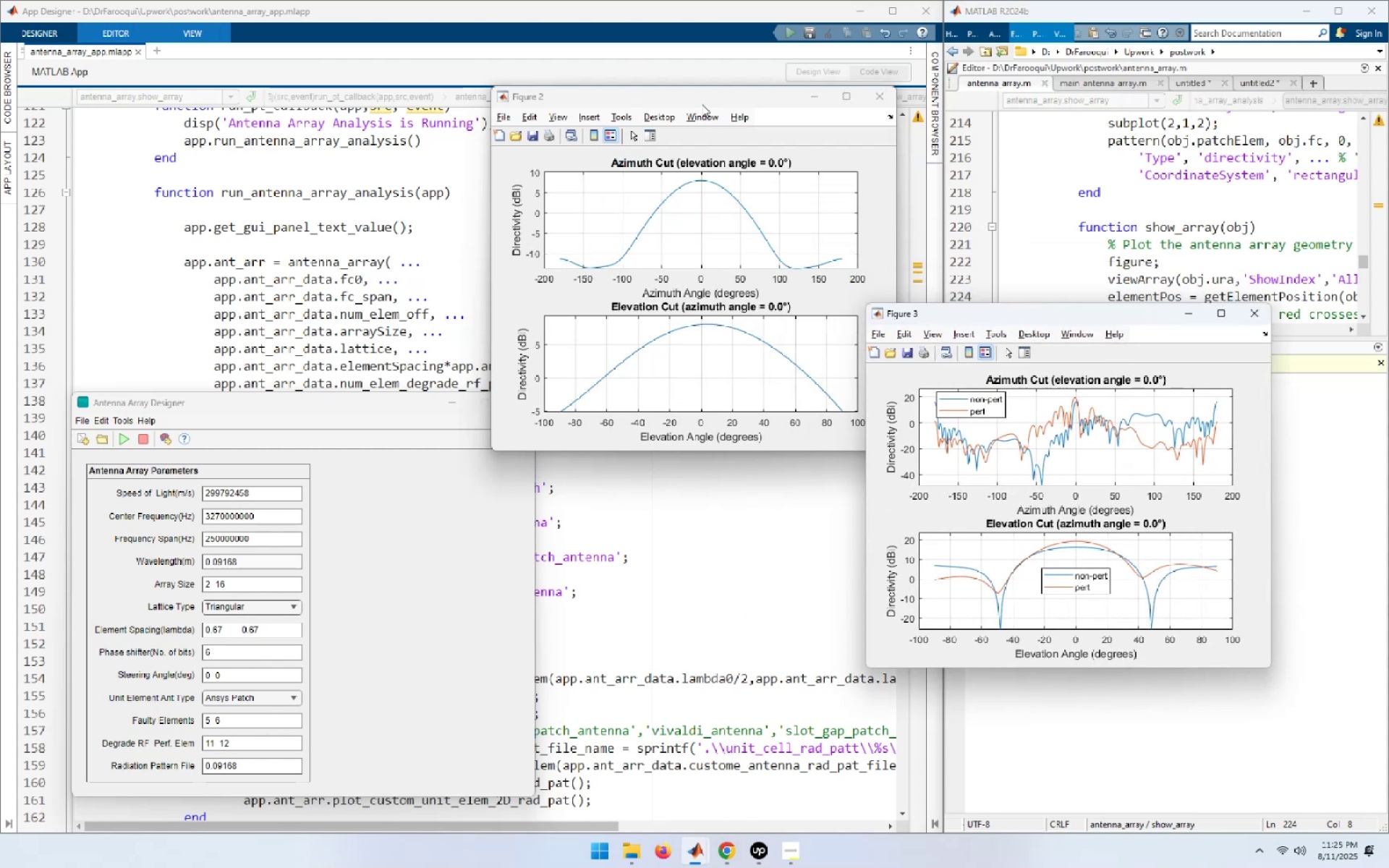 
left_click_drag(start_coordinate=[699, 99], to_coordinate=[657, 468])
 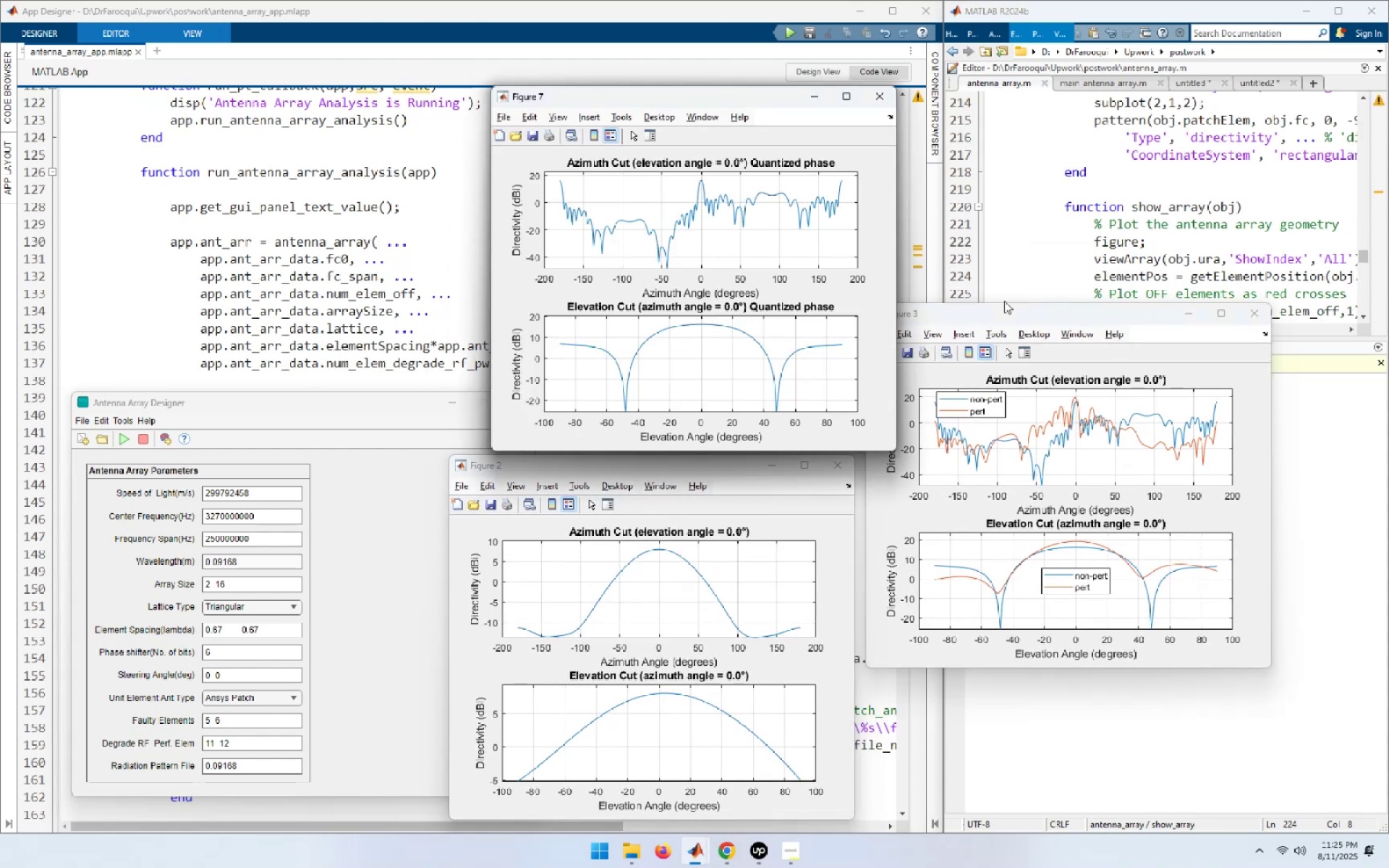 
left_click_drag(start_coordinate=[744, 95], to_coordinate=[413, 272])
 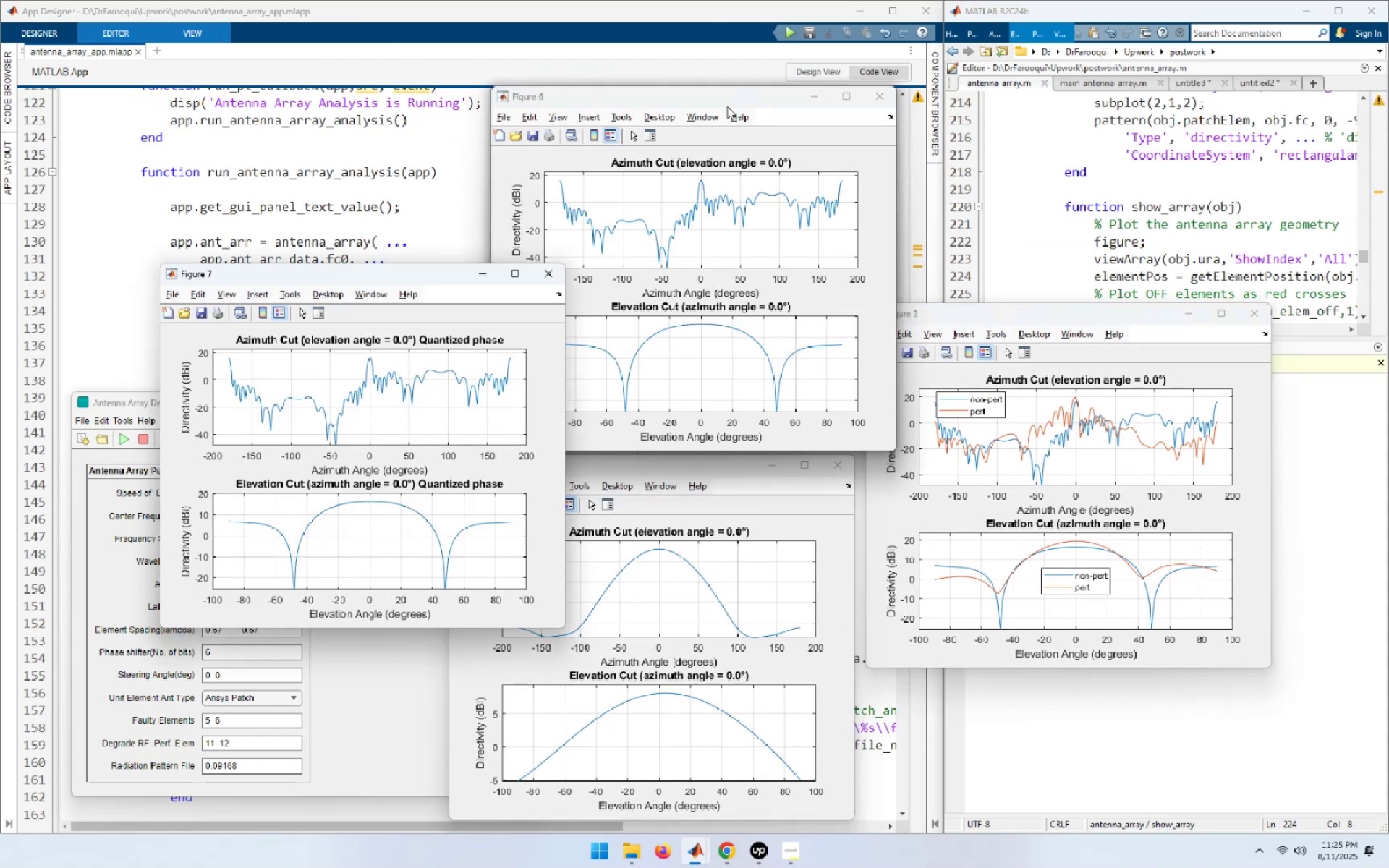 
left_click_drag(start_coordinate=[727, 106], to_coordinate=[1025, 250])
 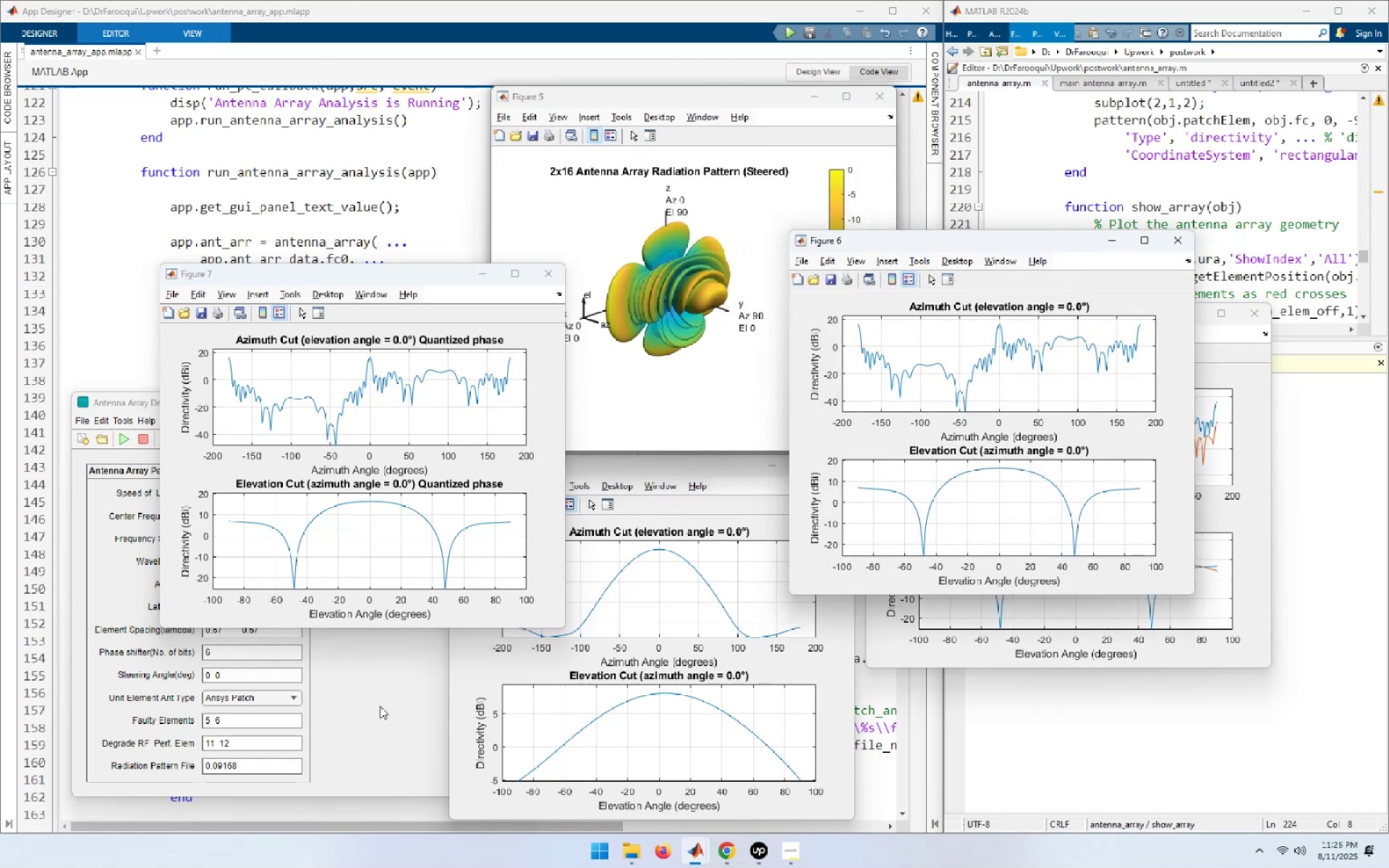 
left_click([1104, 728])
 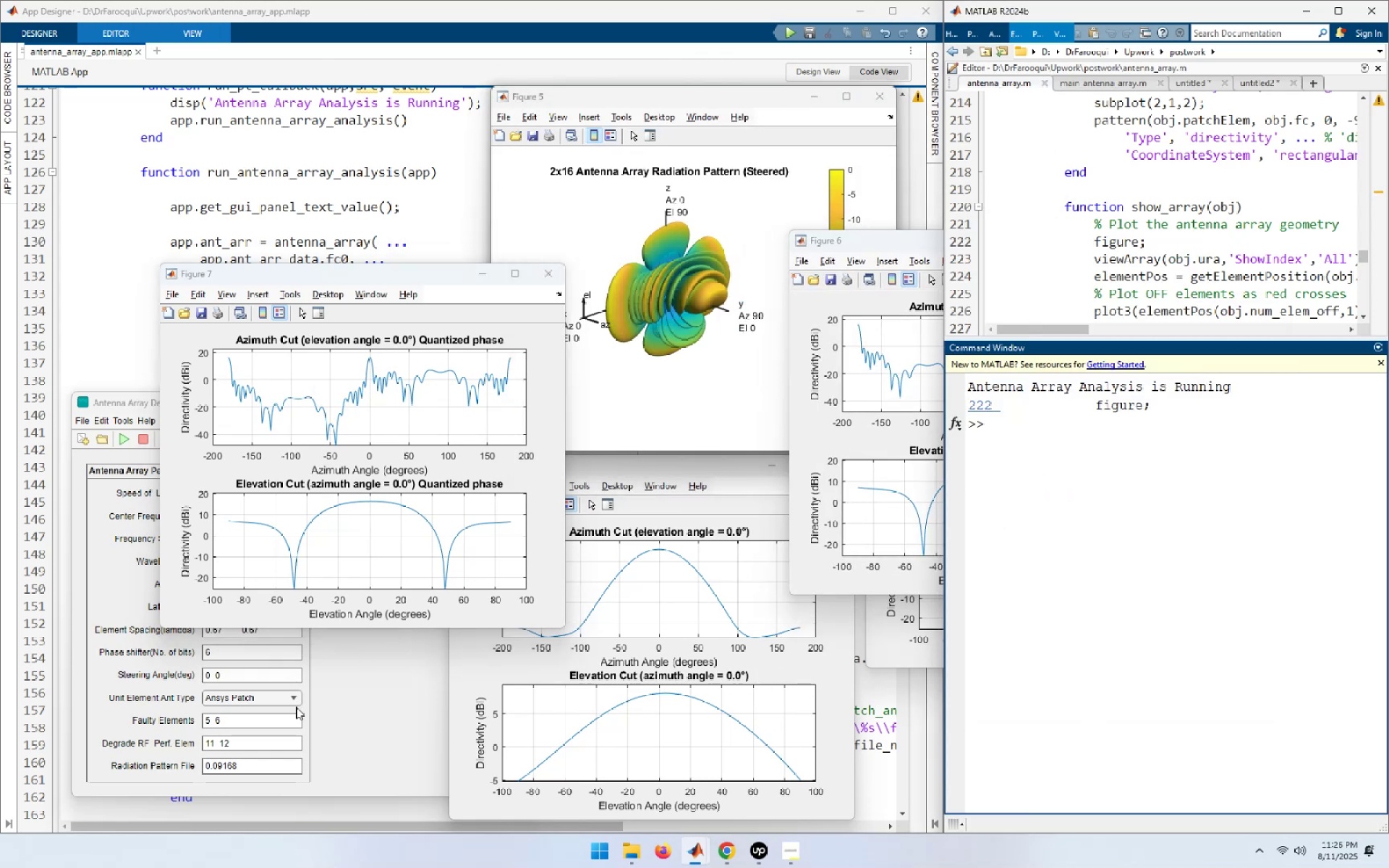 
left_click([354, 705])
 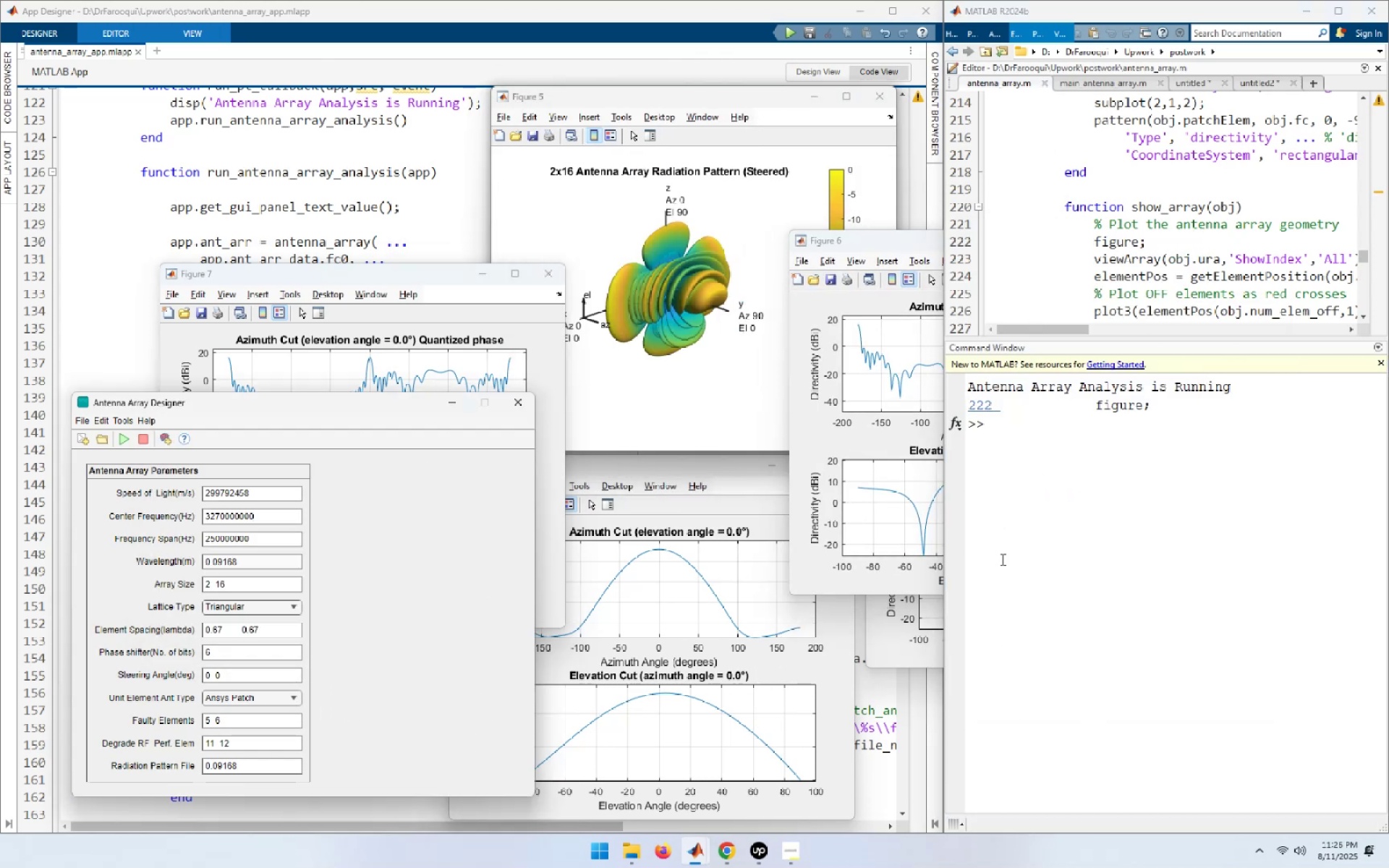 
left_click([1158, 564])
 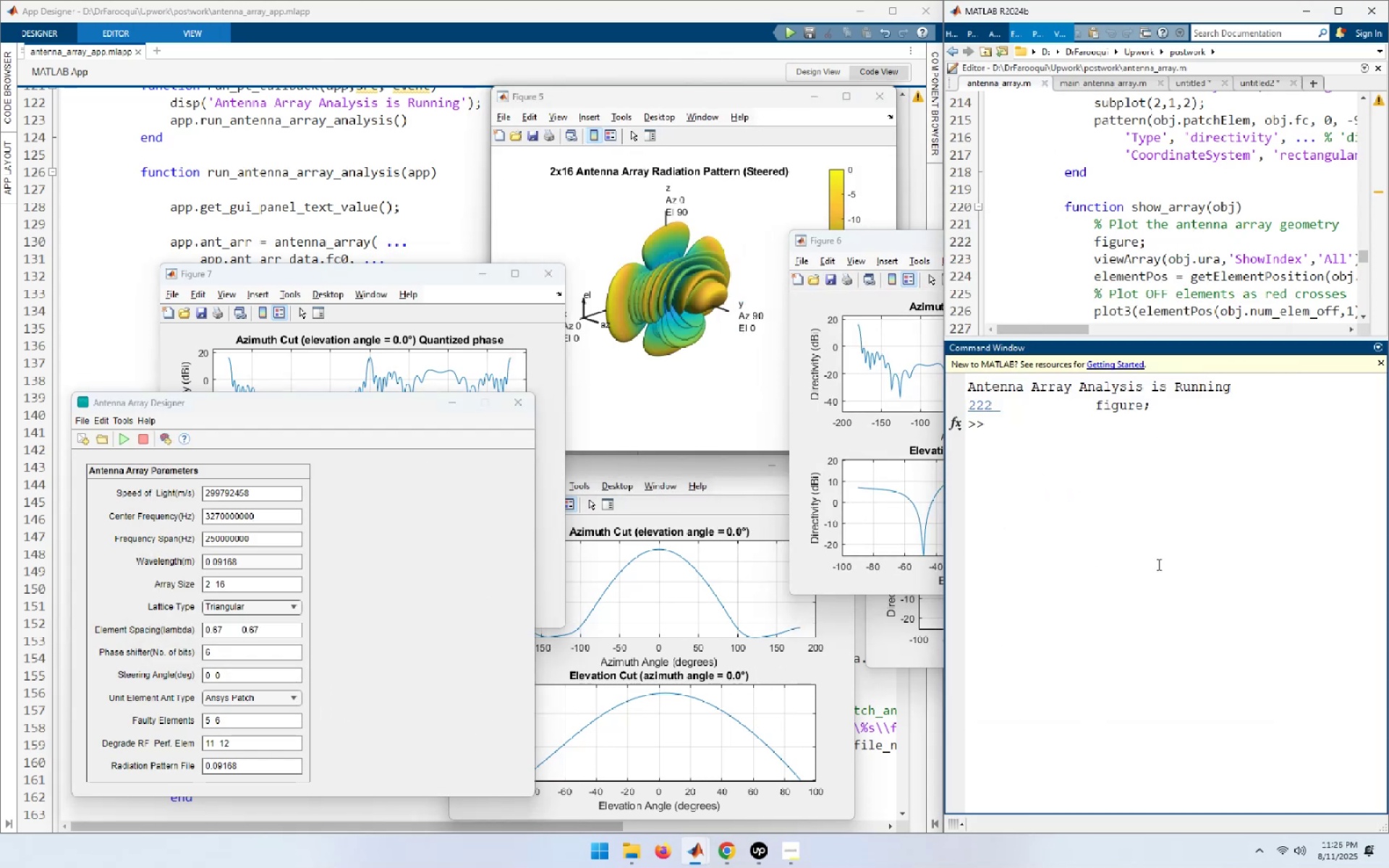 
type(close)
 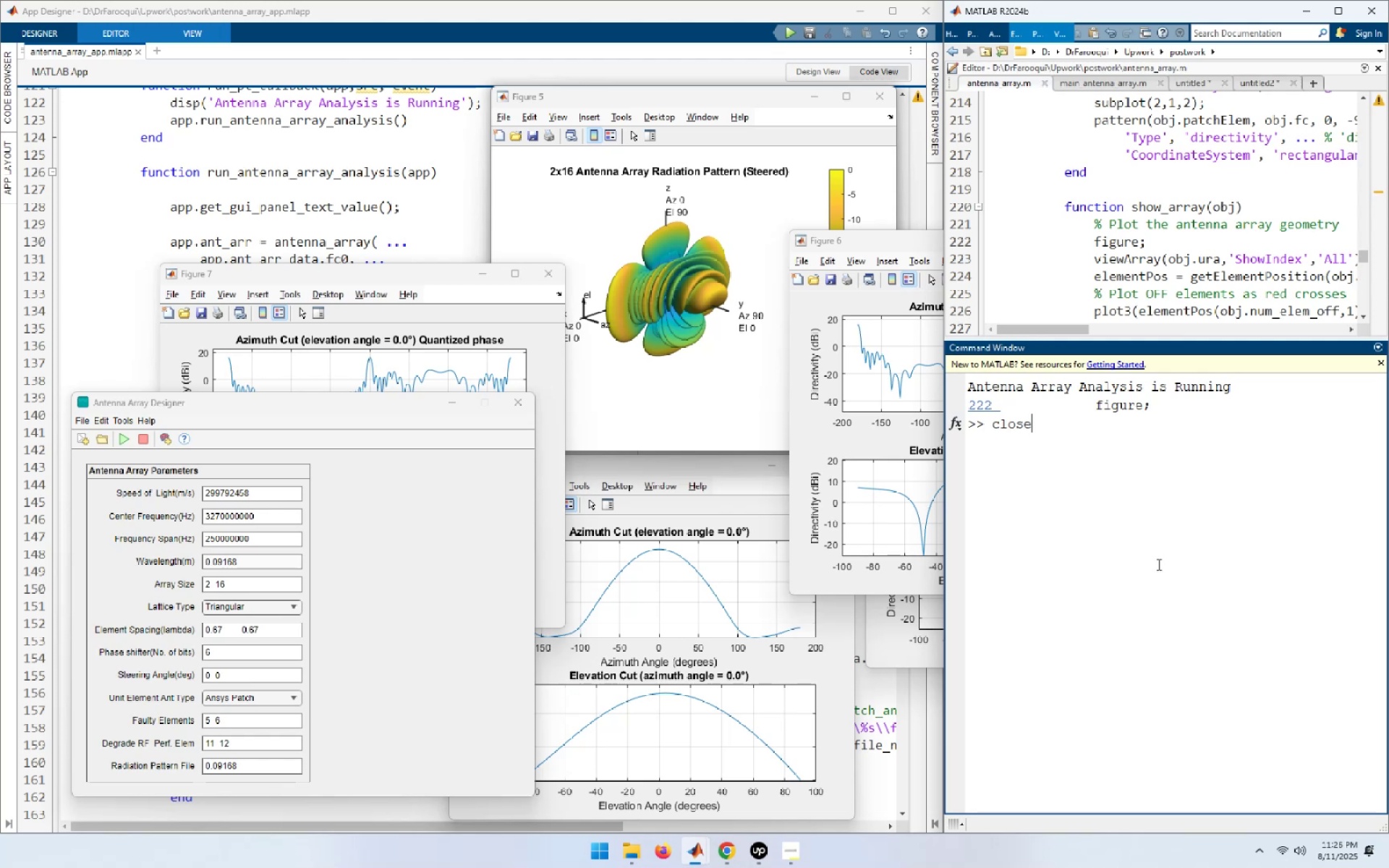 
key(ArrowUp)
 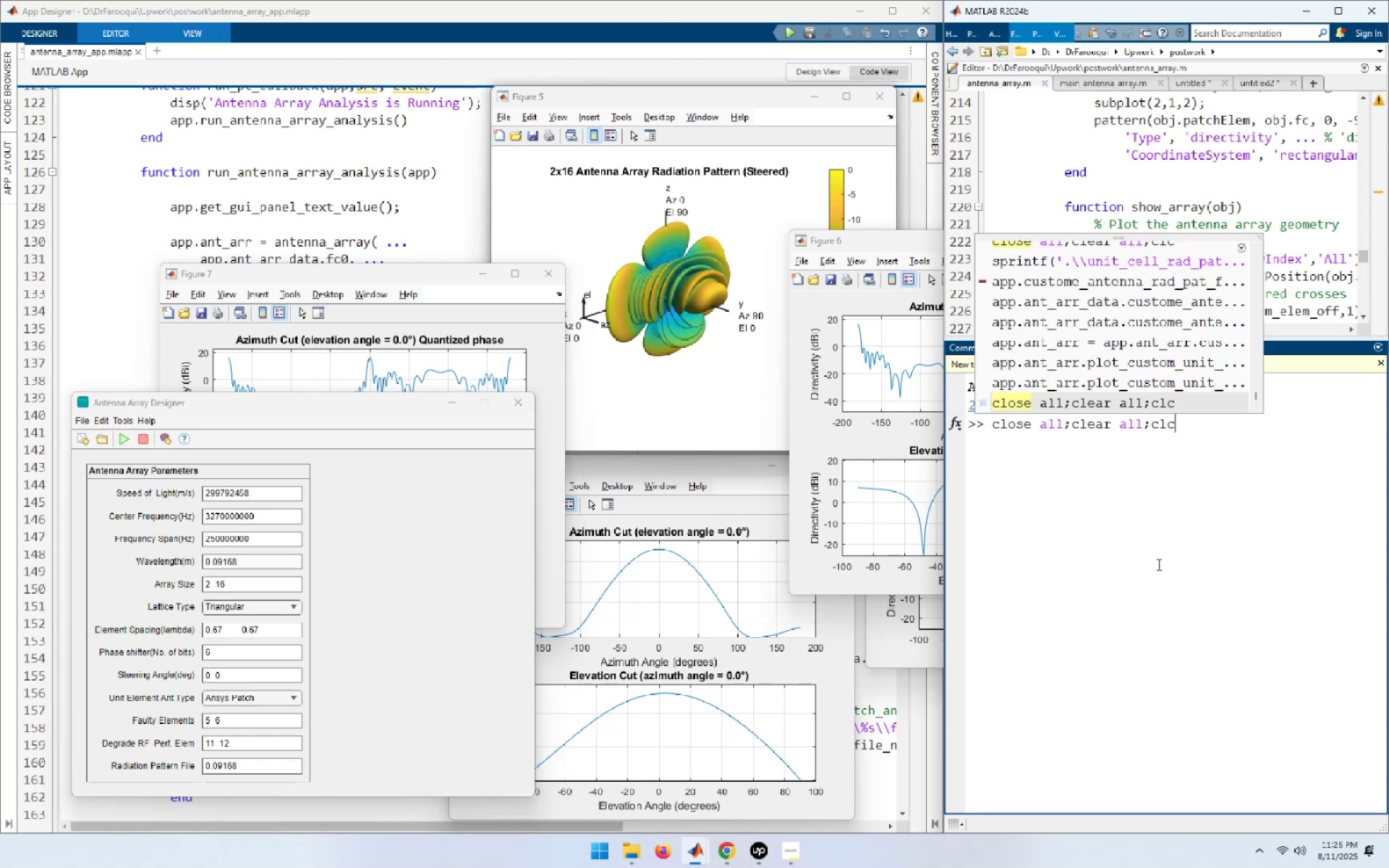 
key(NumpadEnter)
 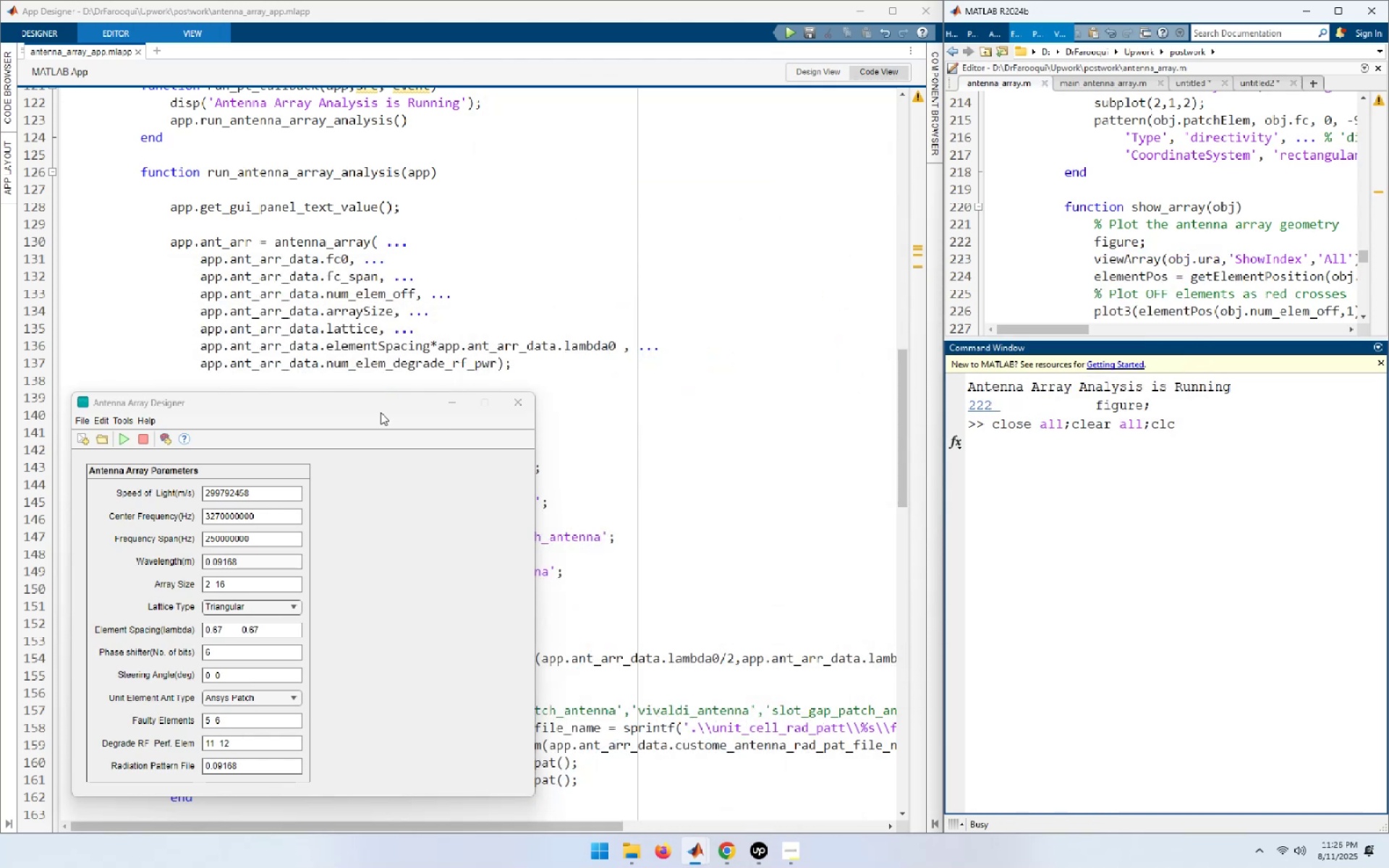 
left_click([519, 402])
 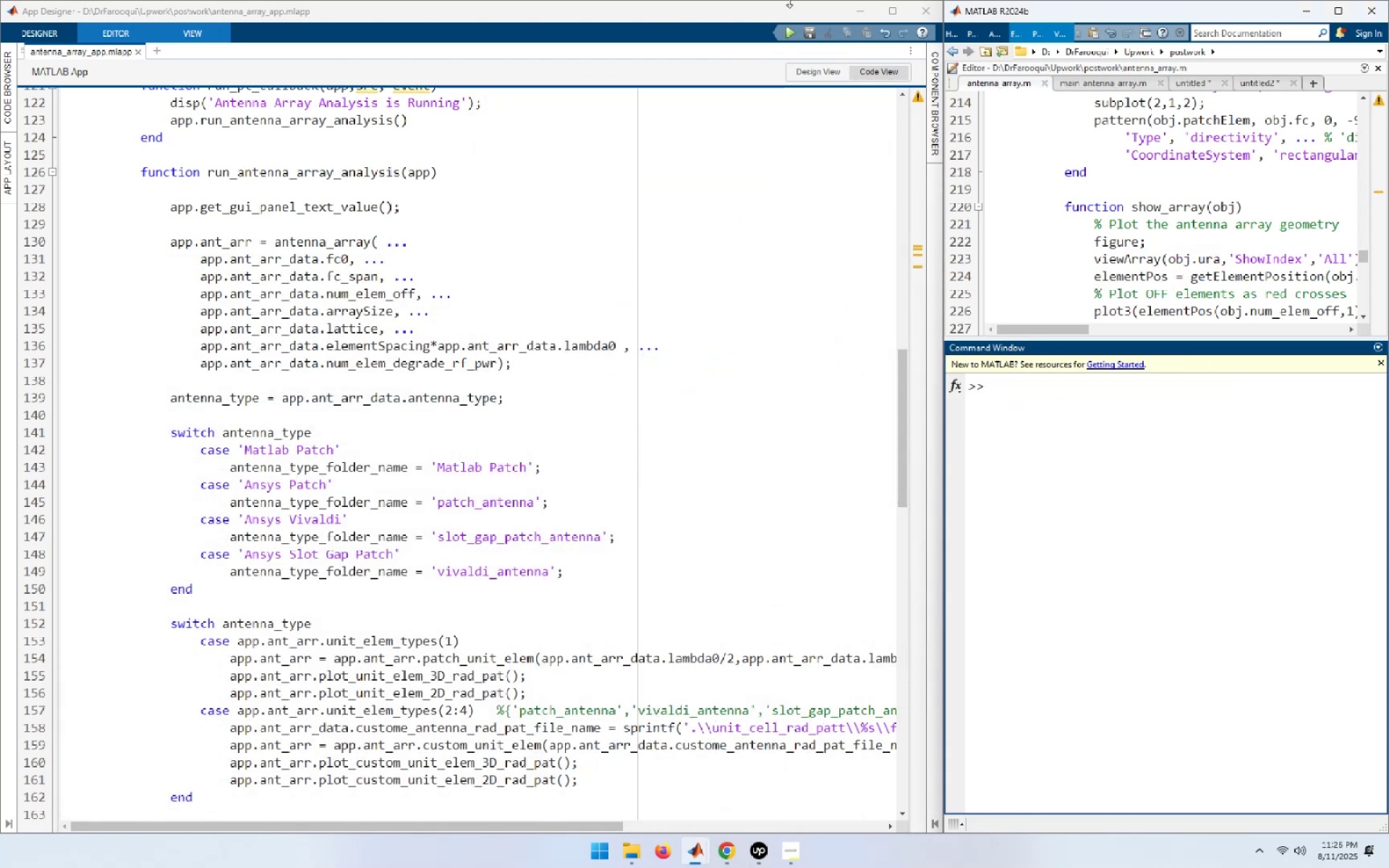 
left_click([792, 35])
 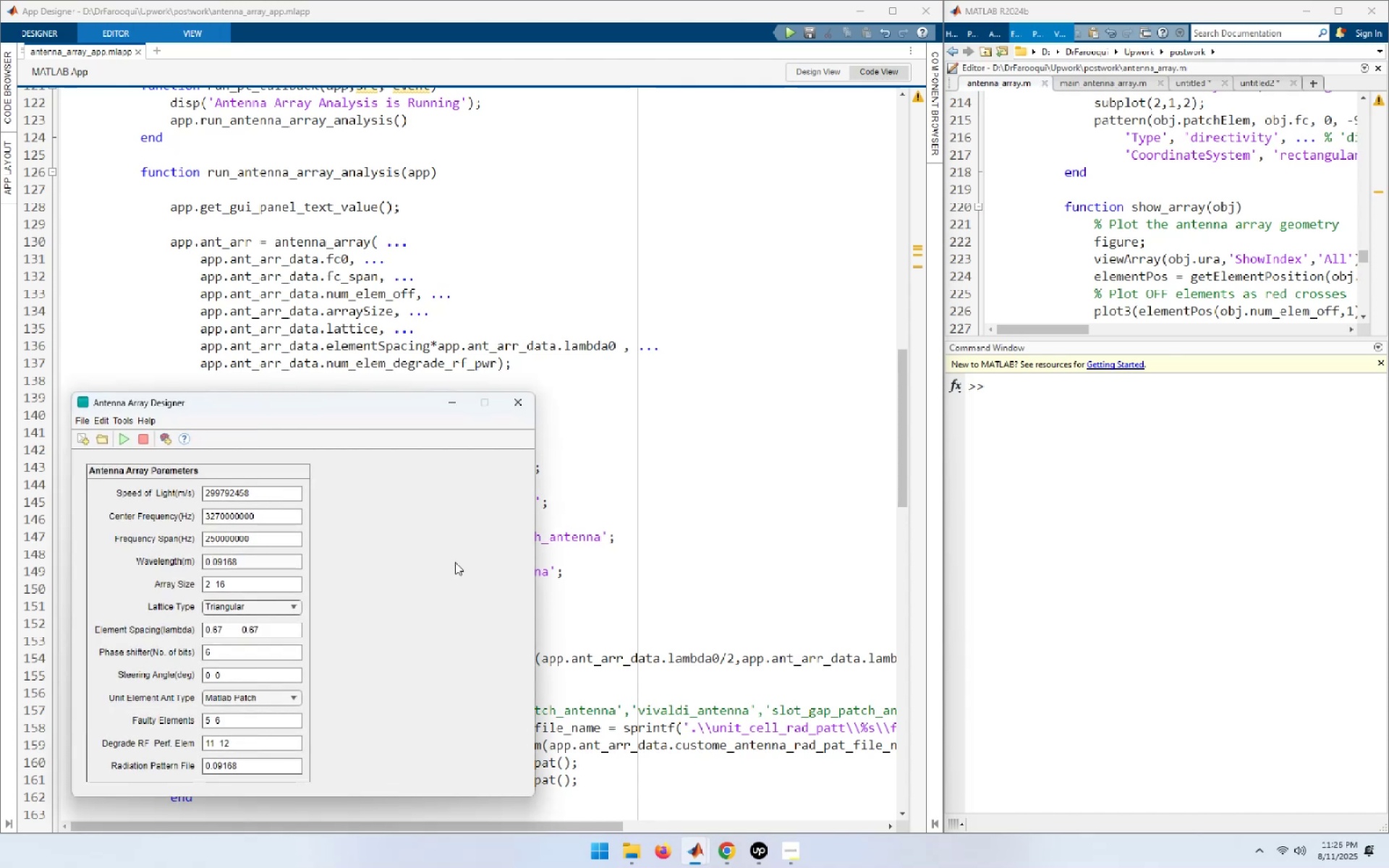 
wait(7.26)
 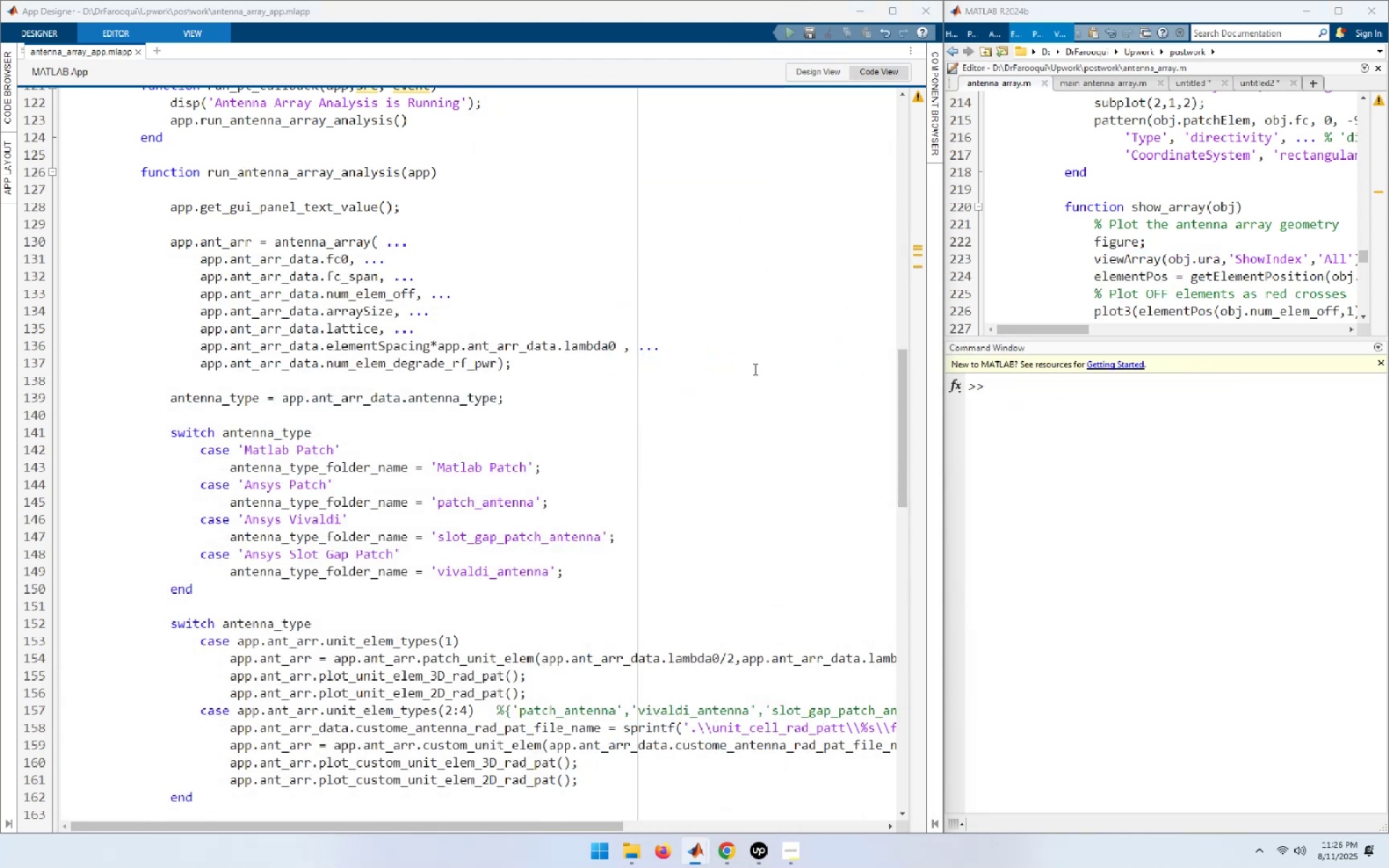 
left_click([291, 689])
 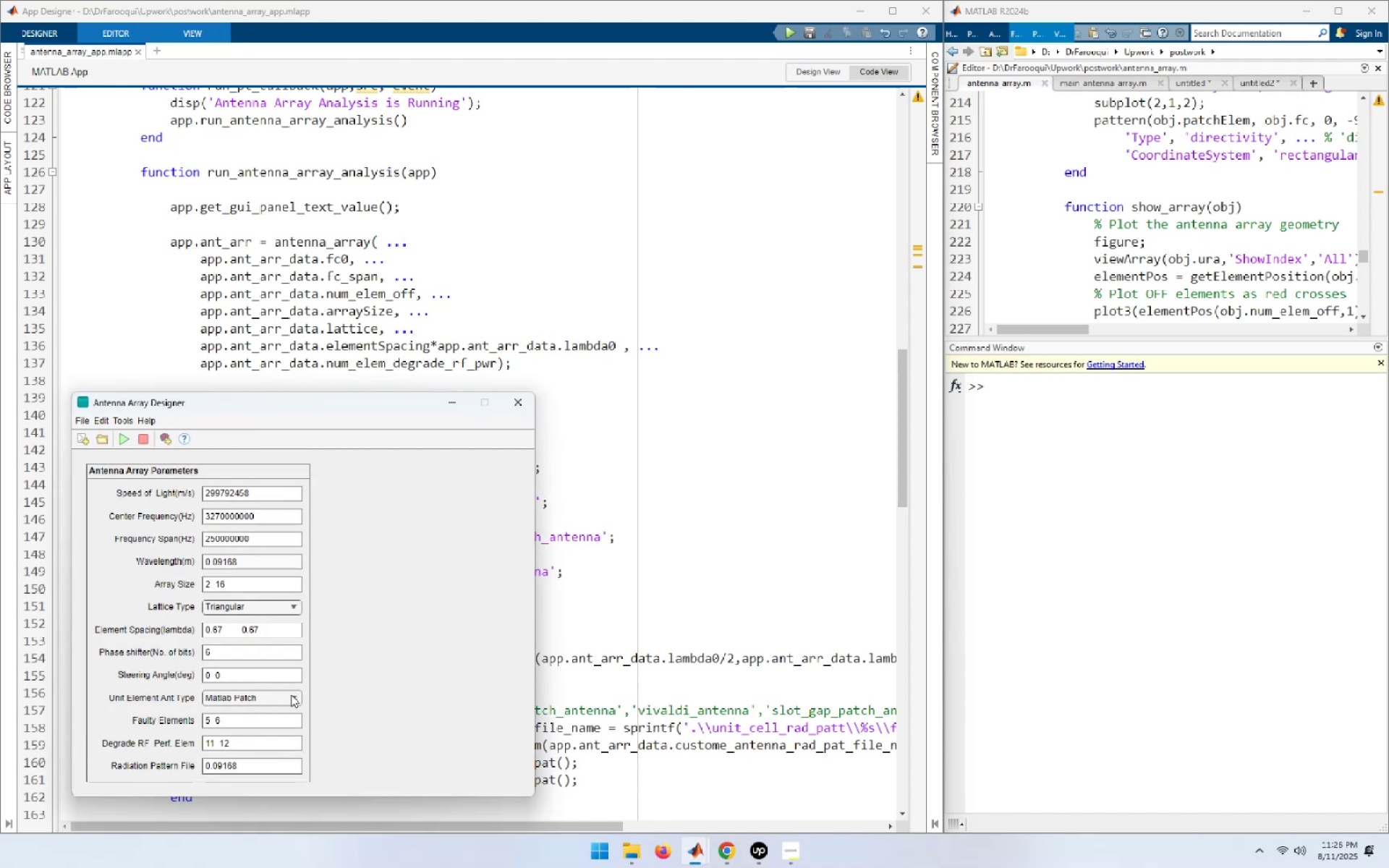 
left_click([291, 697])
 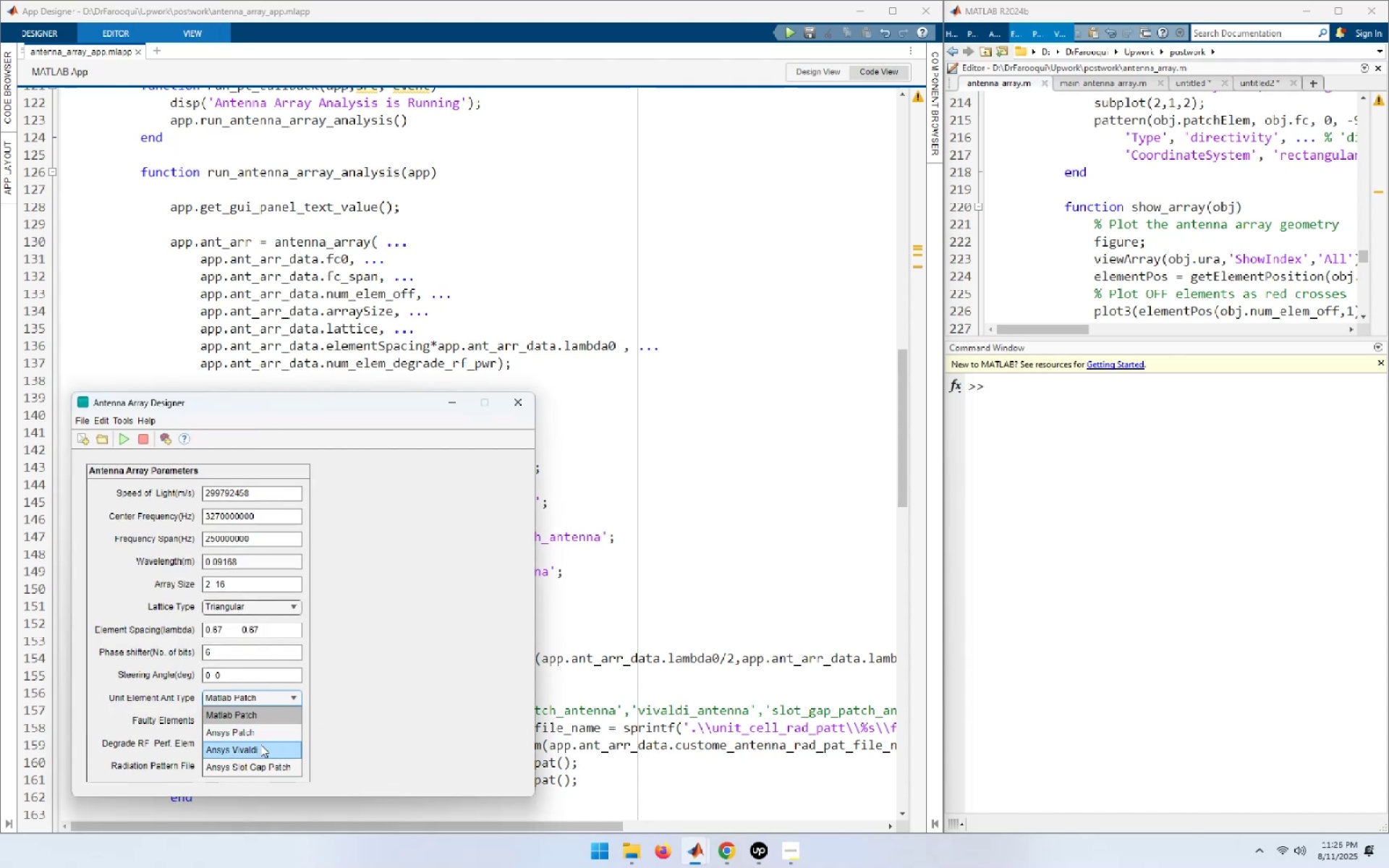 
left_click([260, 744])
 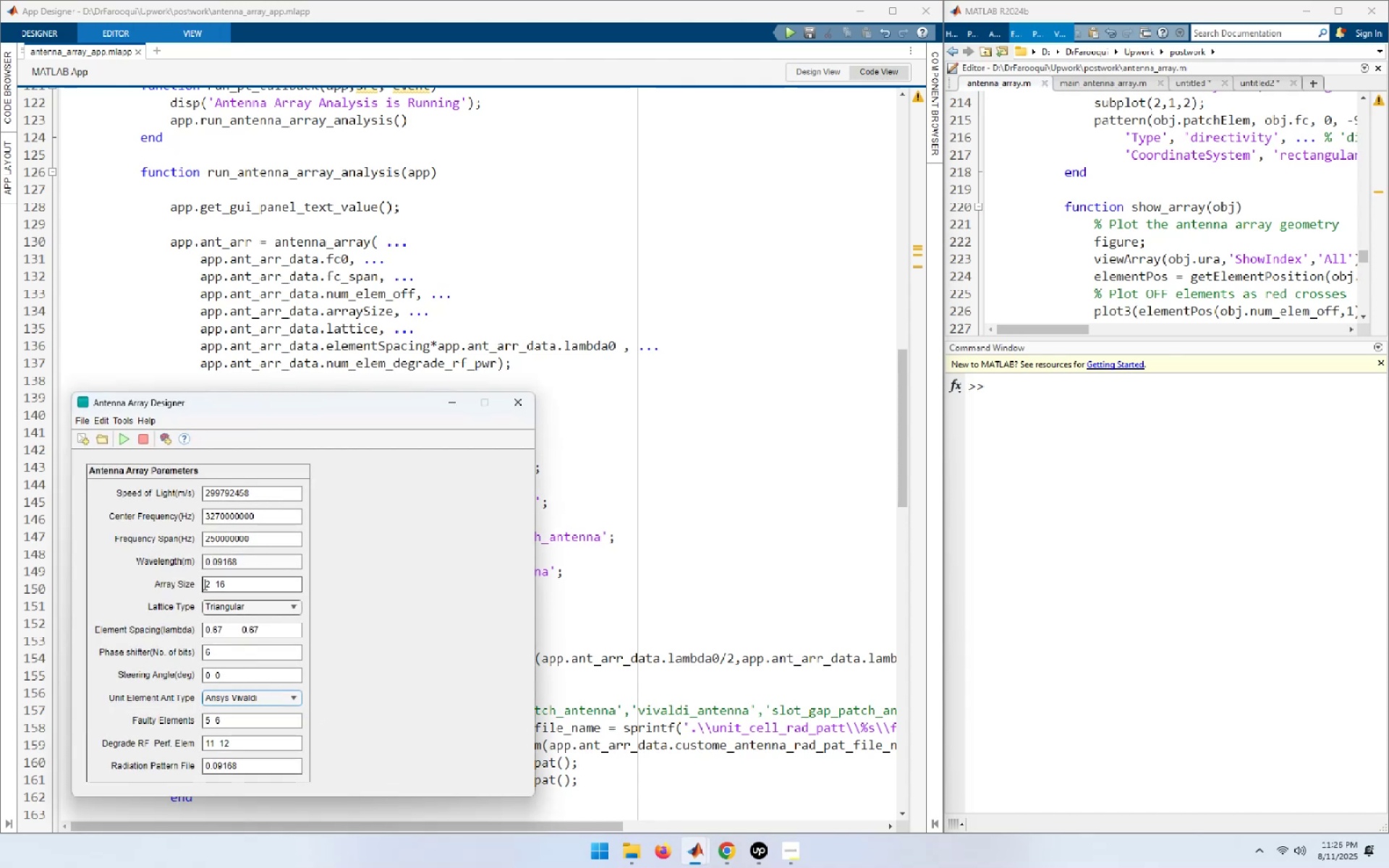 
left_click_drag(start_coordinate=[208, 584], to_coordinate=[200, 583])
 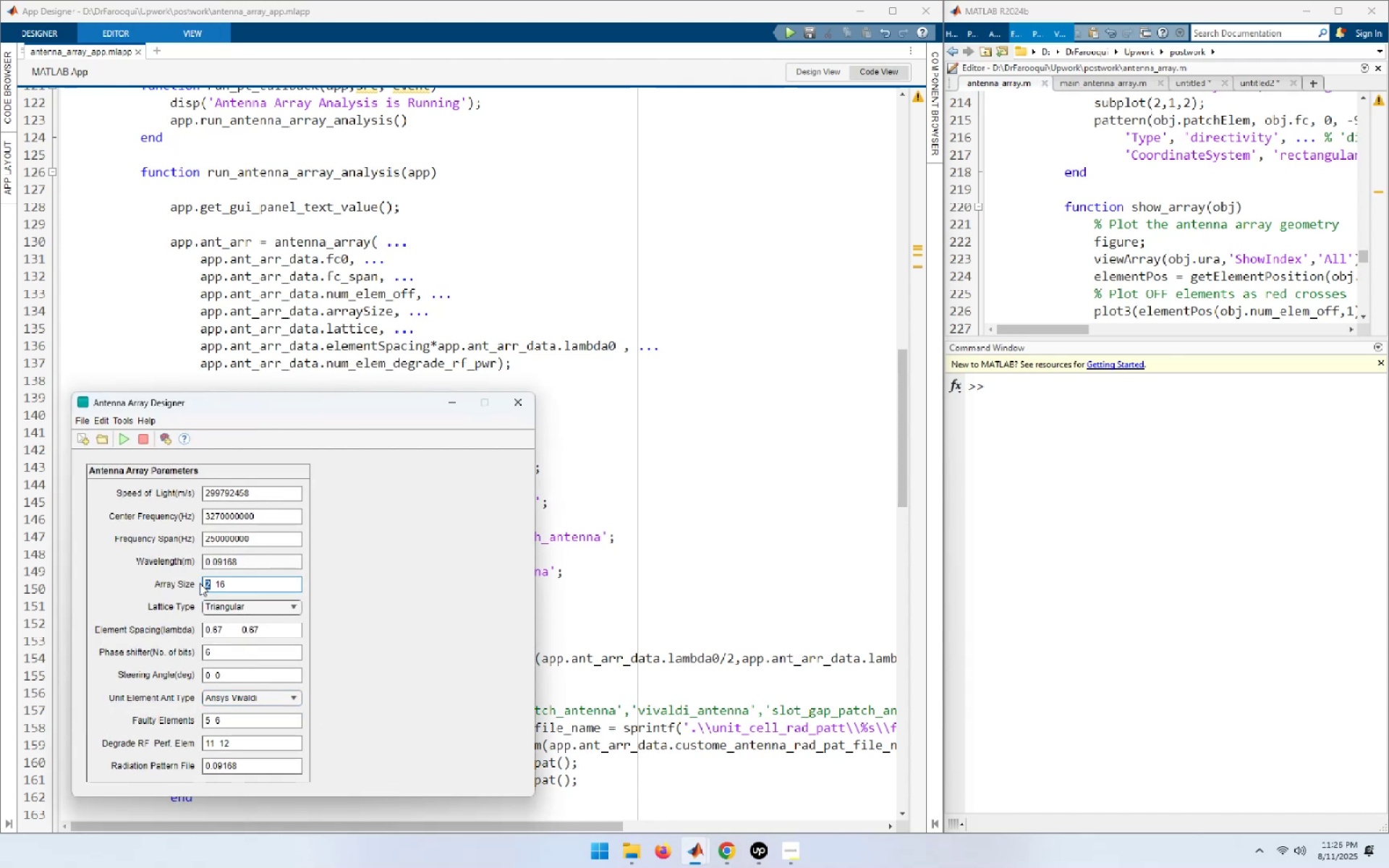 
key(Numpad1)
 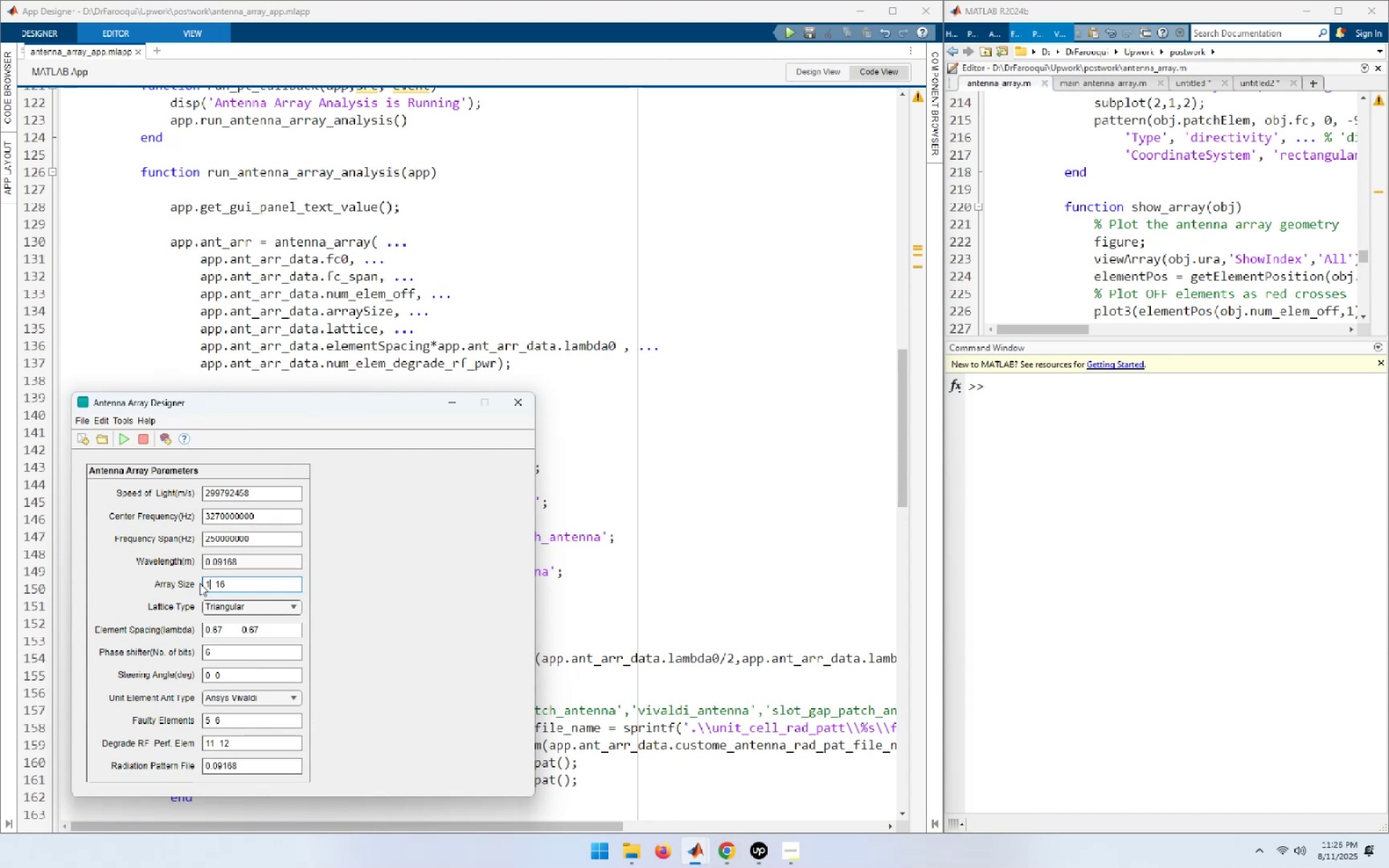 
key(Numpad6)
 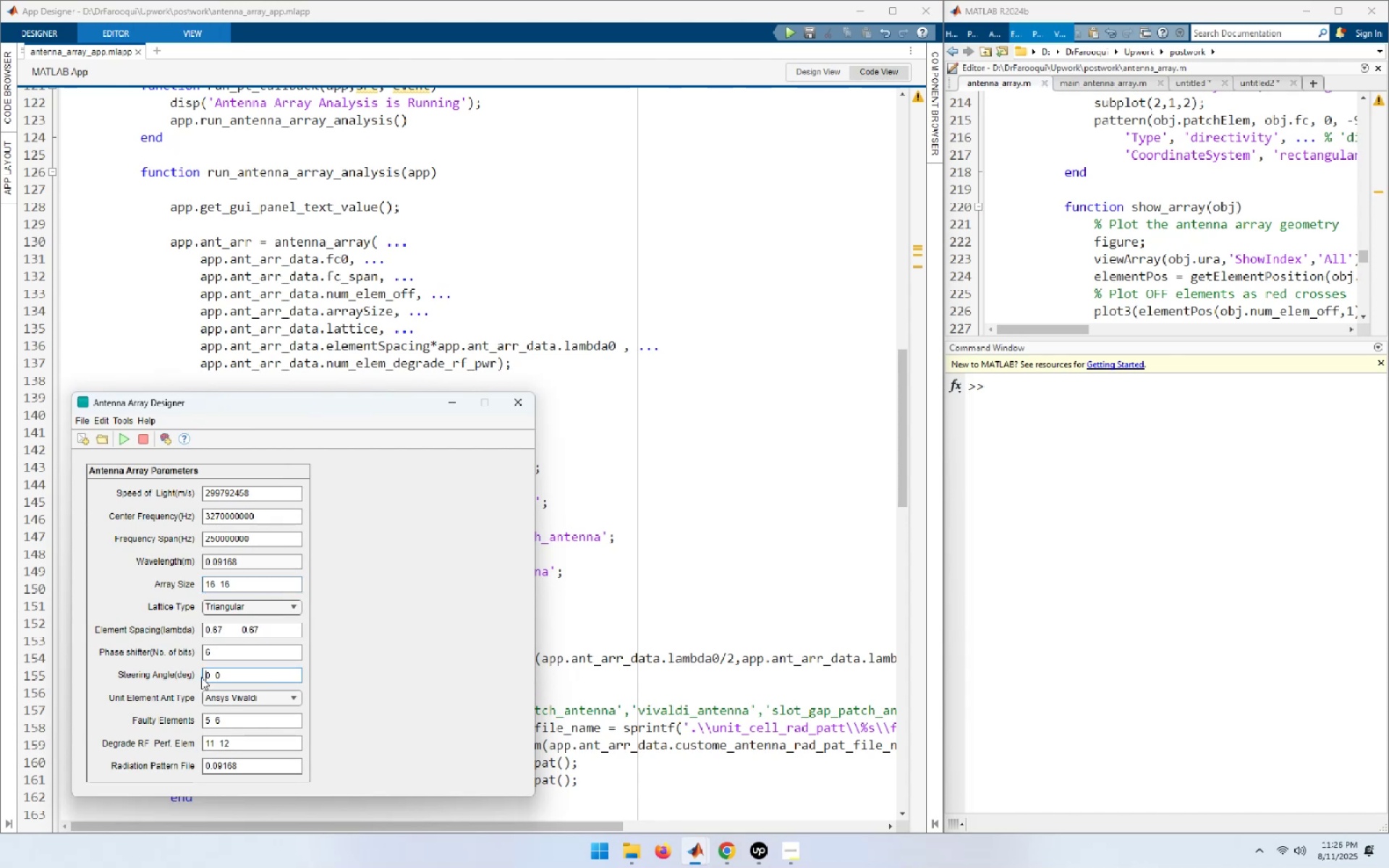 
wait(6.96)
 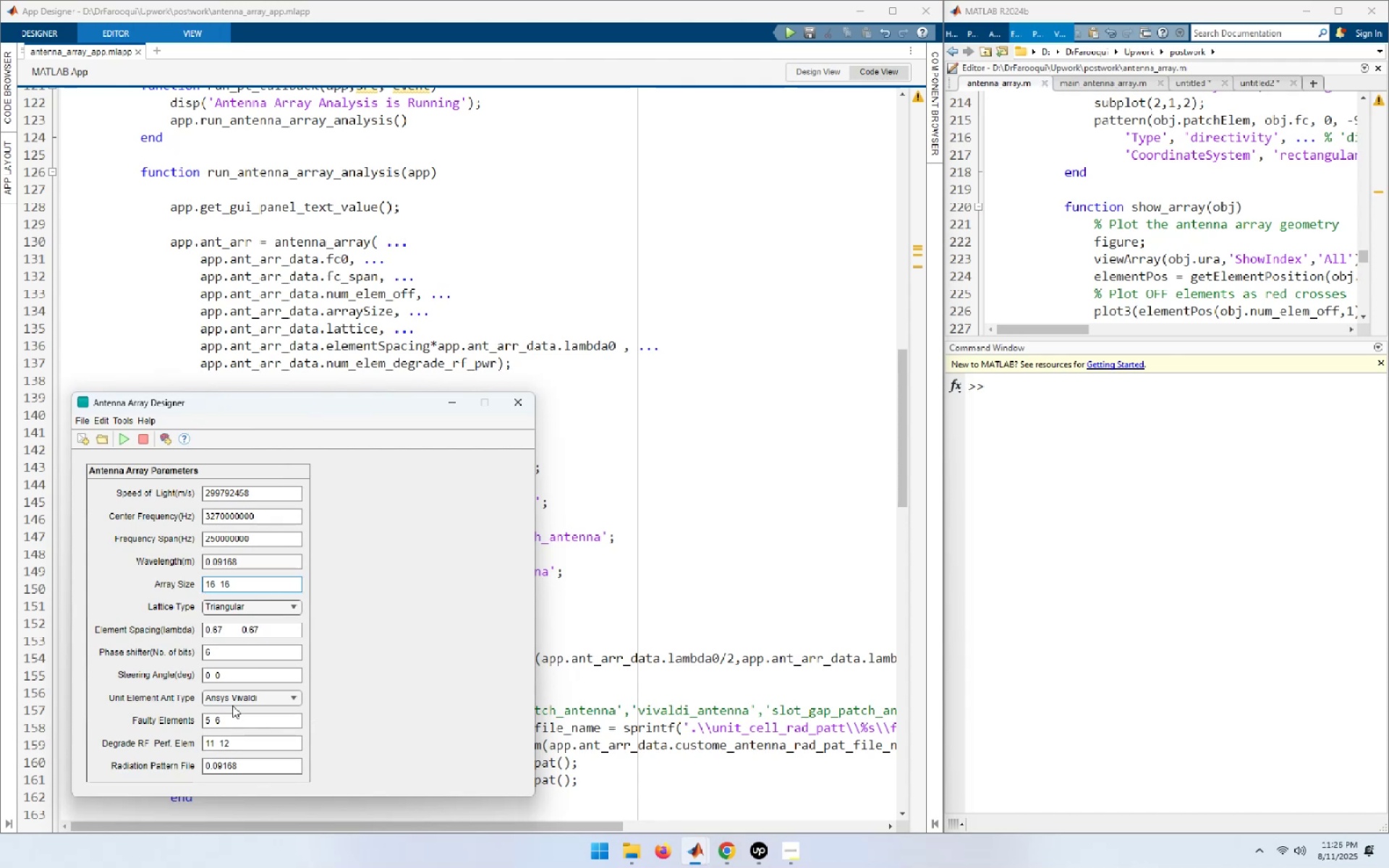 
key(Numpad1)
 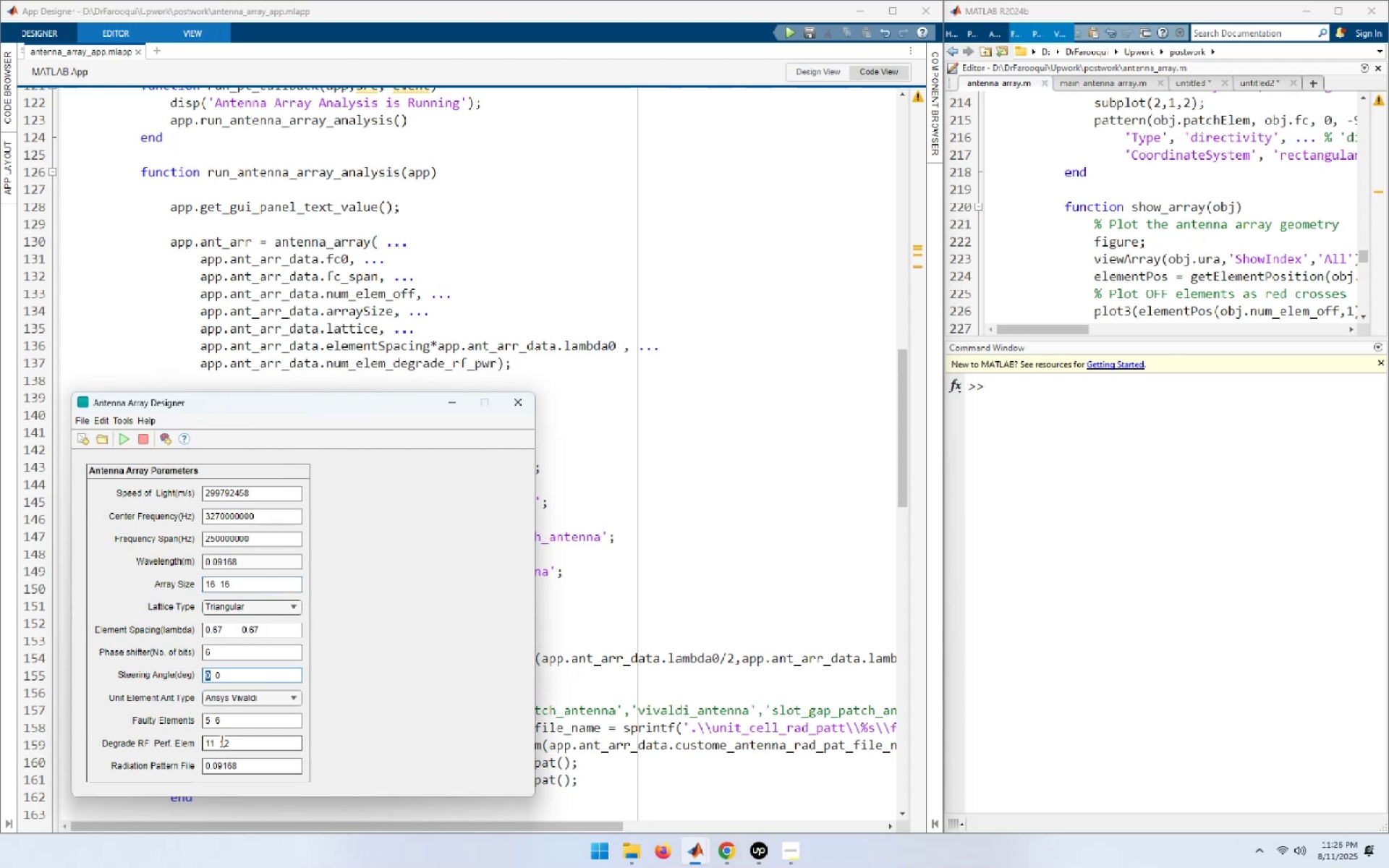 
key(Numpad0)
 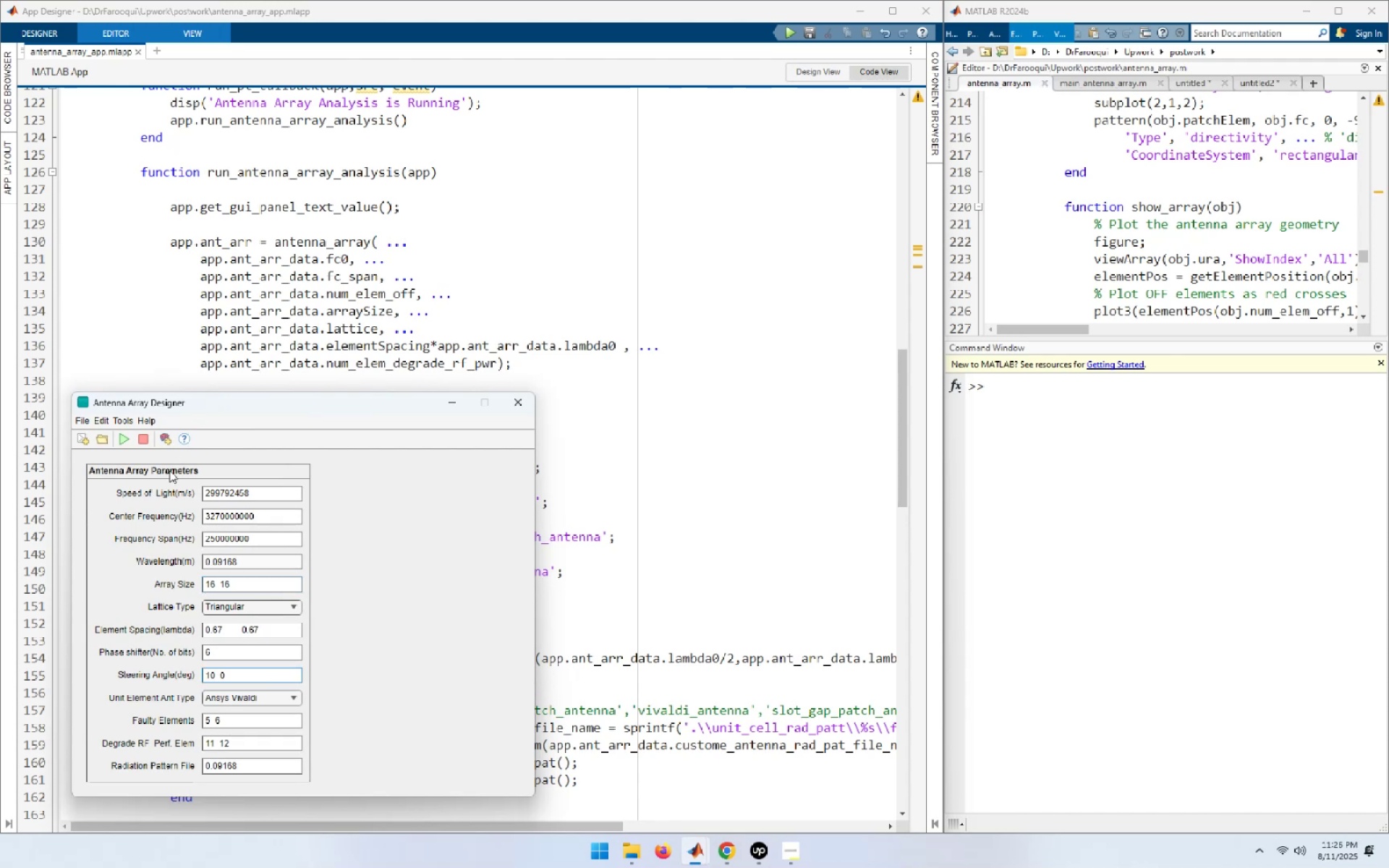 
left_click([119, 439])
 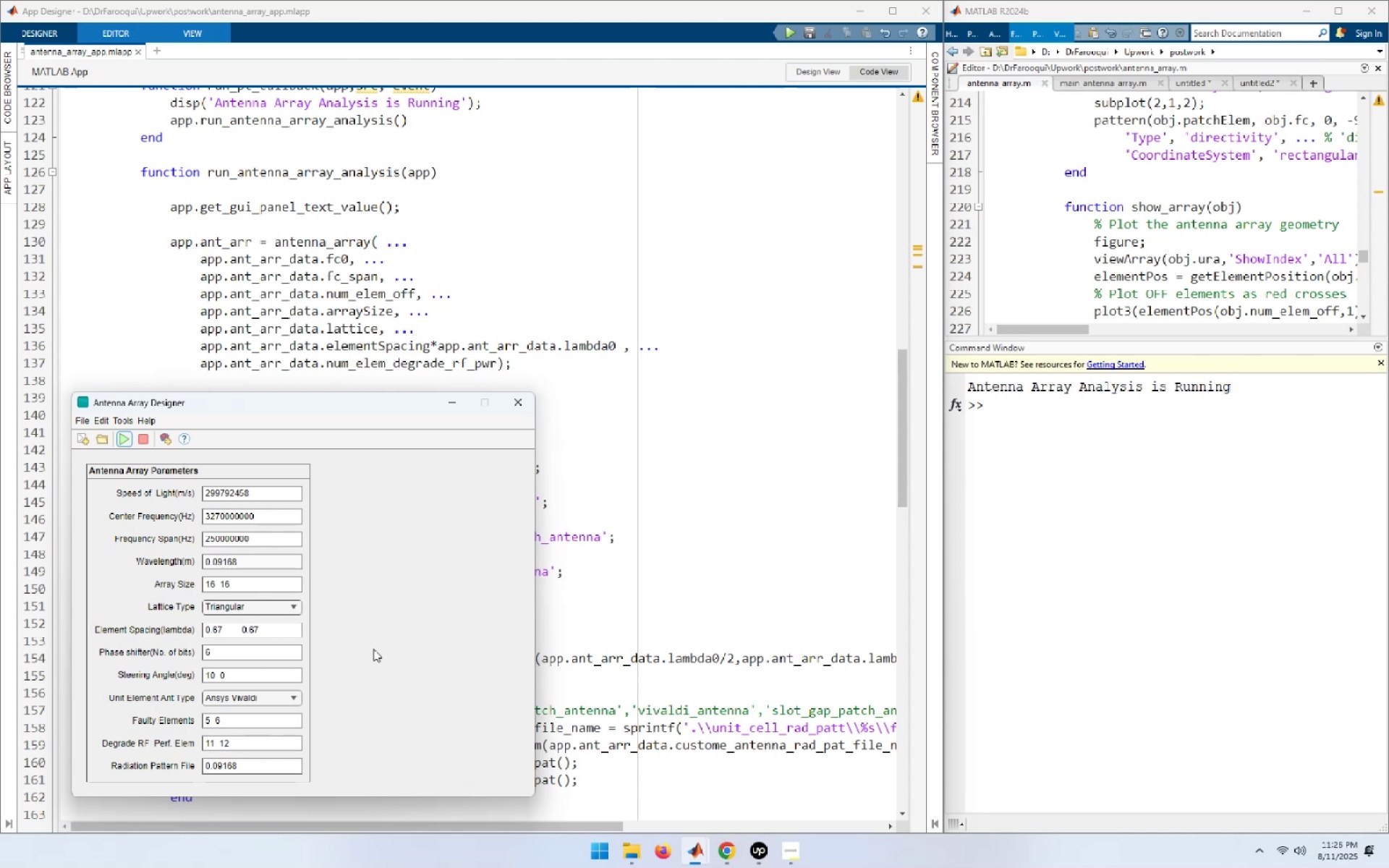 
wait(16.29)
 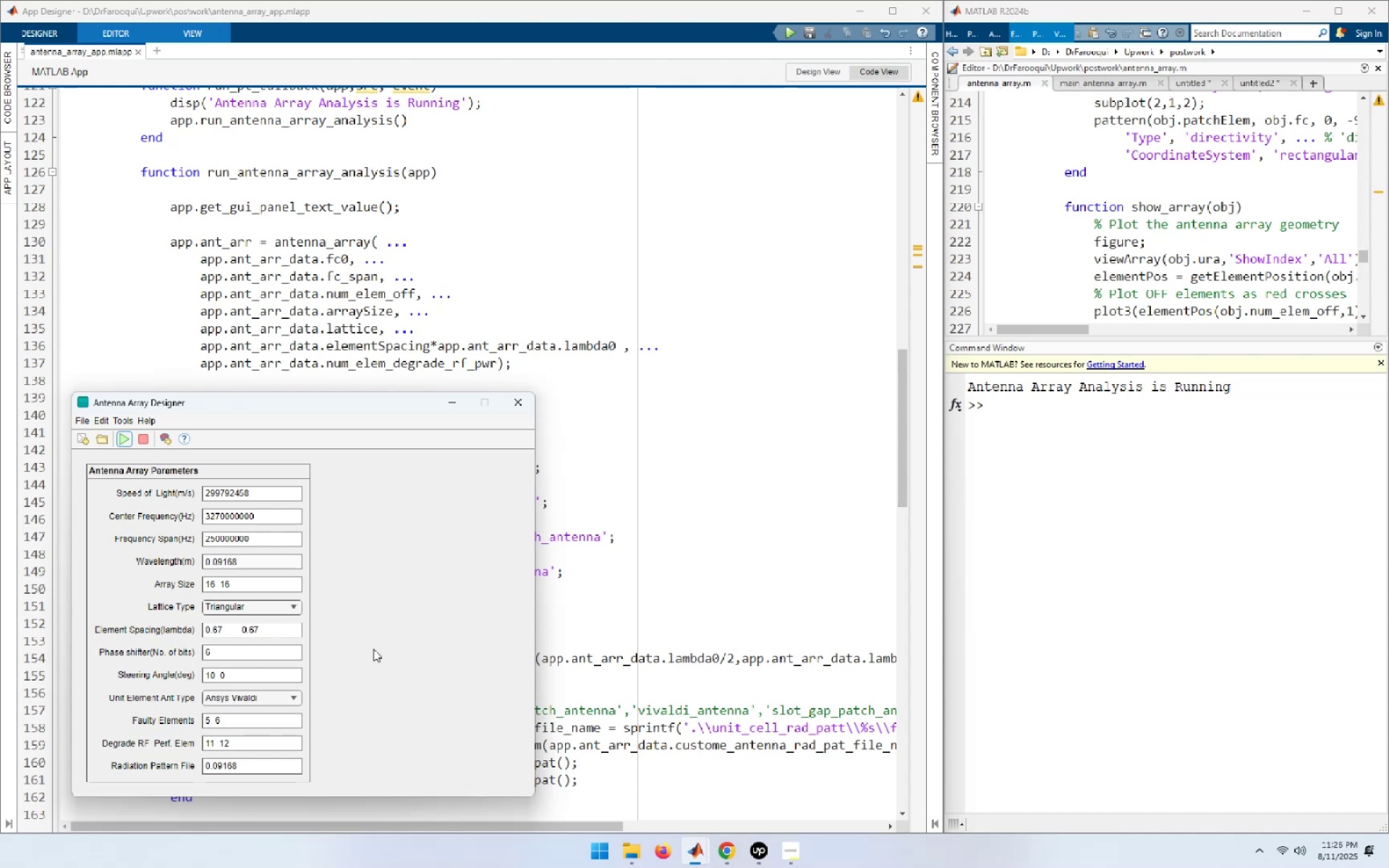 
left_click_drag(start_coordinate=[608, 93], to_coordinate=[1032, 96])
 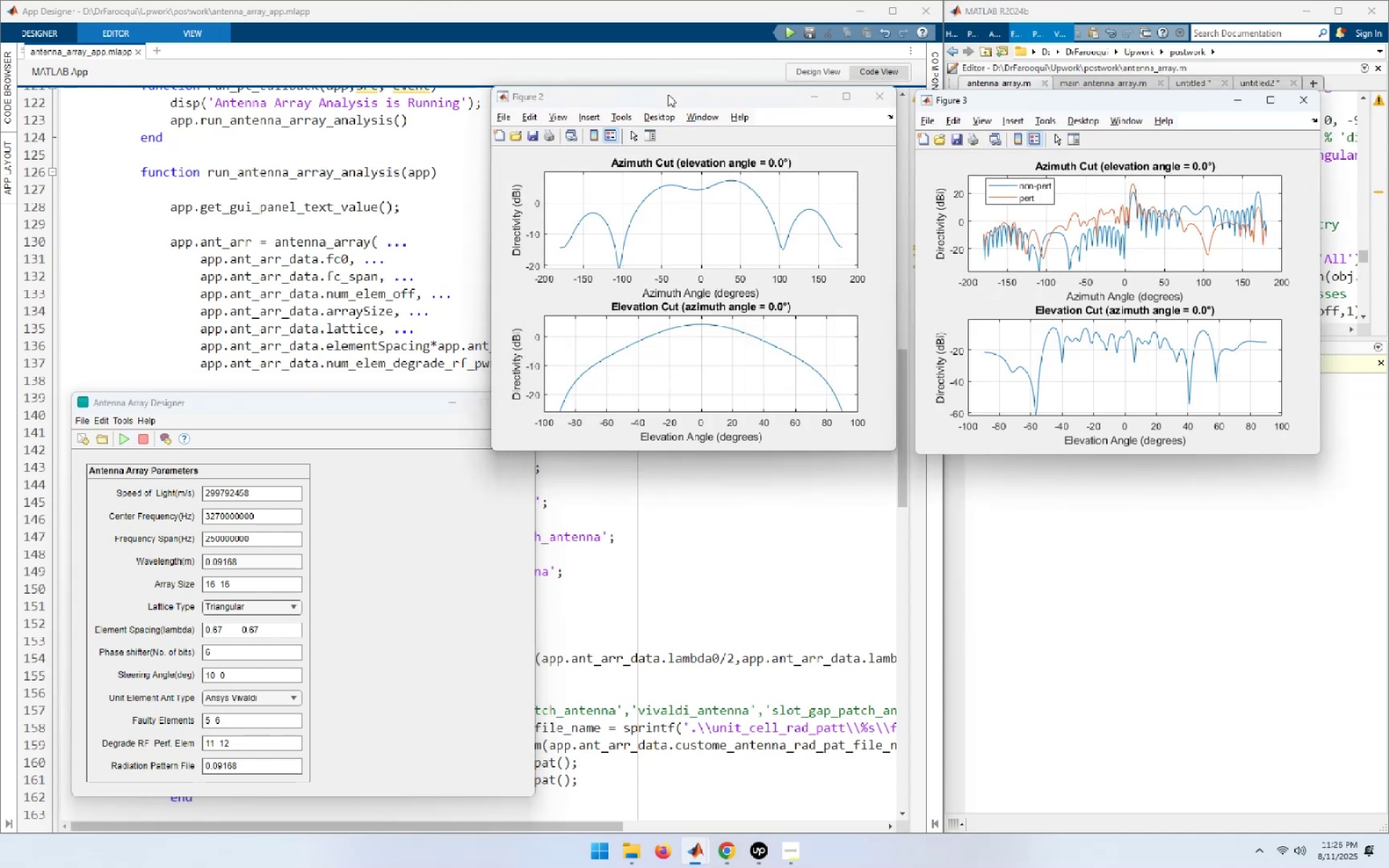 
left_click_drag(start_coordinate=[668, 94], to_coordinate=[274, 107])
 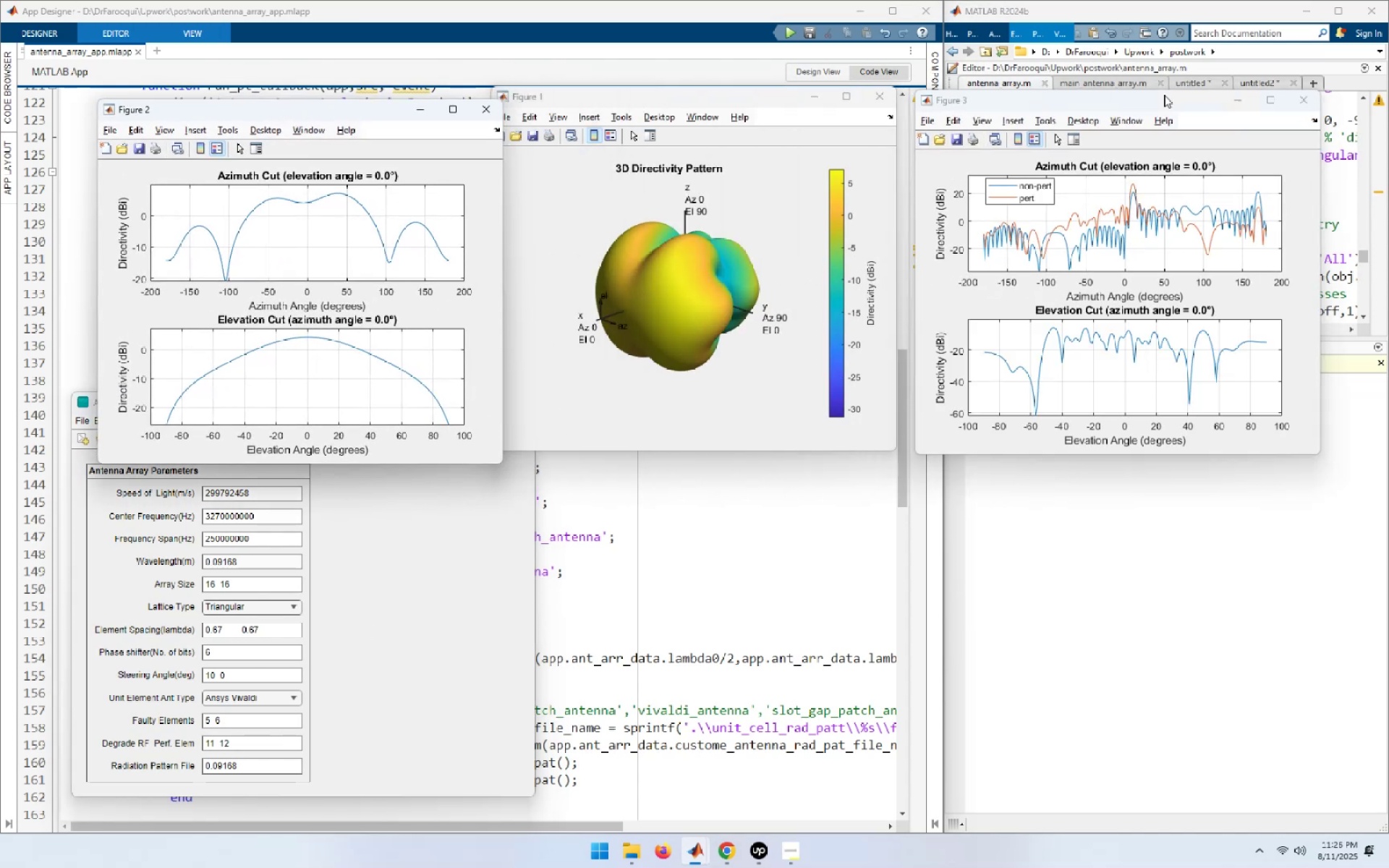 
left_click_drag(start_coordinate=[1164, 95], to_coordinate=[810, 463])
 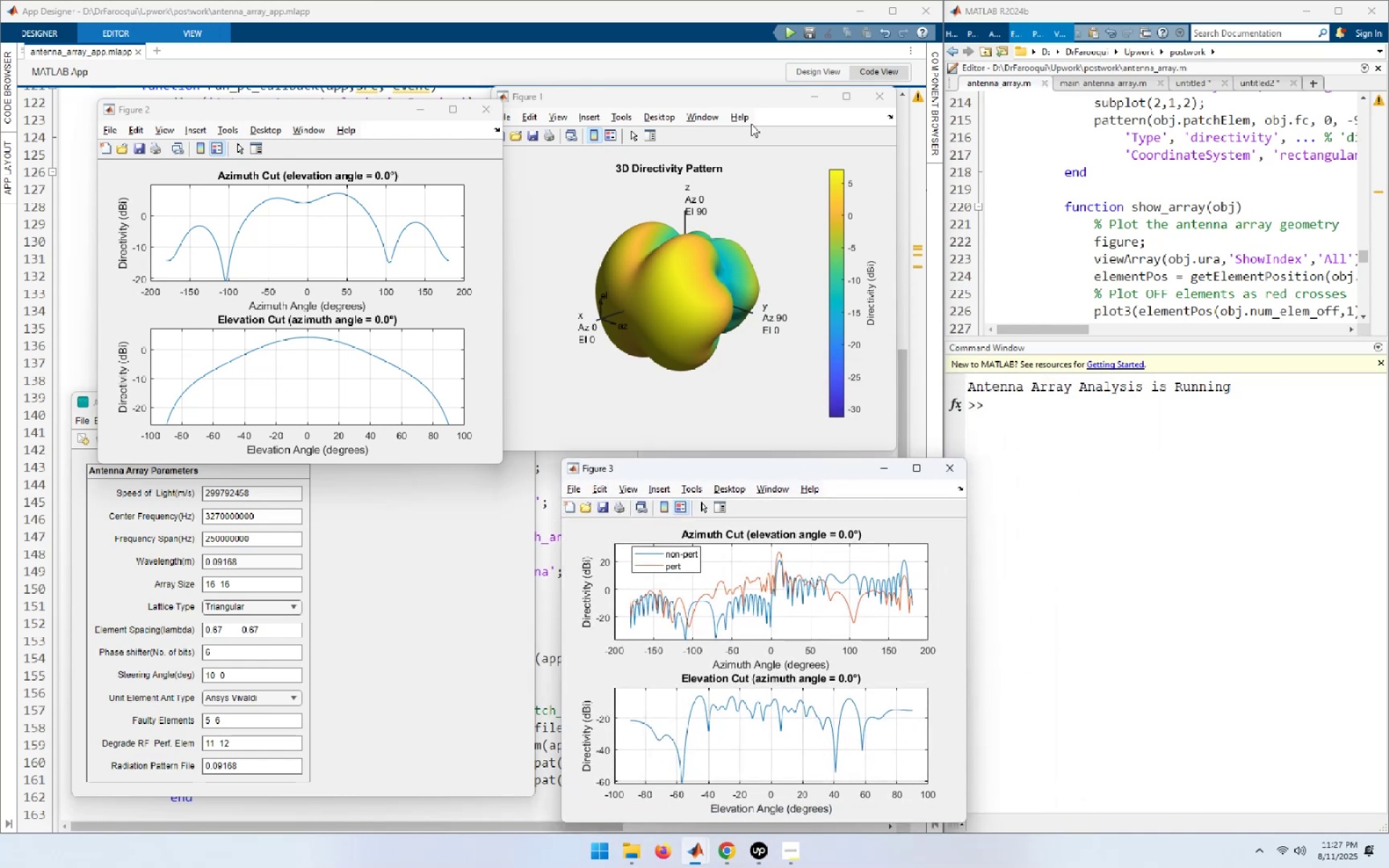 
left_click_drag(start_coordinate=[713, 96], to_coordinate=[1196, 475])
 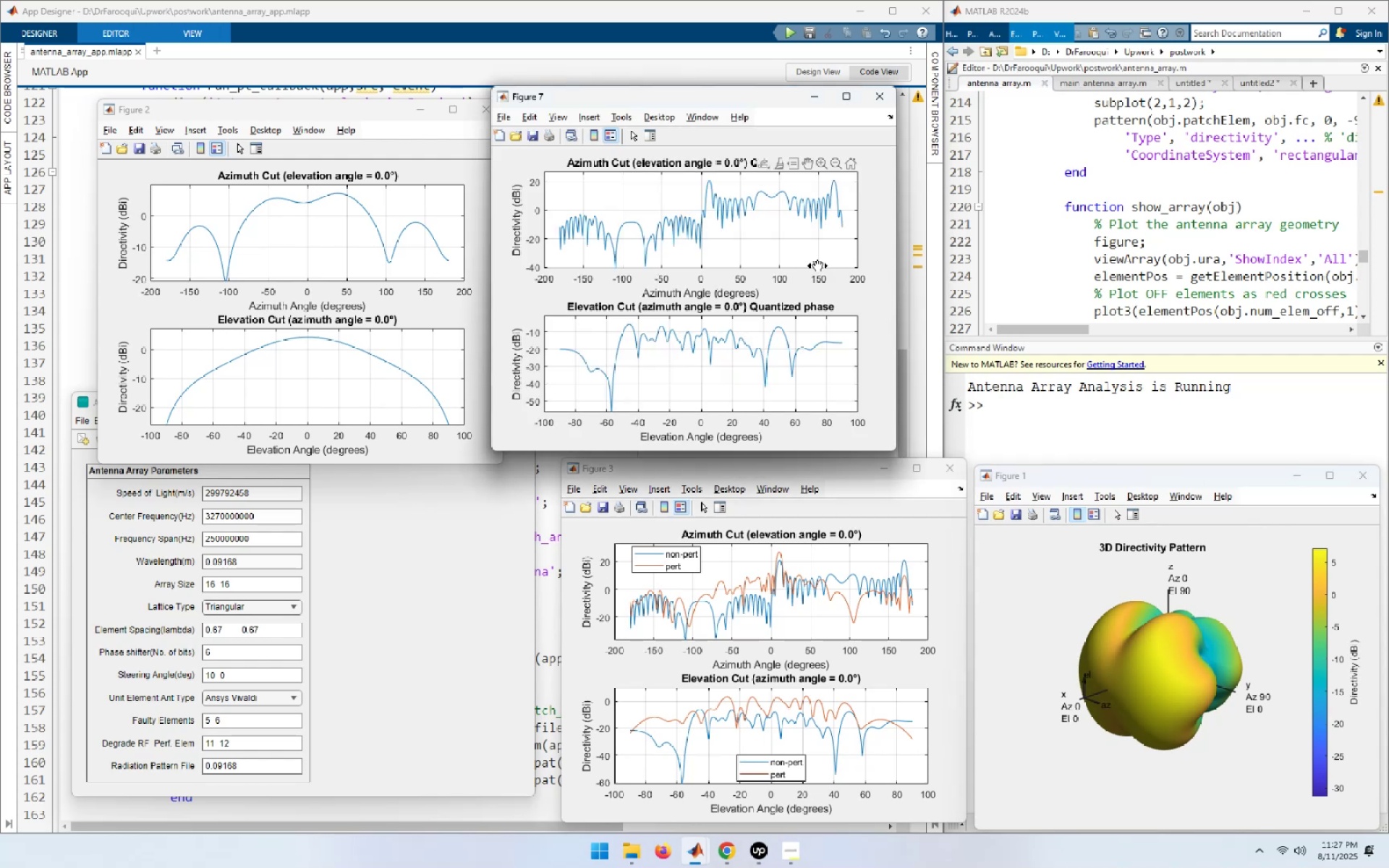 
wait(16.18)
 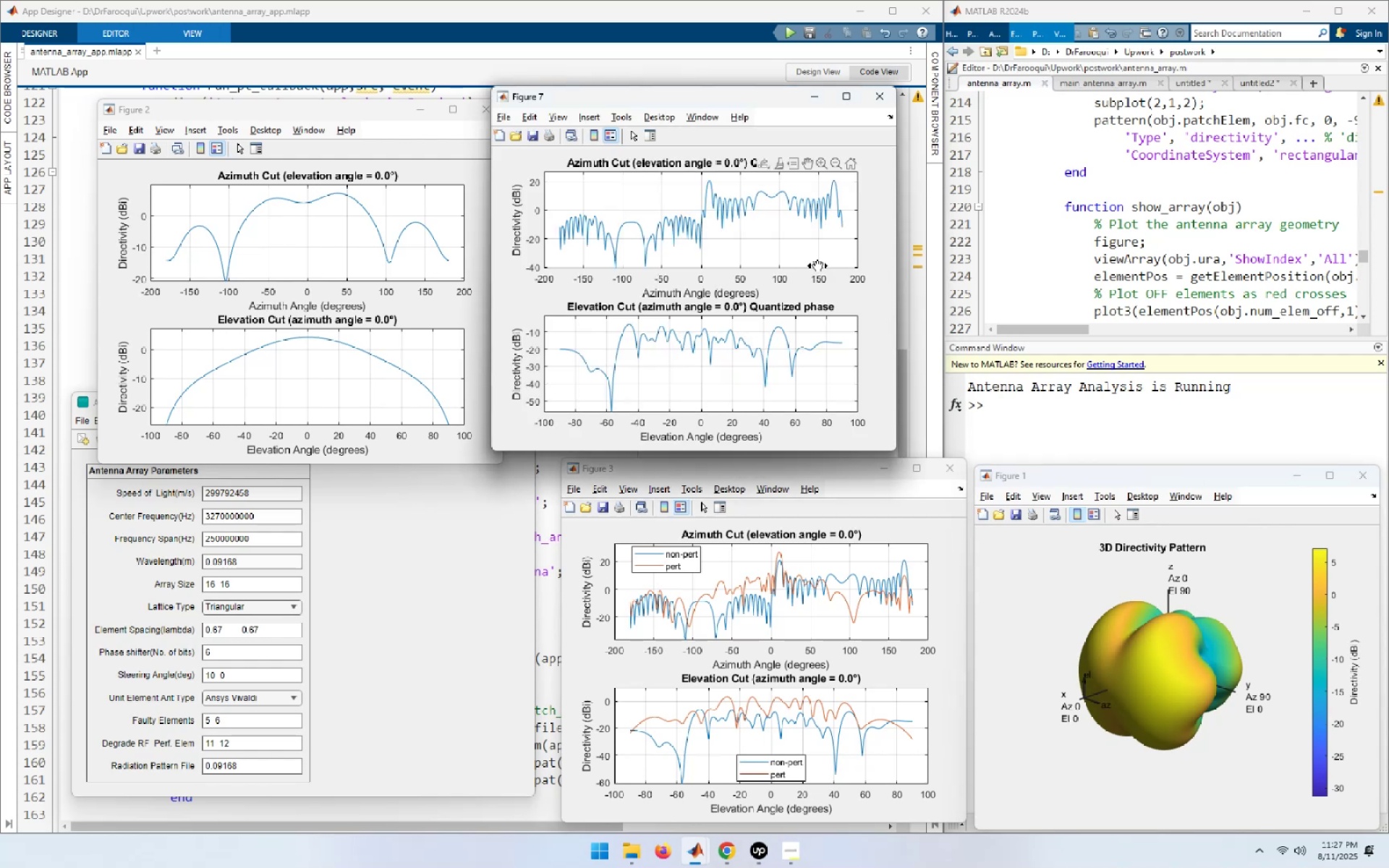 
left_click_drag(start_coordinate=[636, 99], to_coordinate=[1117, 104])
 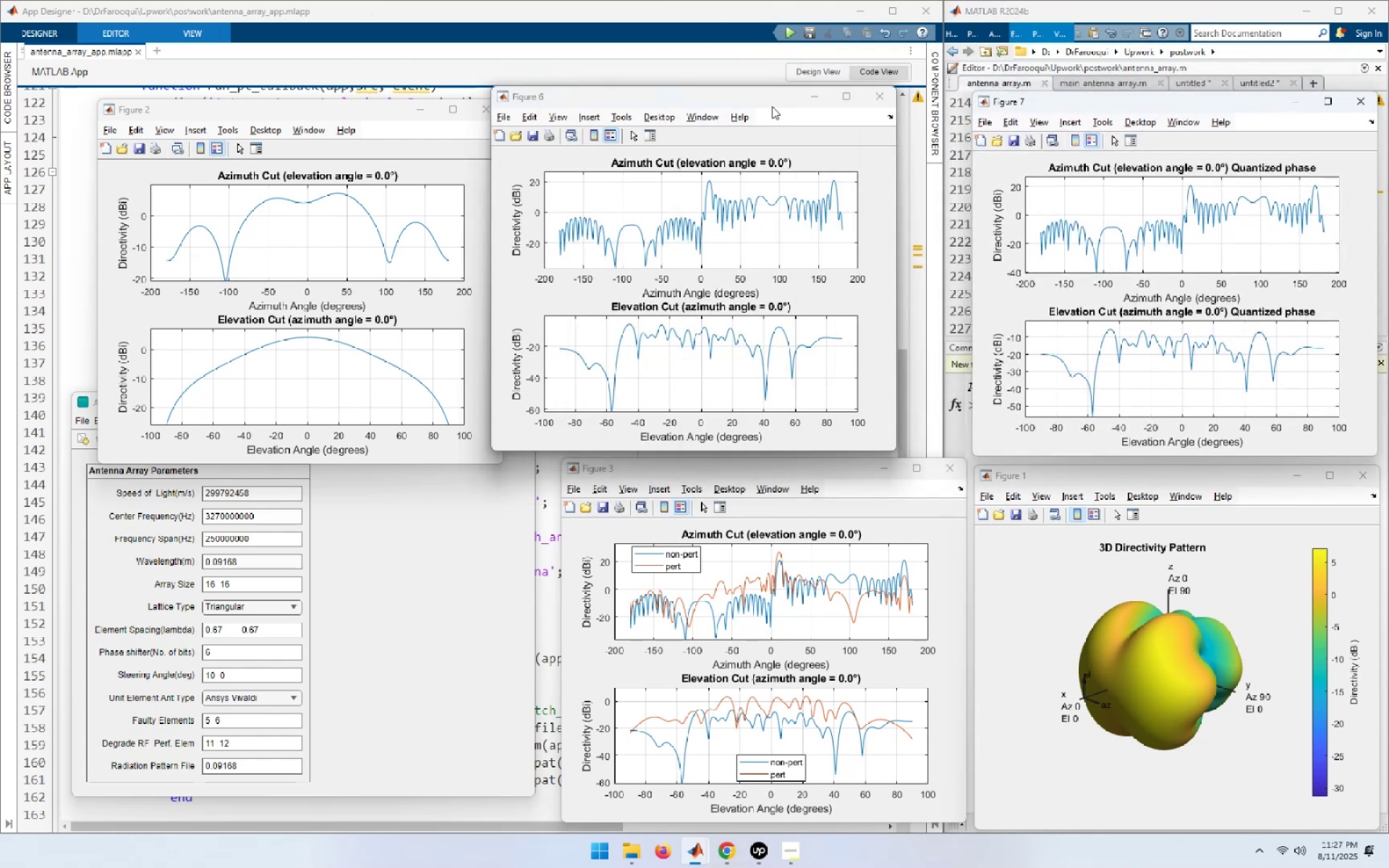 
left_click_drag(start_coordinate=[688, 99], to_coordinate=[319, 485])
 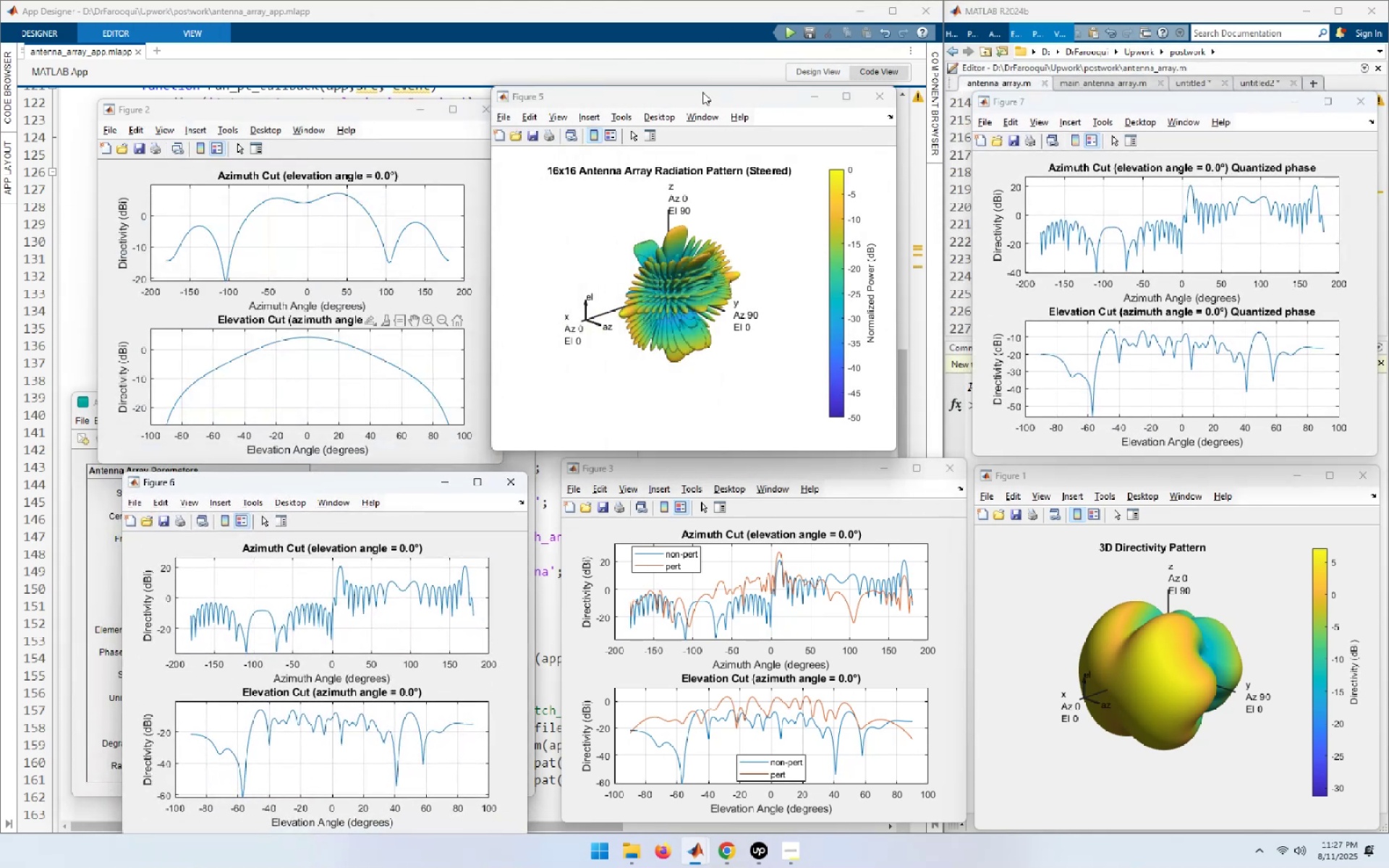 
left_click_drag(start_coordinate=[696, 93], to_coordinate=[1100, 80])
 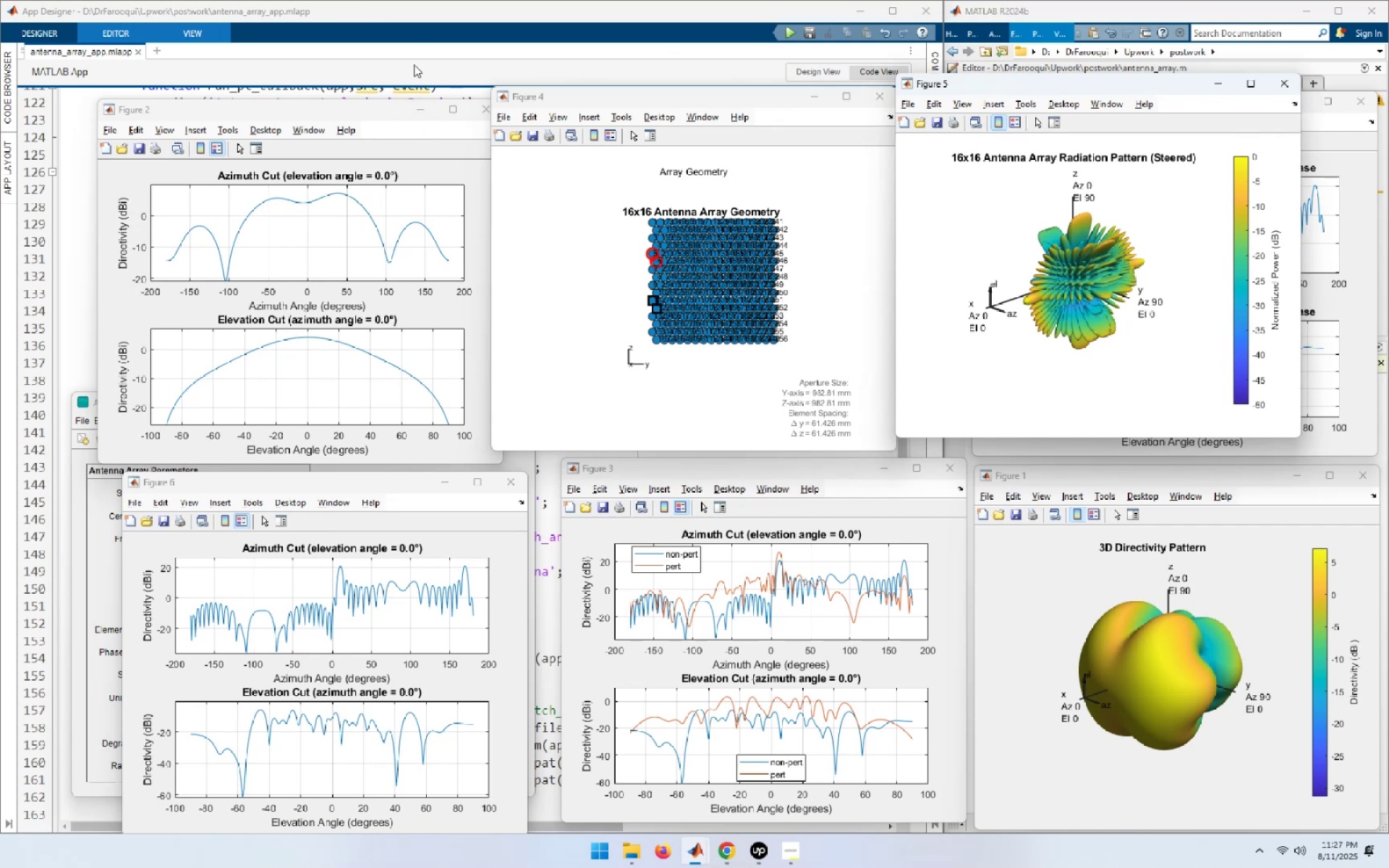 
wait(9.0)
 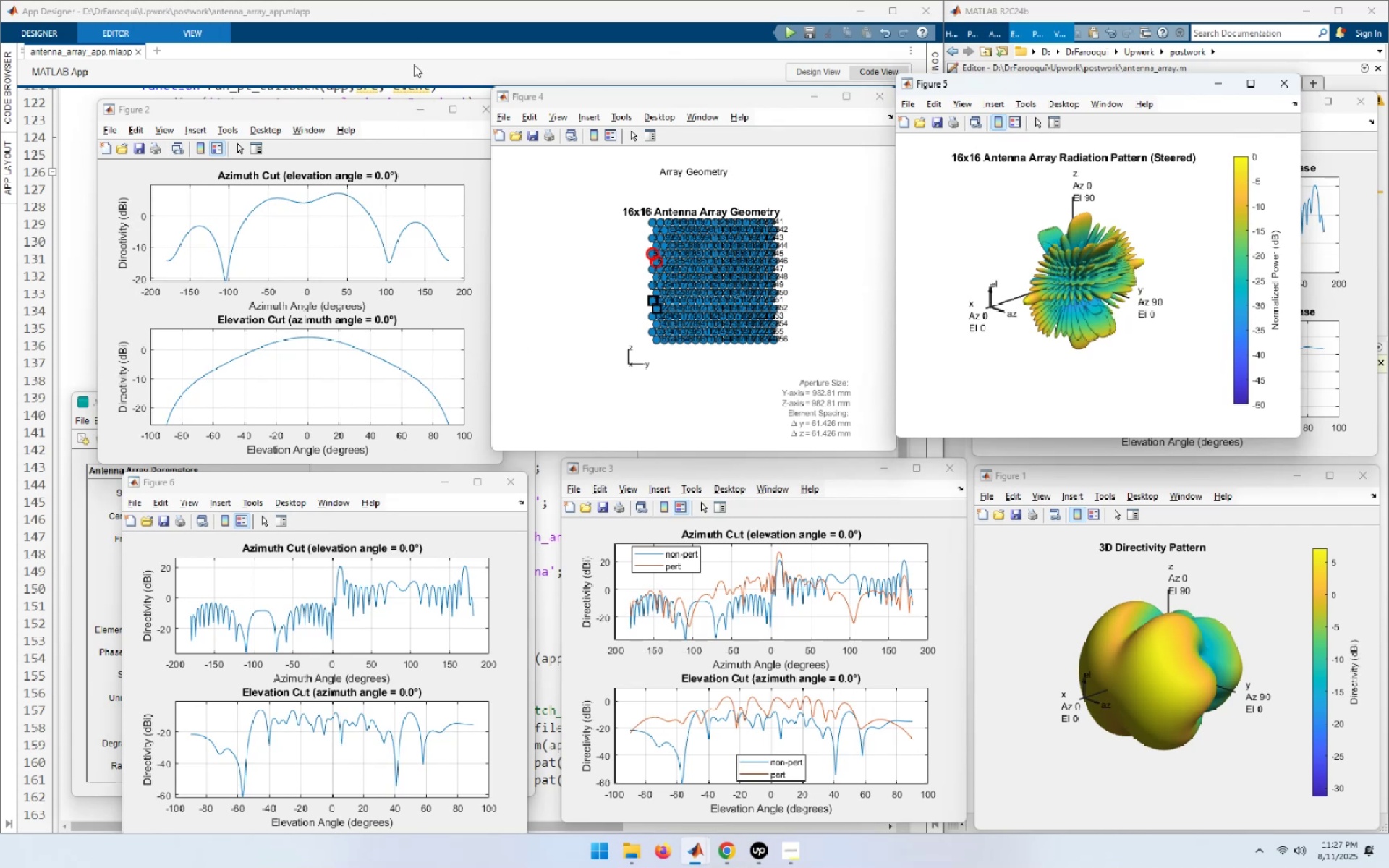 
left_click([414, 64])
 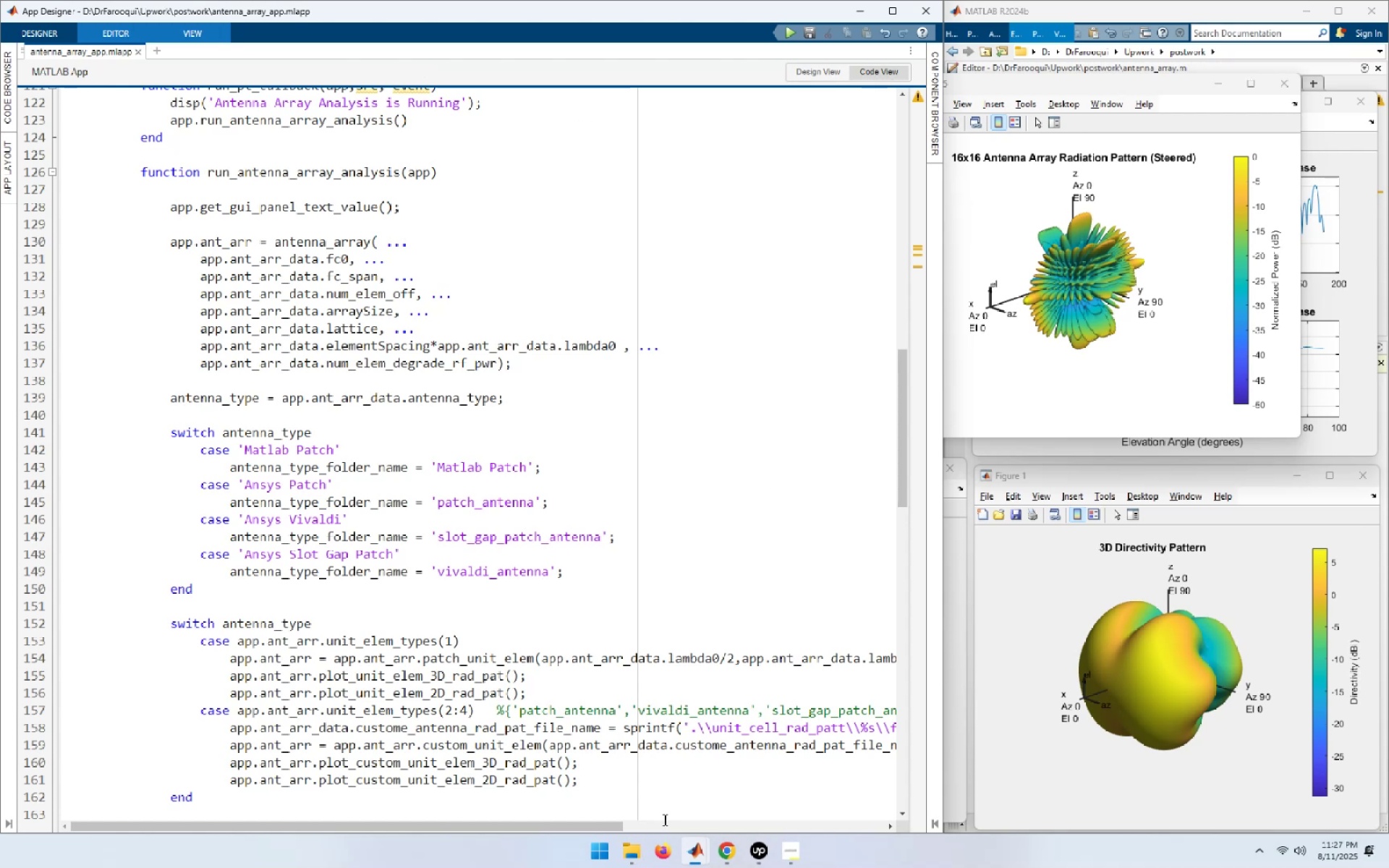 
left_click([729, 854])
 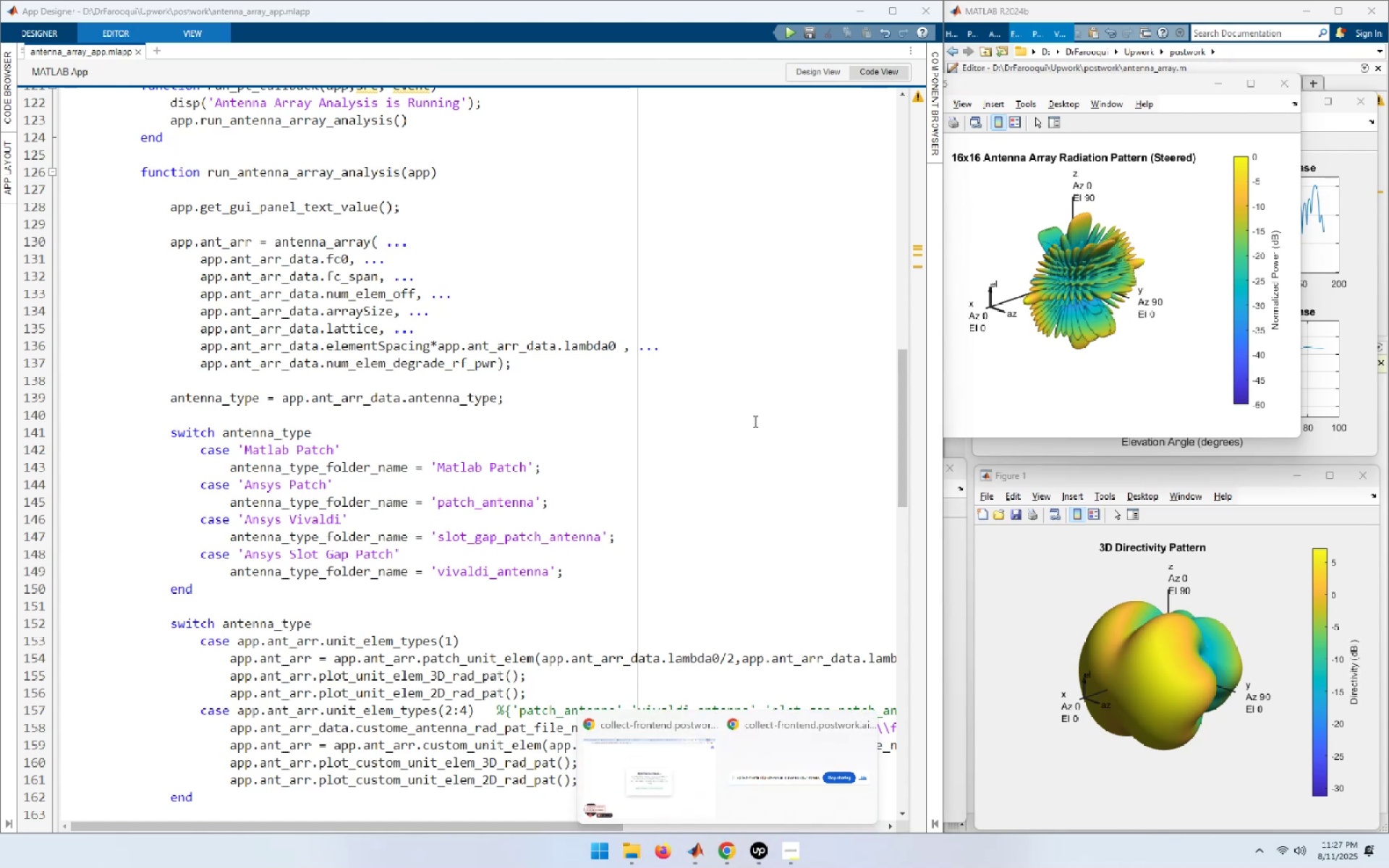 
left_click([754, 421])
 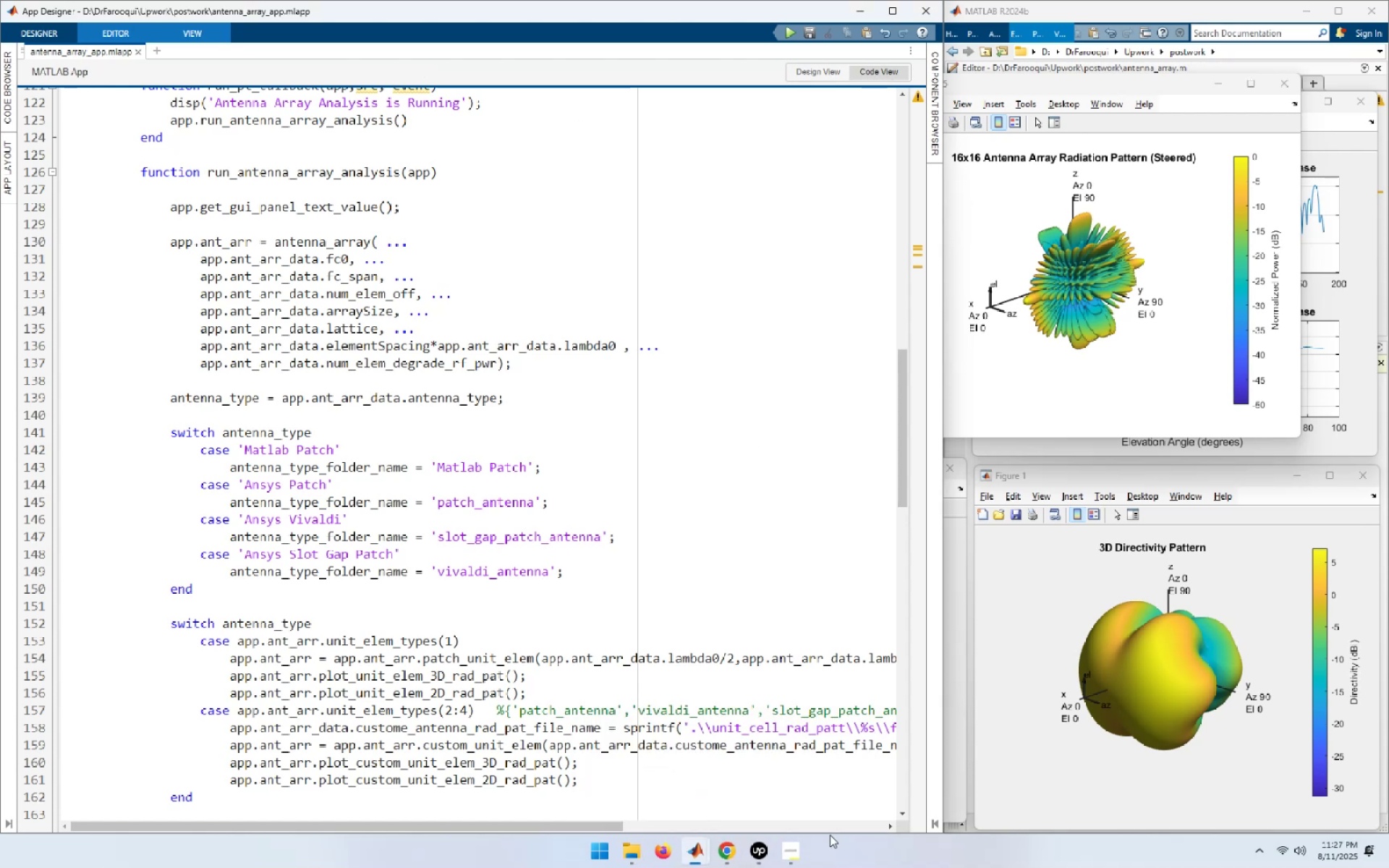 
mouse_move([674, 838])
 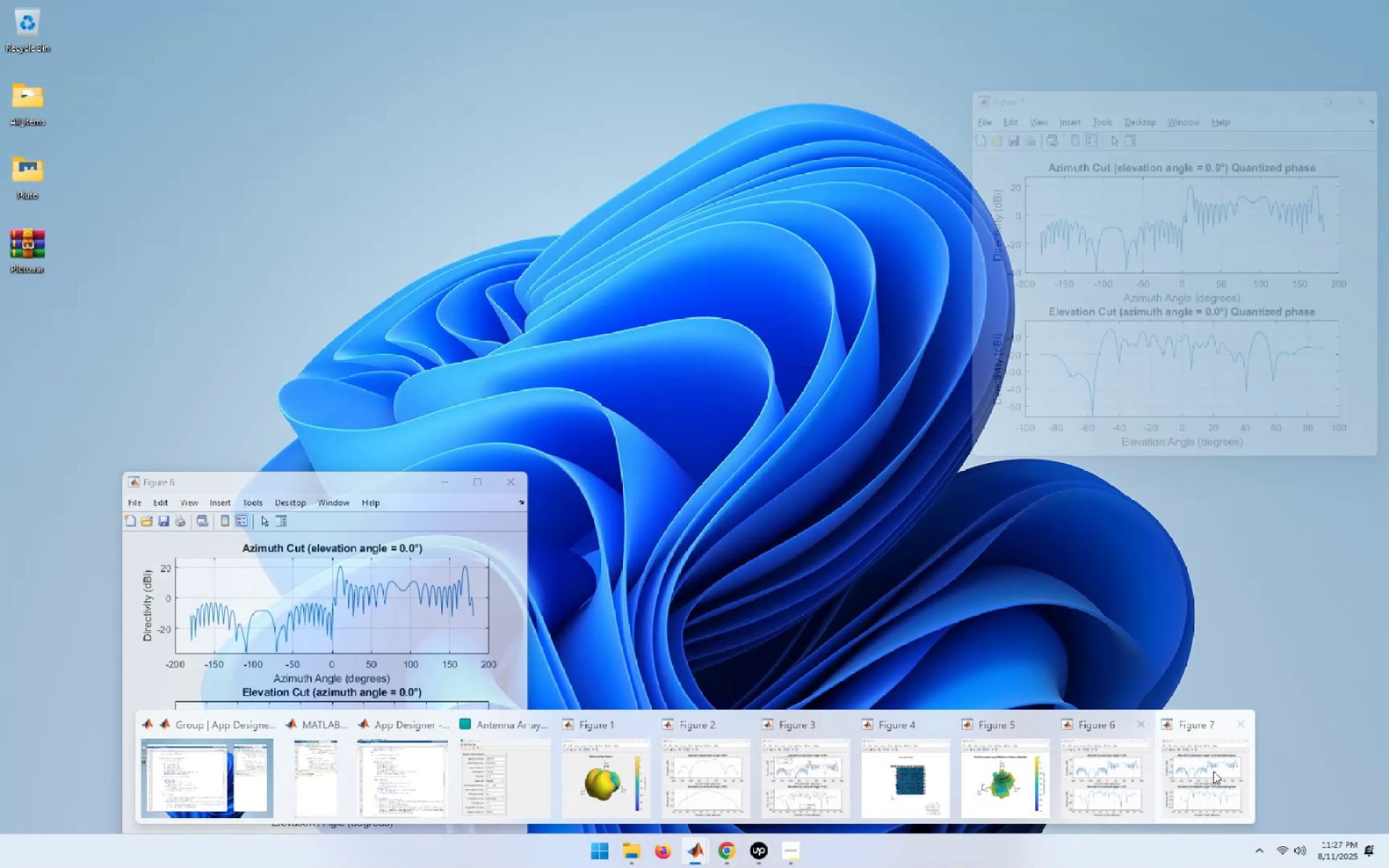 
wait(5.66)
 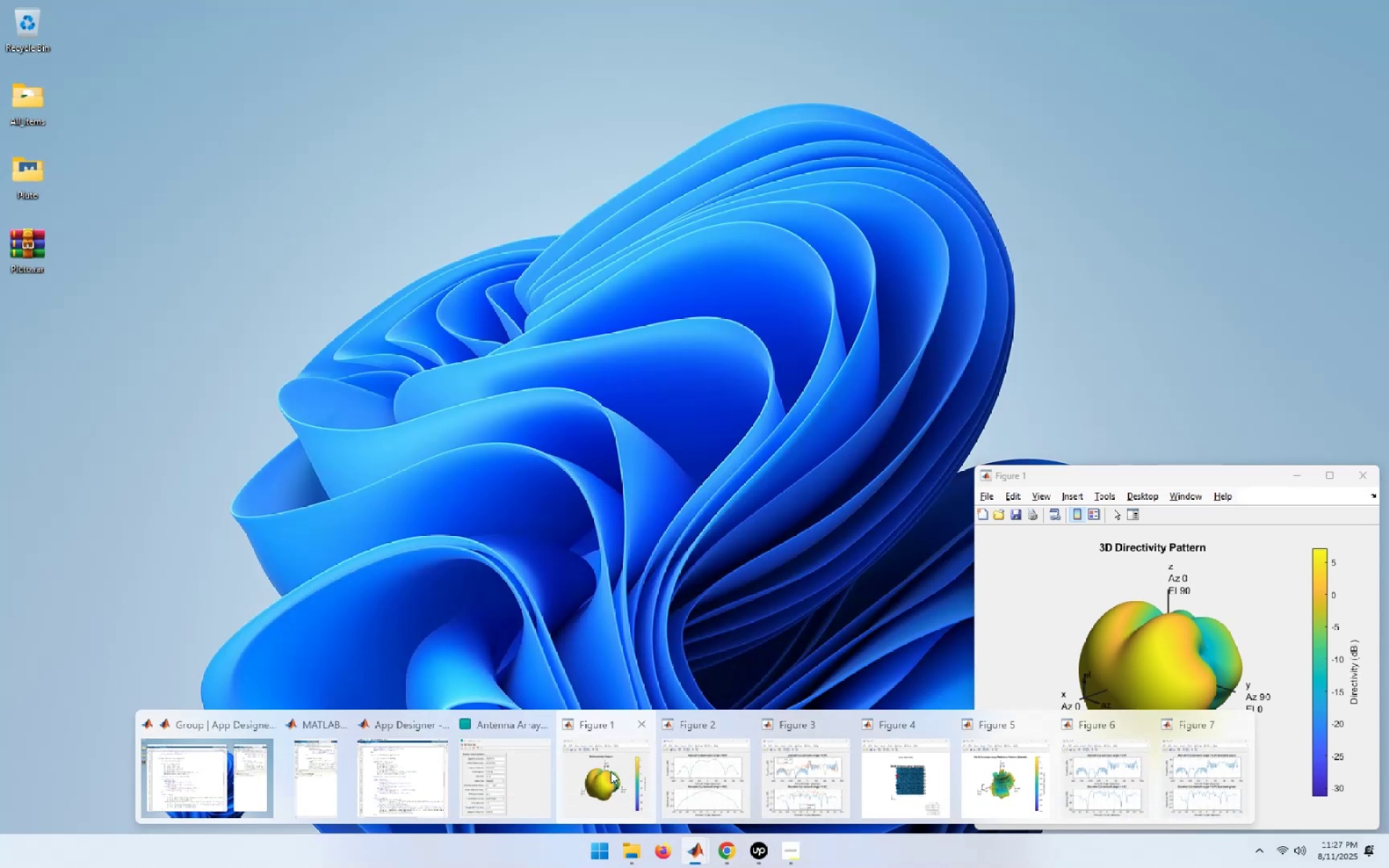 
mouse_move([700, 857])
 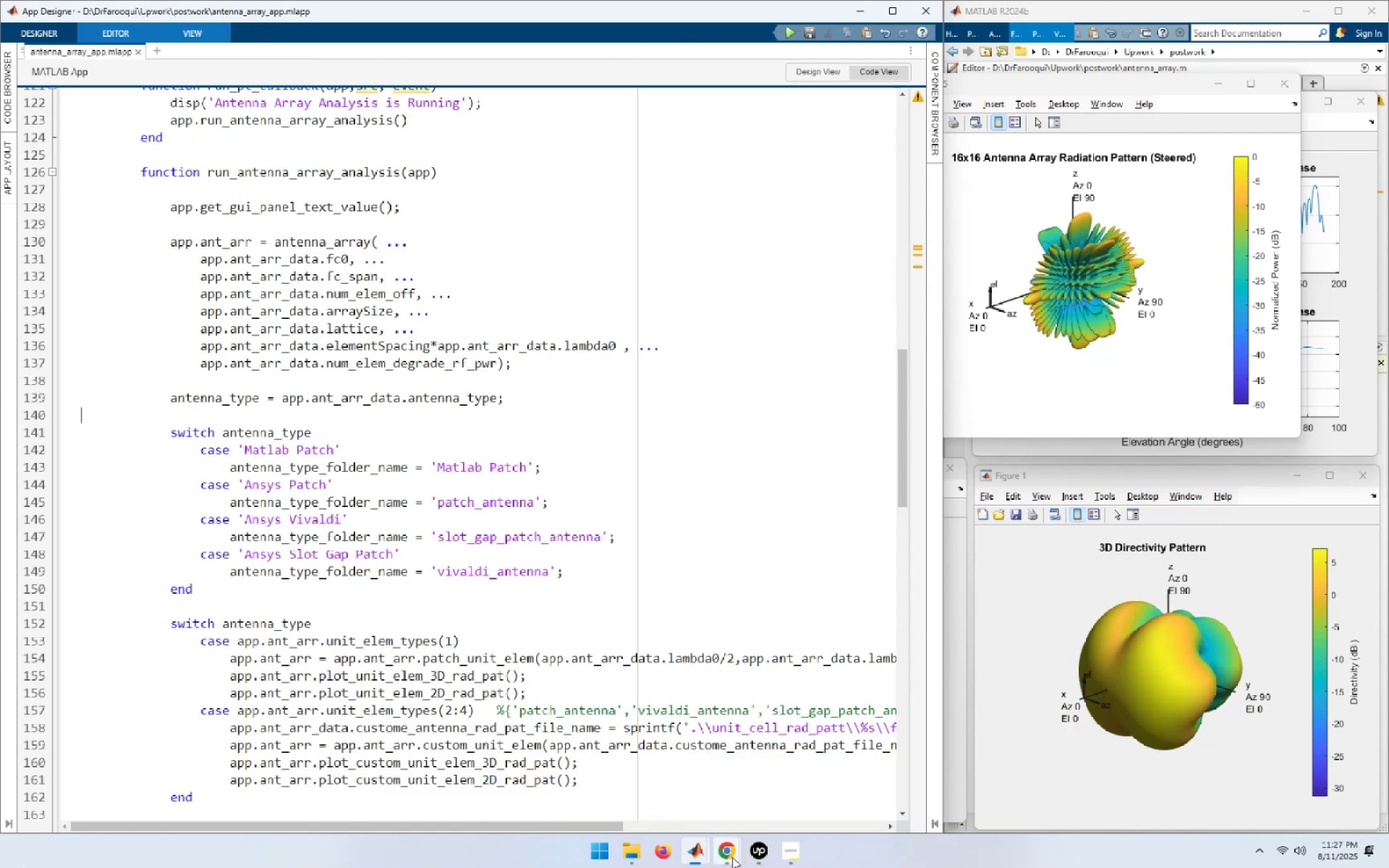 
left_click([732, 857])
 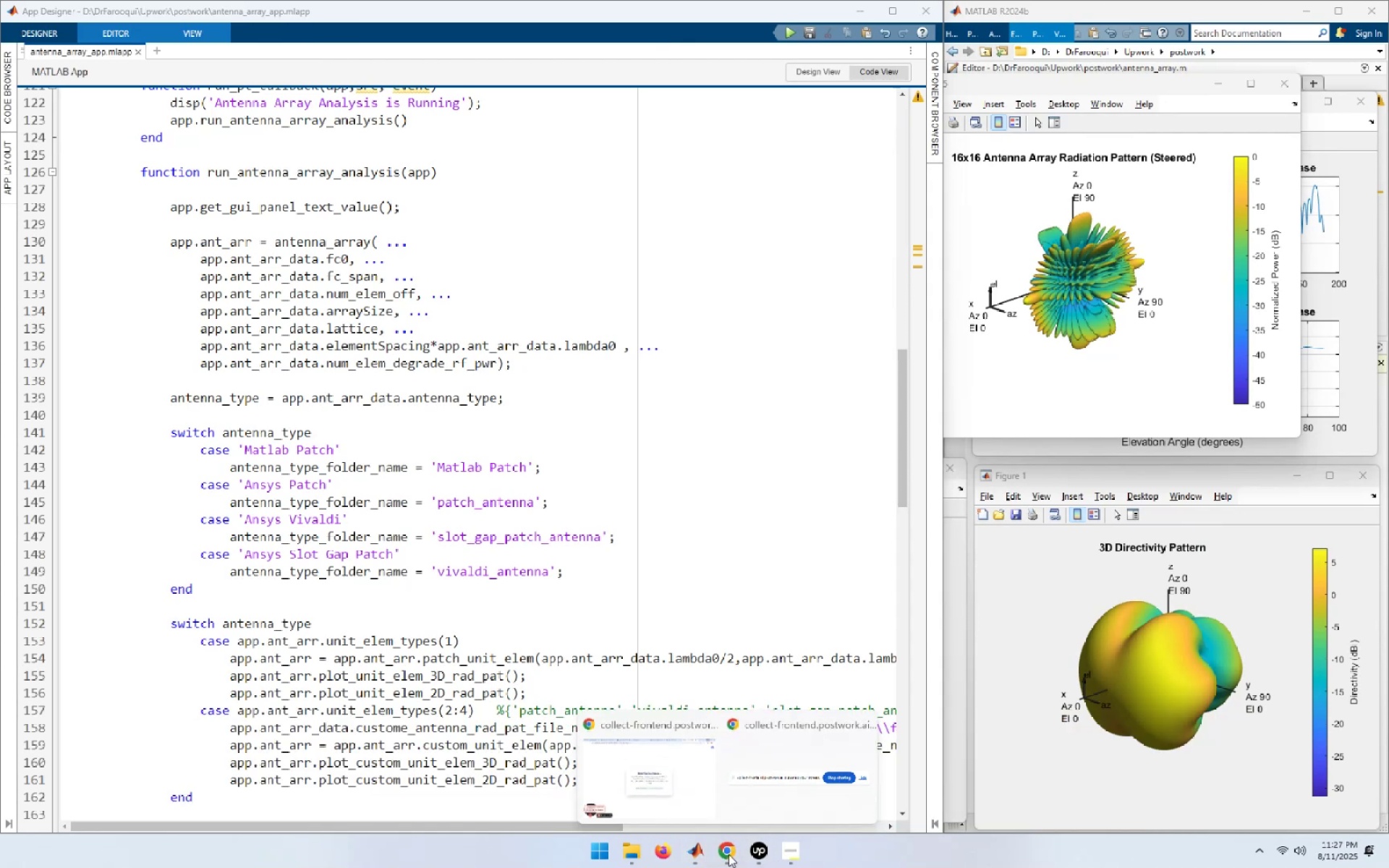 
left_click([650, 780])
 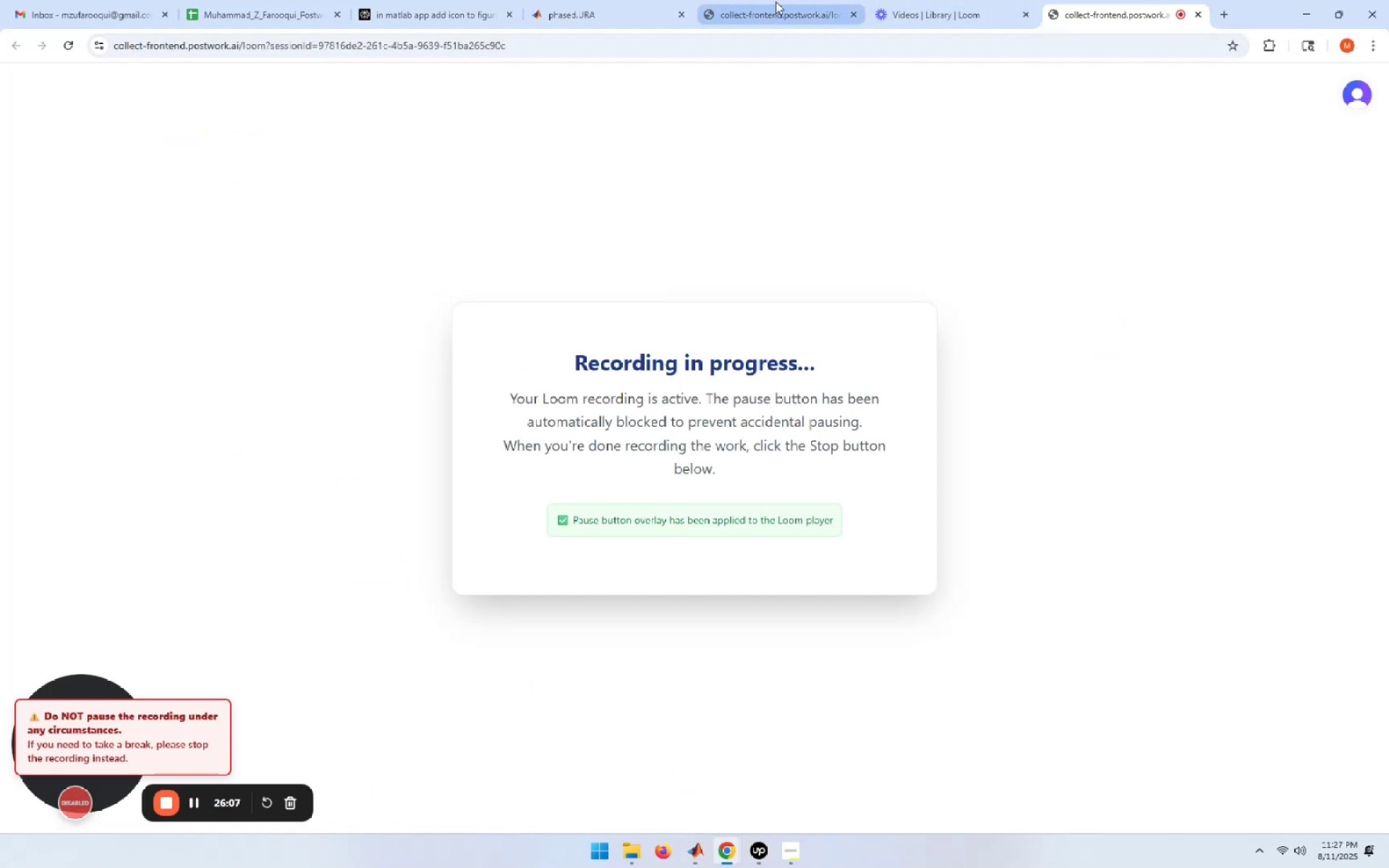 
left_click([421, 0])
 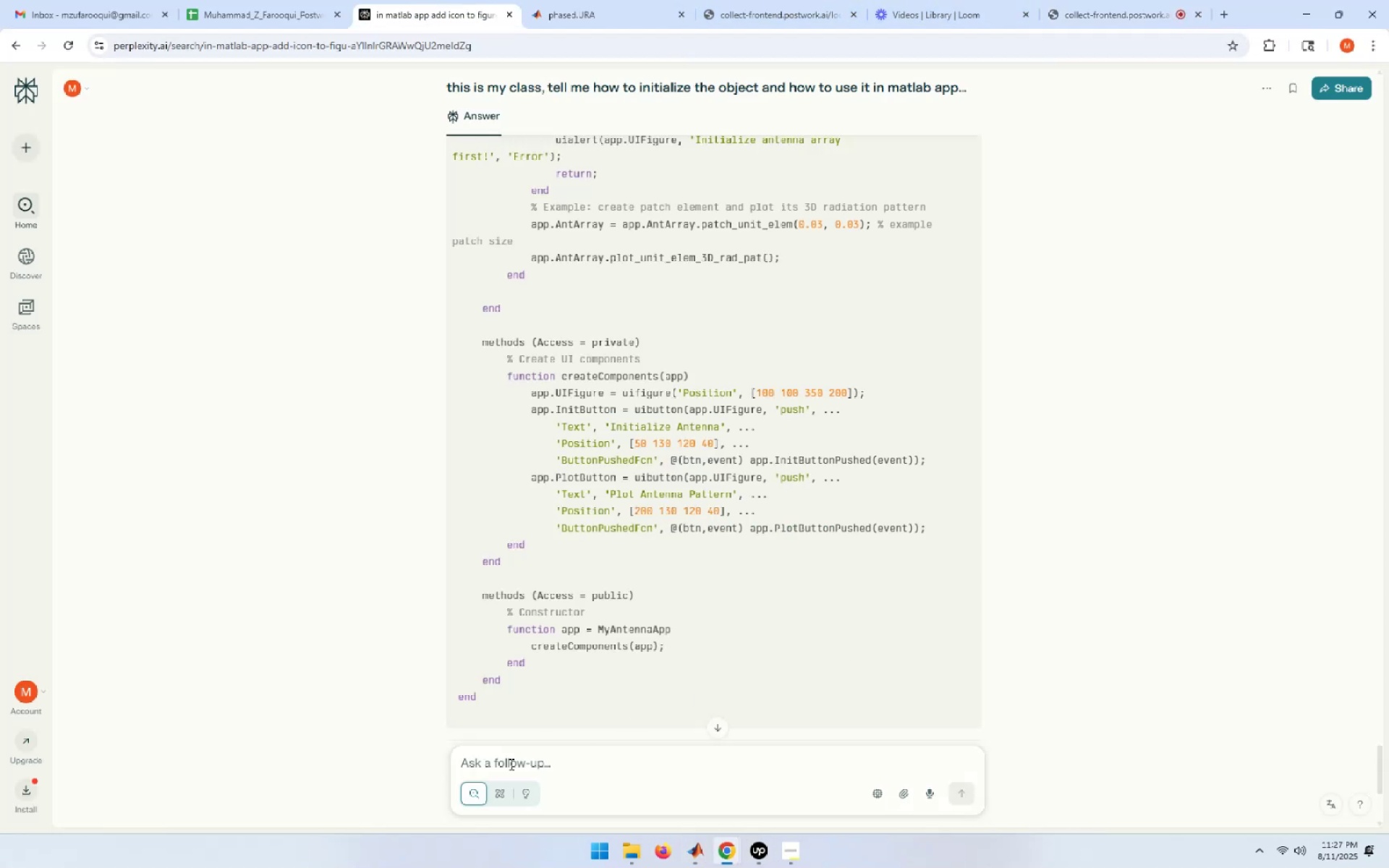 
left_click([507, 762])
 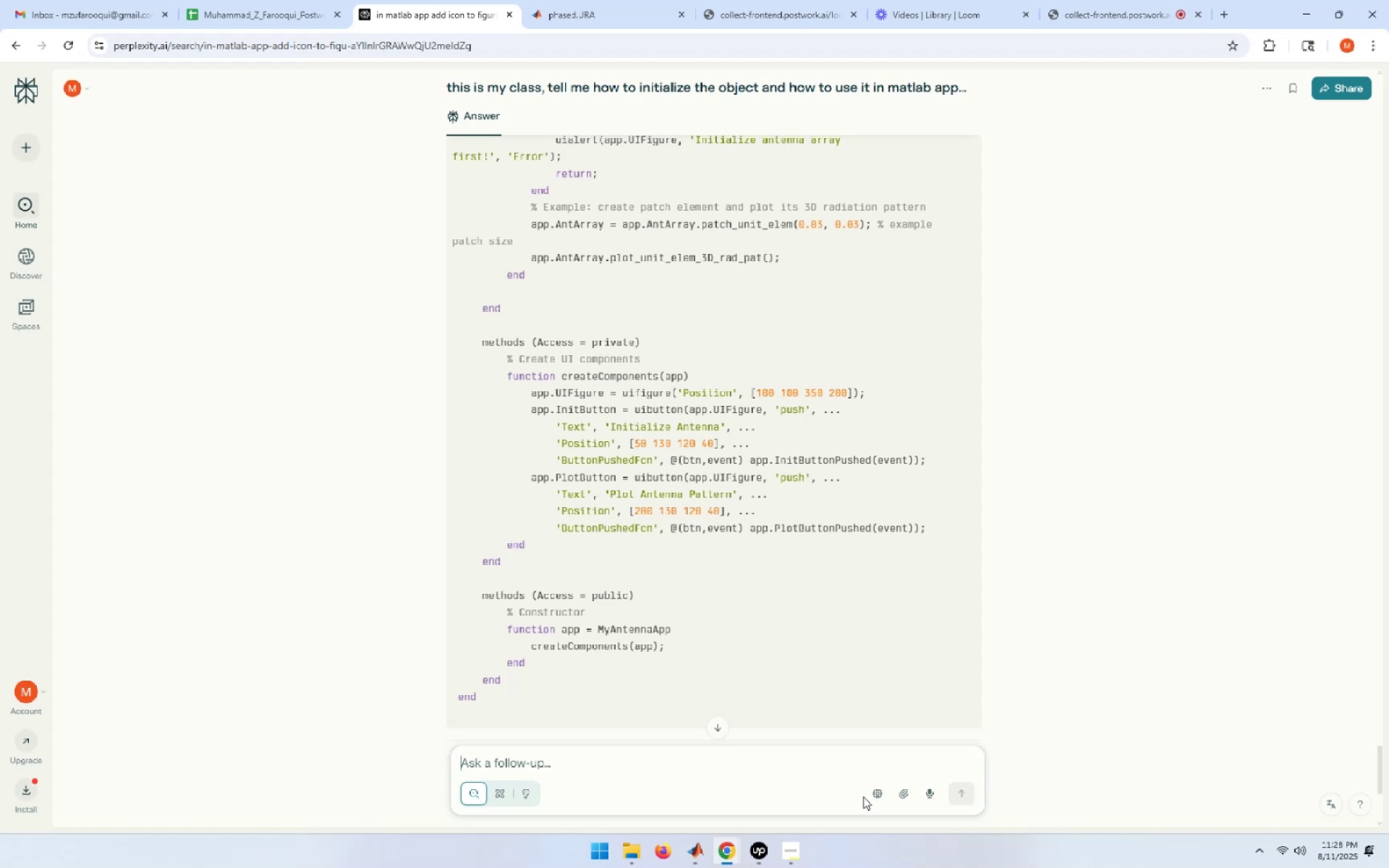 
type(matlab plot 7 figures and )
 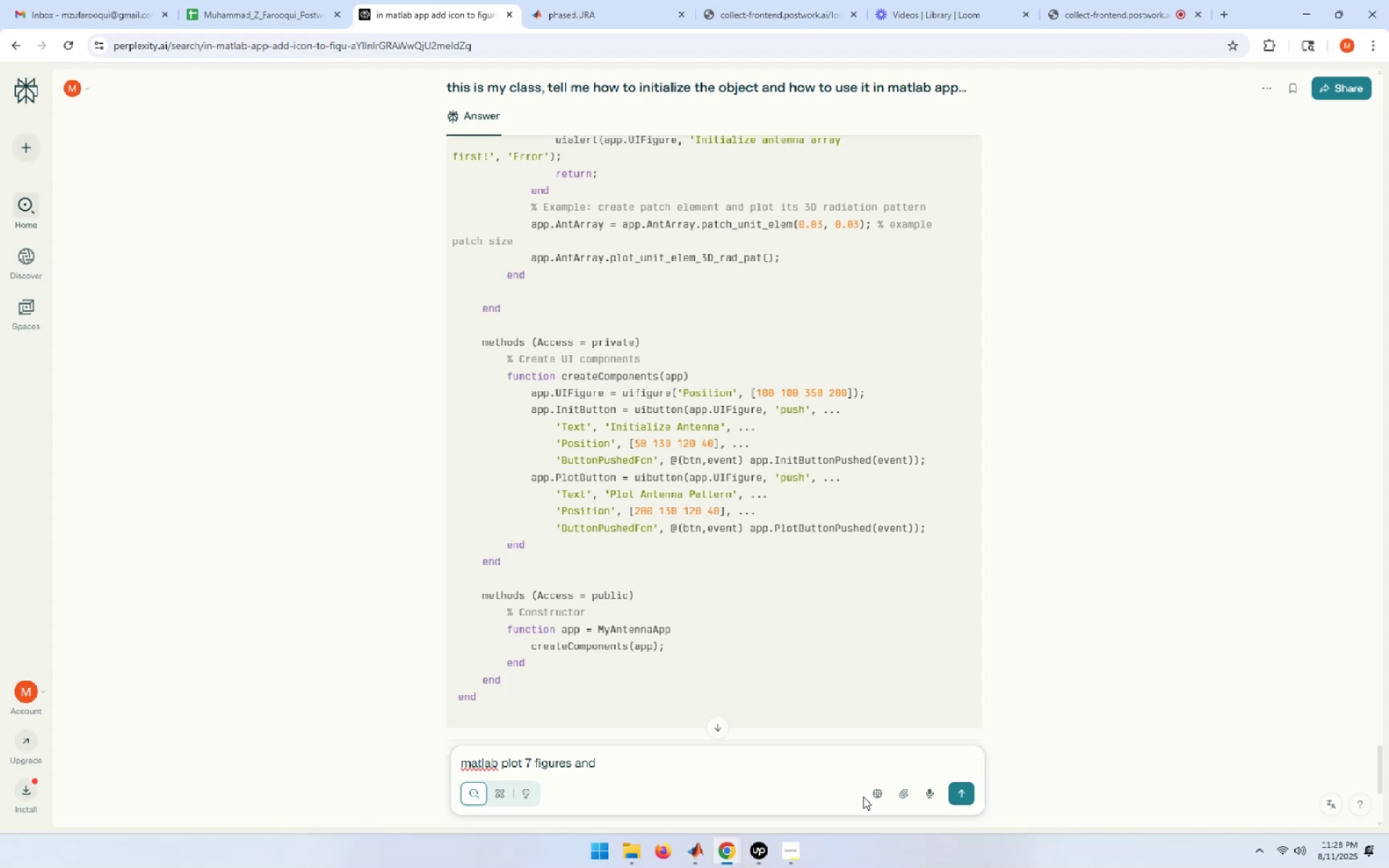 
type(stack or tile them after ploo)
key(Backspace)
type(ting using matlab)
 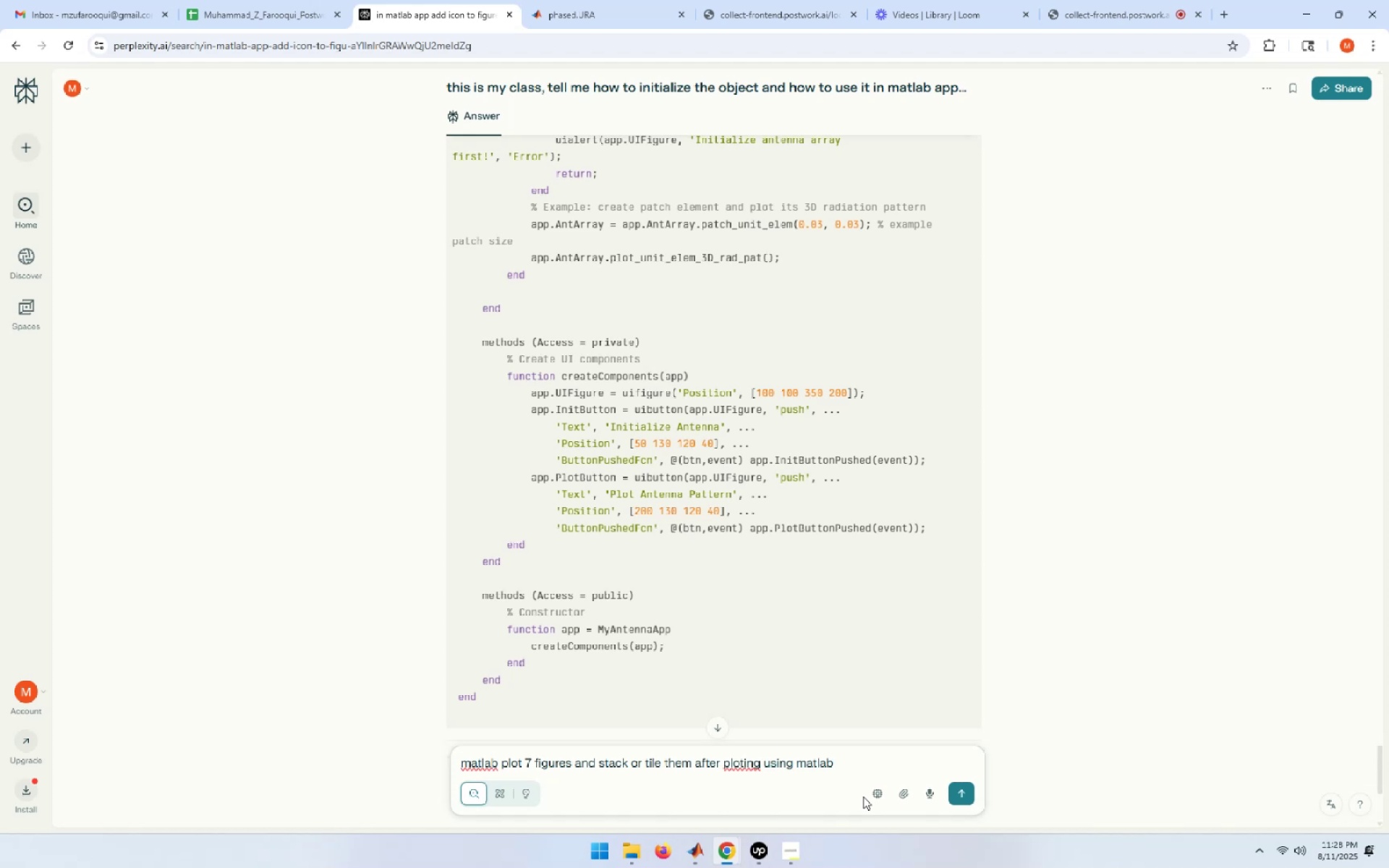 
key(Enter)
 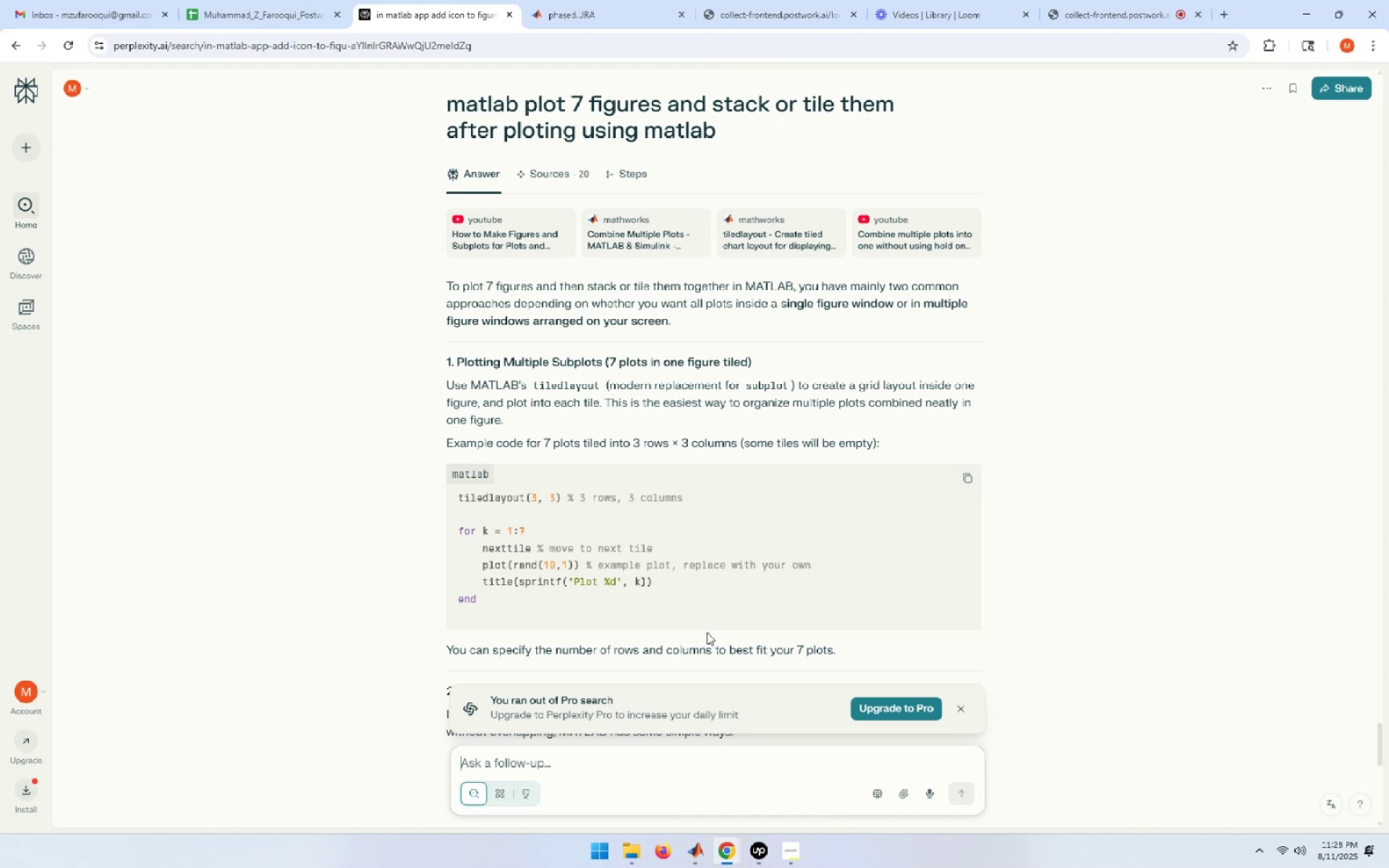 
wait(33.85)
 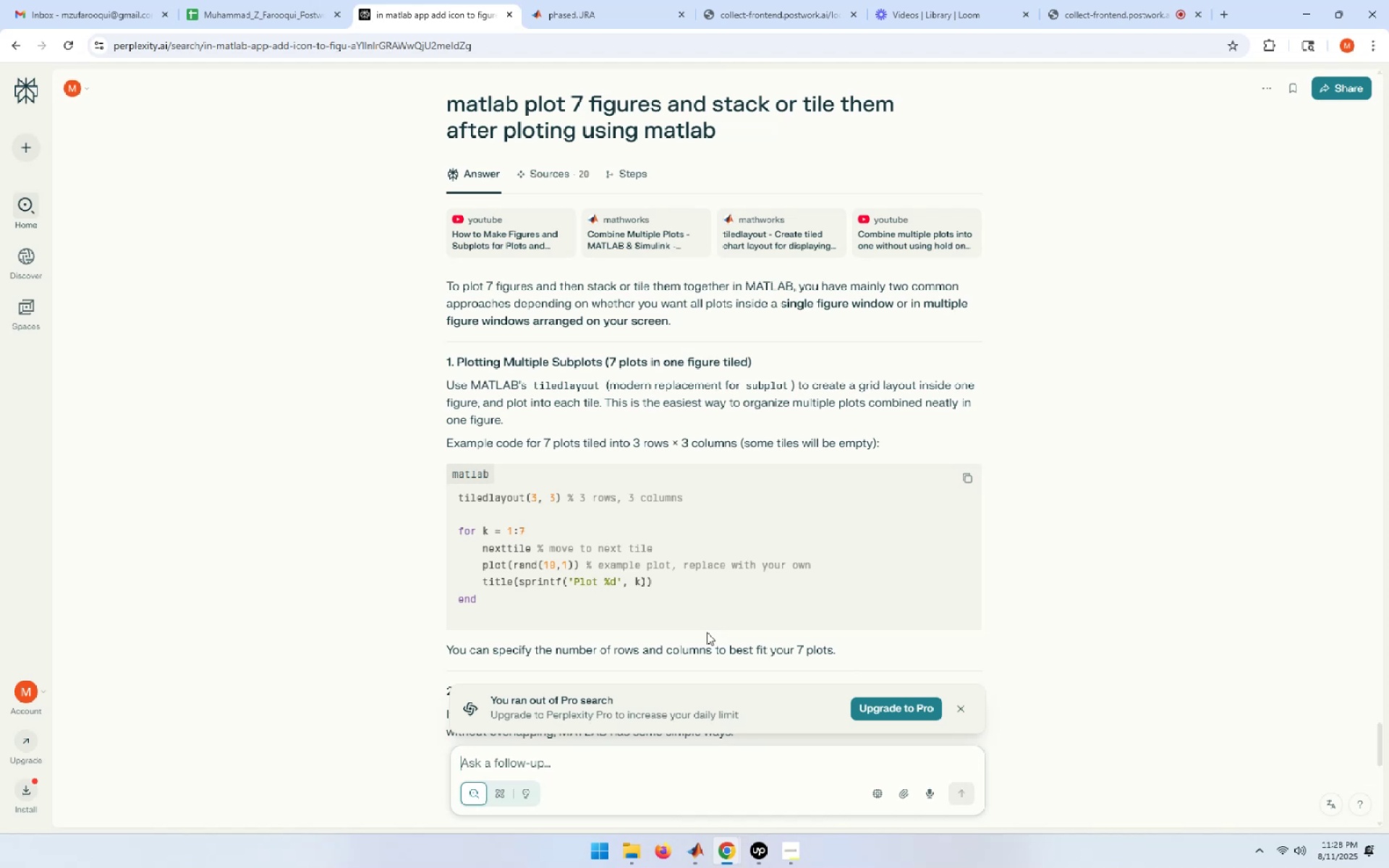 
scroll: coordinate [707, 632], scroll_direction: down, amount: 1.0
 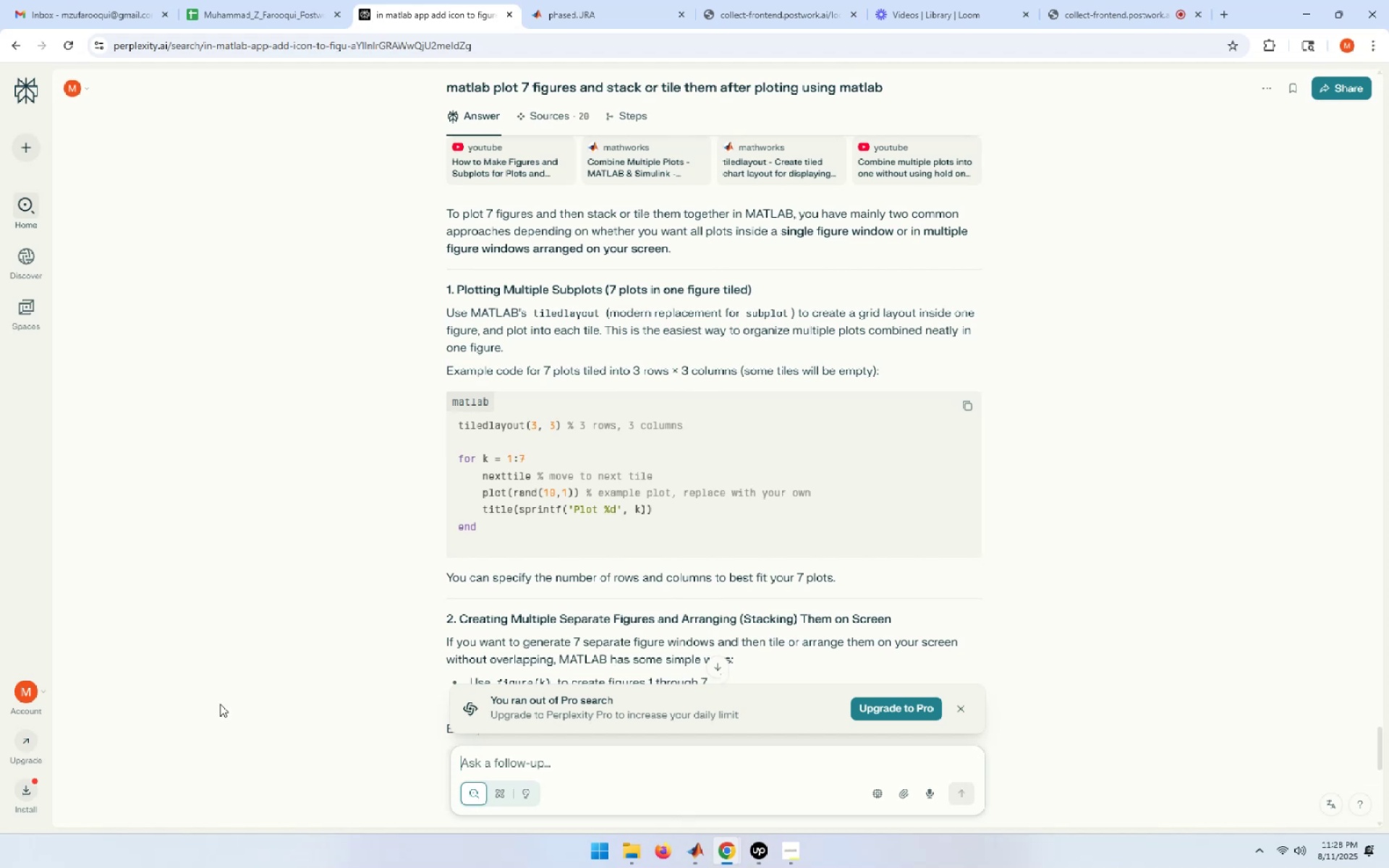 
left_click([969, 407])
 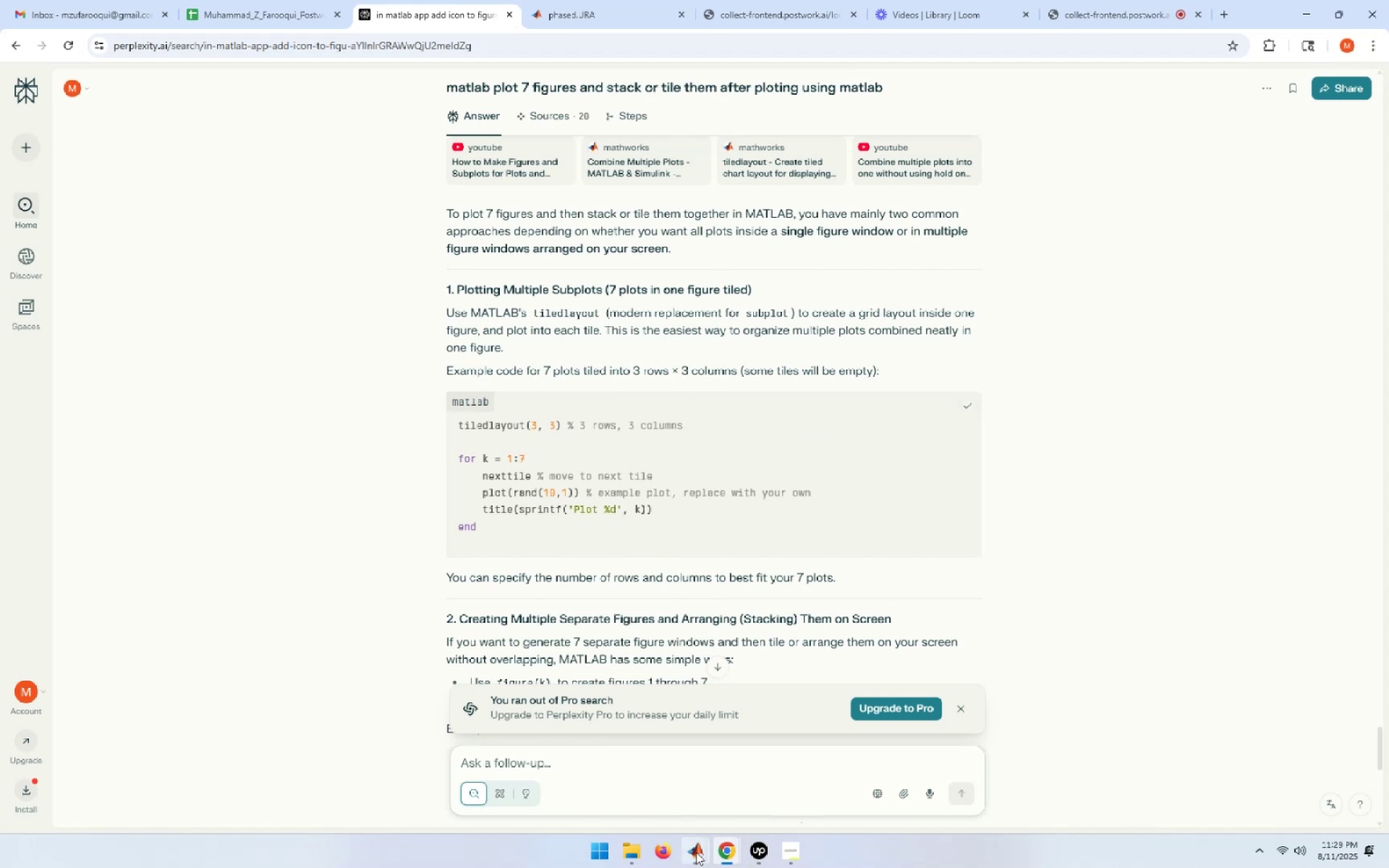 
left_click([690, 854])
 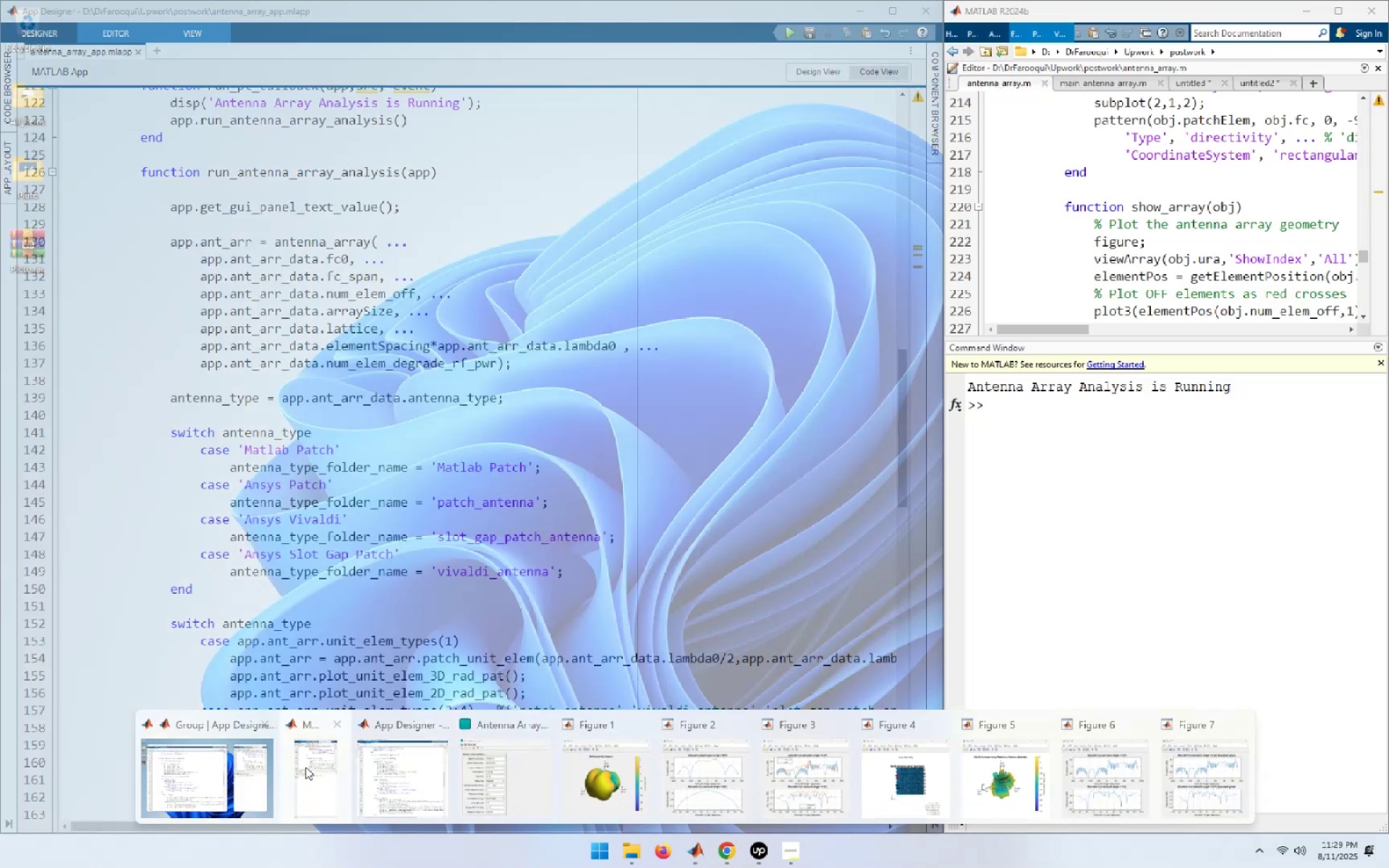 
left_click([225, 767])
 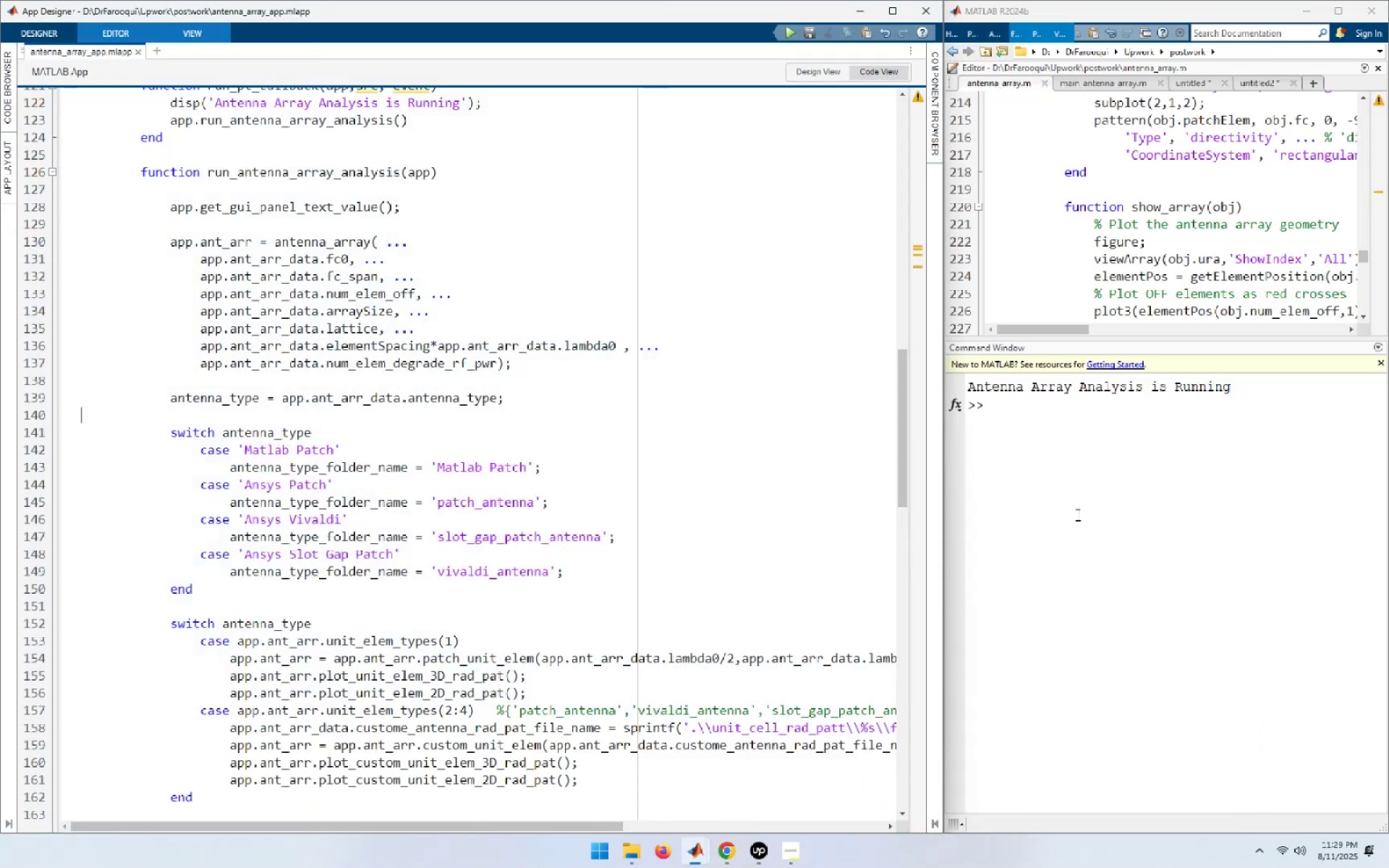 
left_click([1076, 514])
 